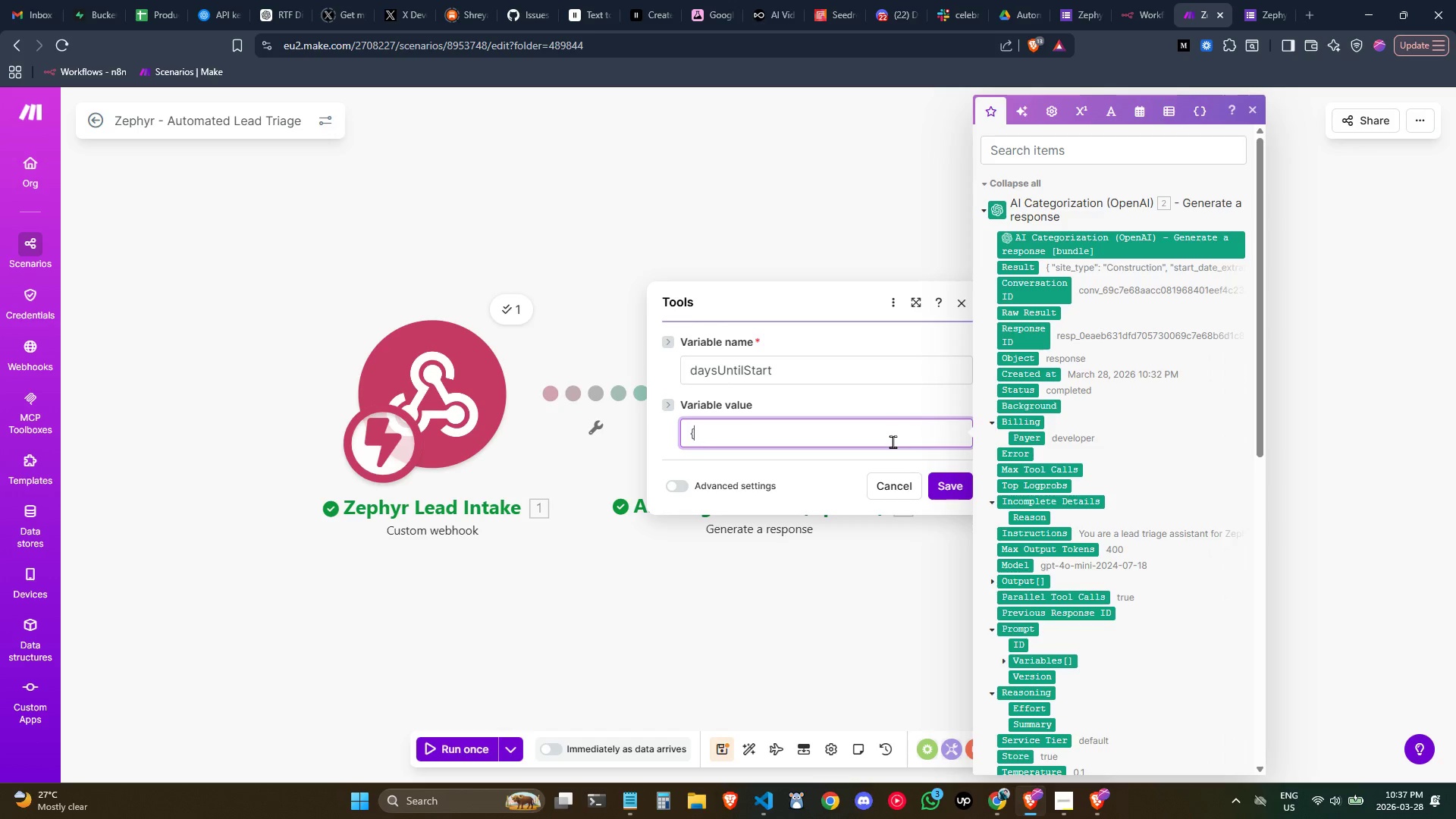 
key(Backspace)
 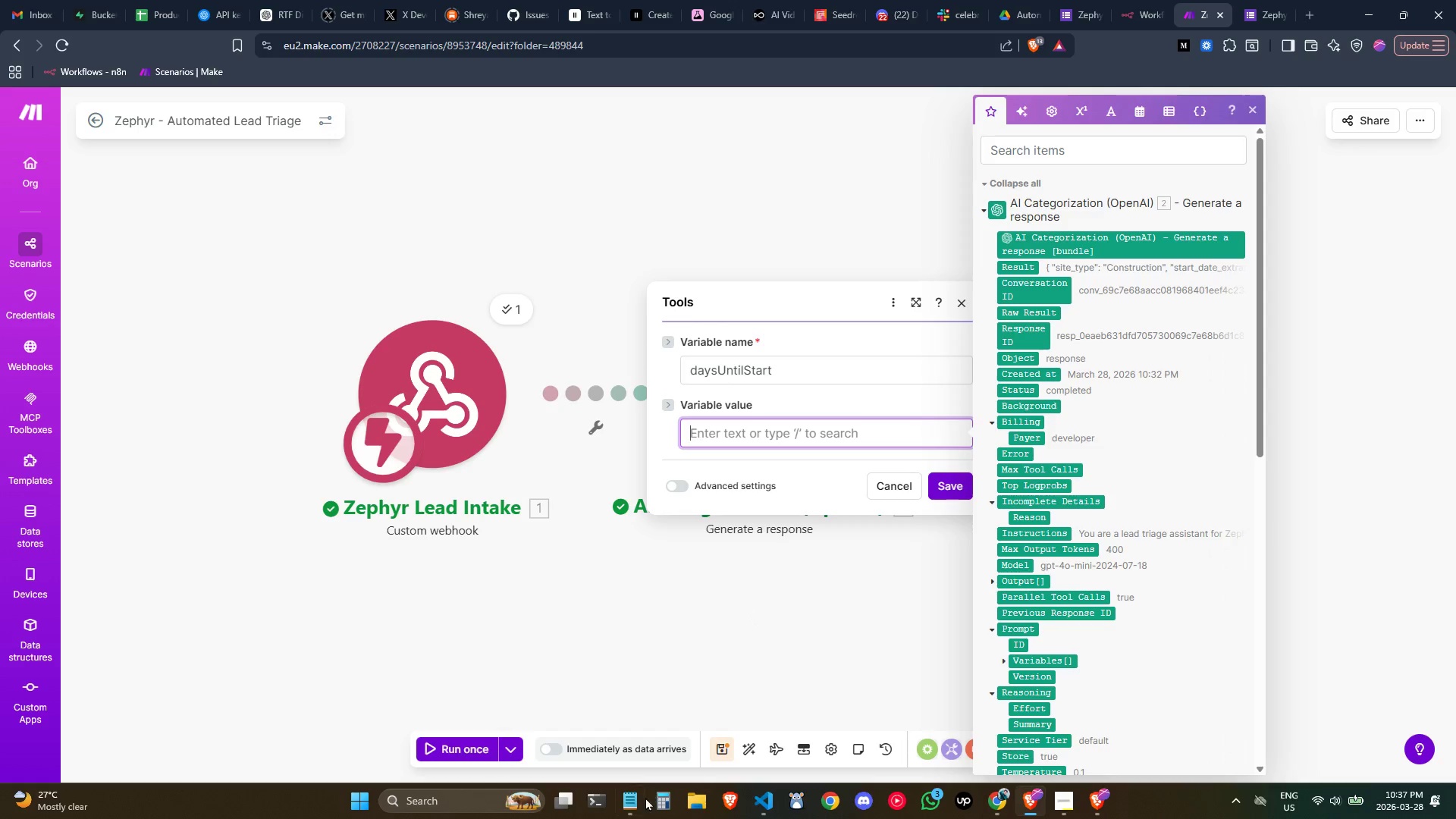 
left_click([628, 805])
 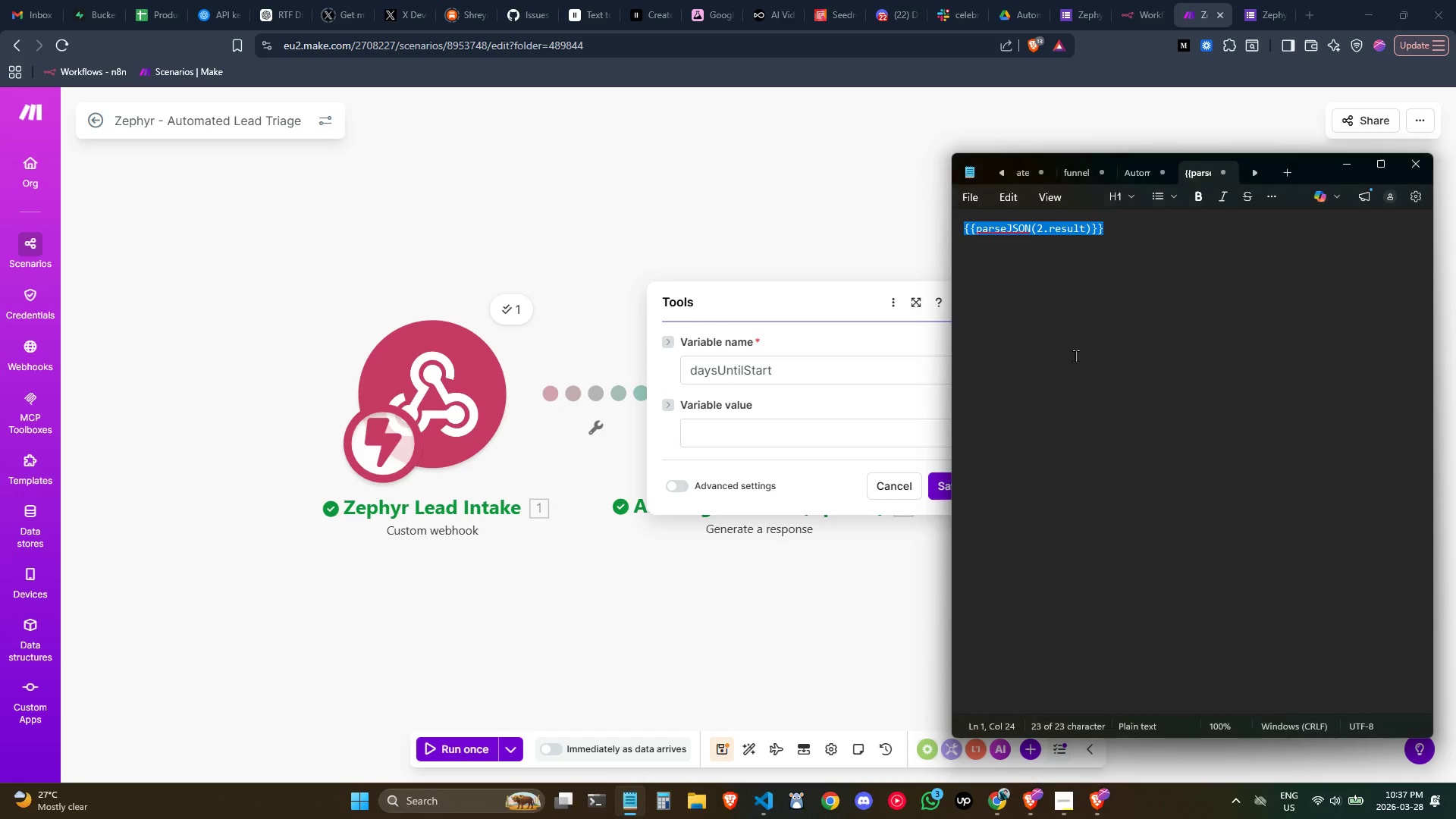 
left_click([1097, 336])
 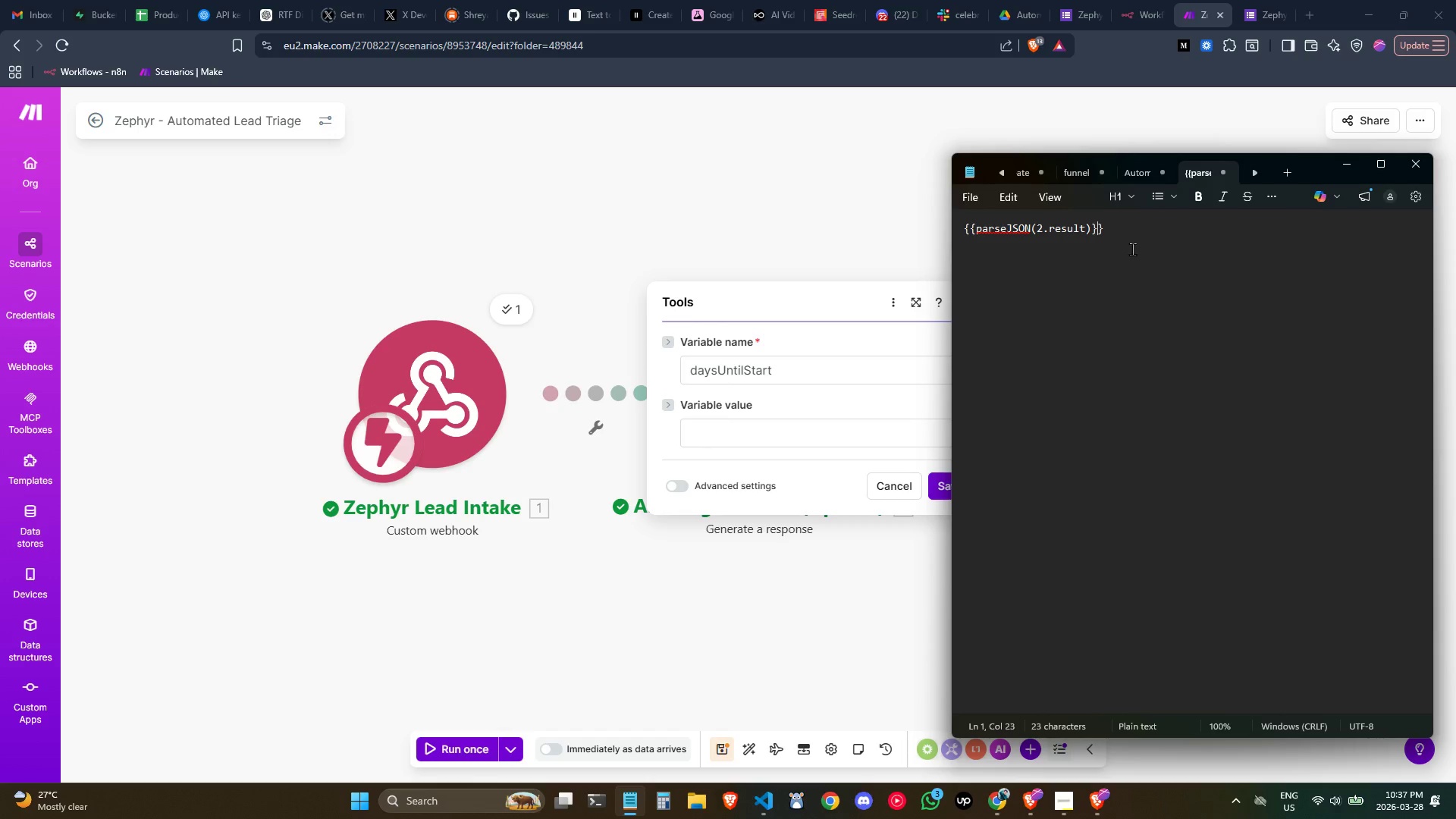 
left_click_drag(start_coordinate=[1138, 233], to_coordinate=[784, 212])
 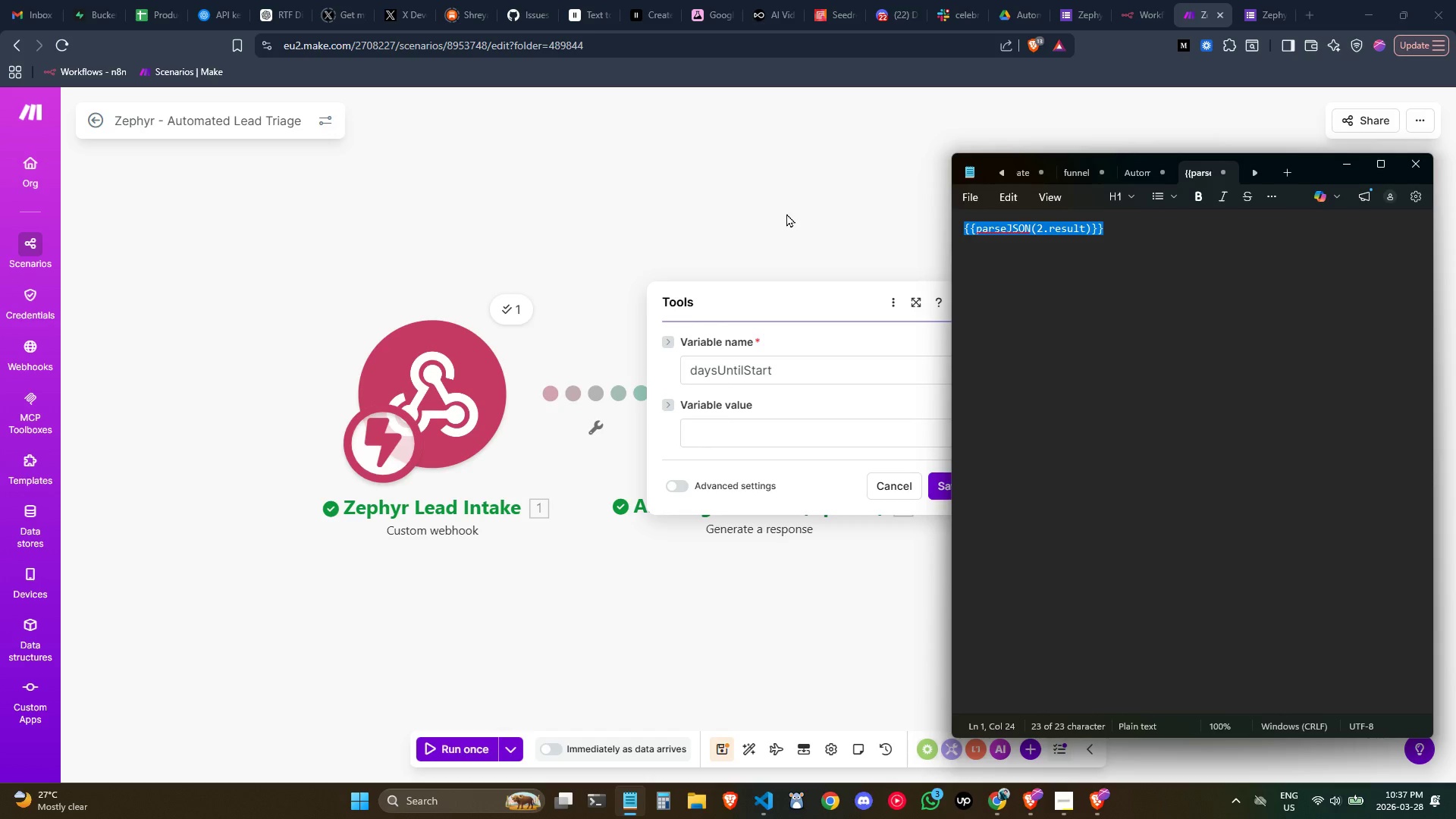 
key(Shift+BracketLeft)
 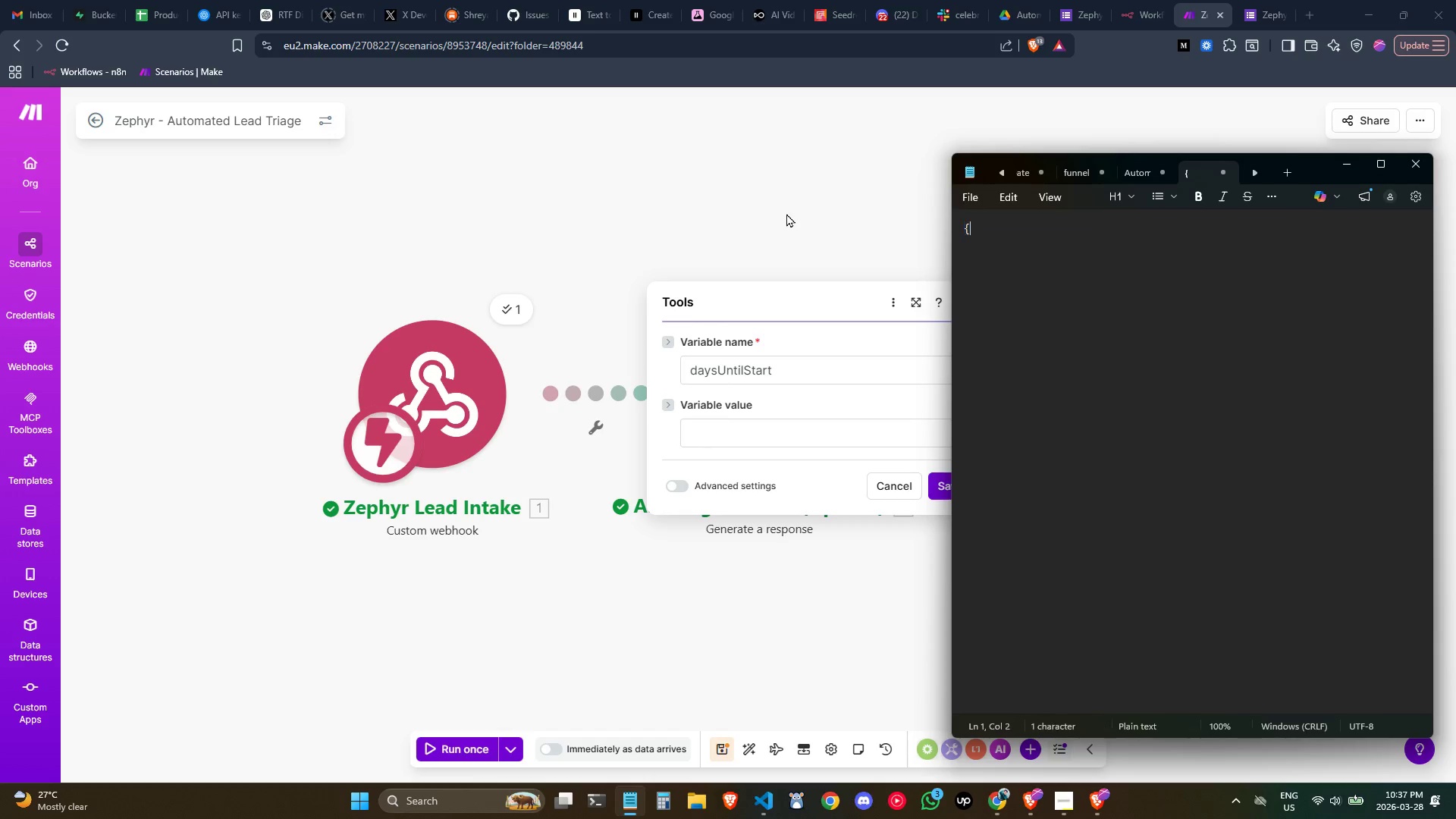 
key(Shift+BracketLeft)
 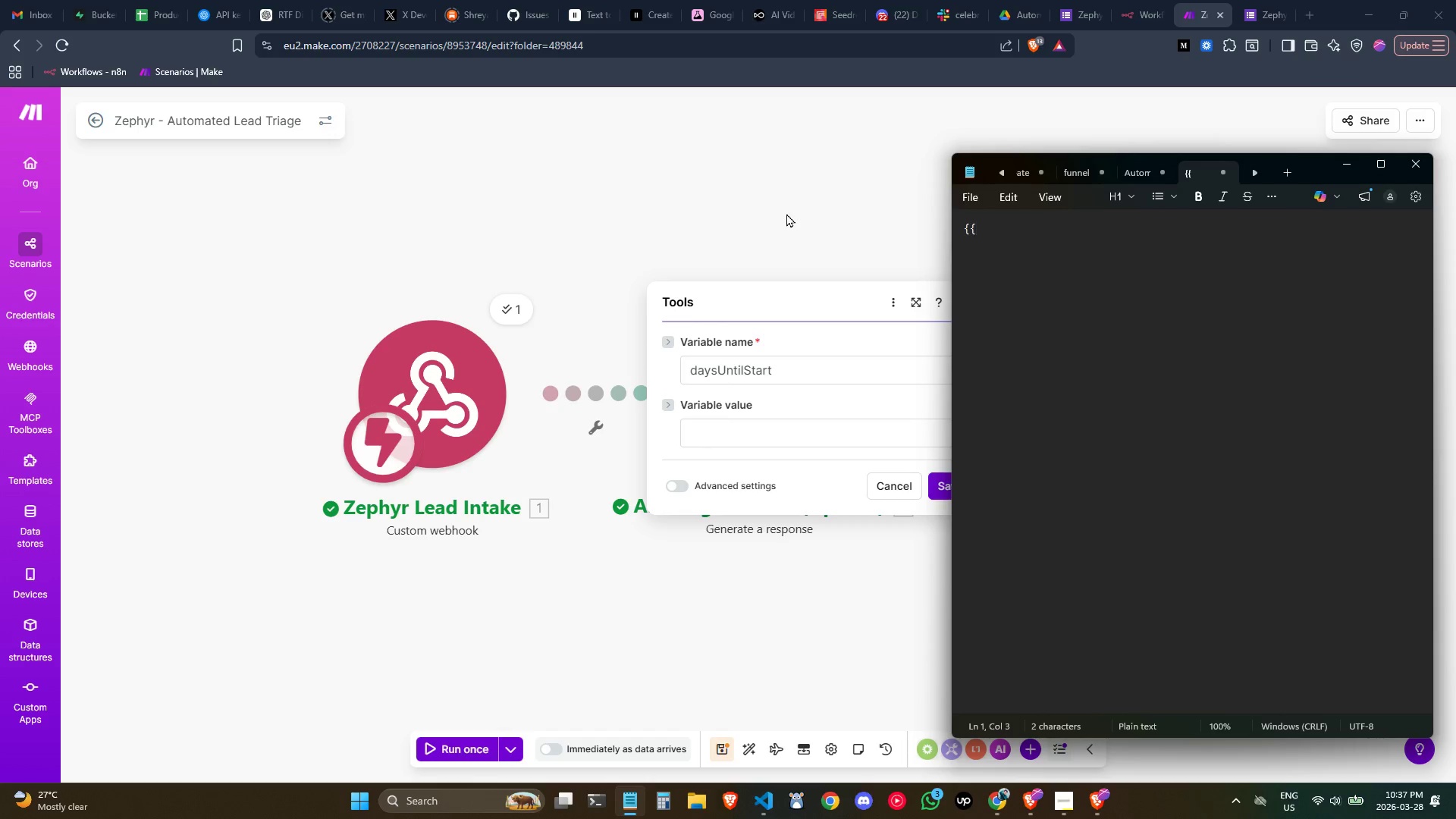 
key(Shift+BracketRight)
 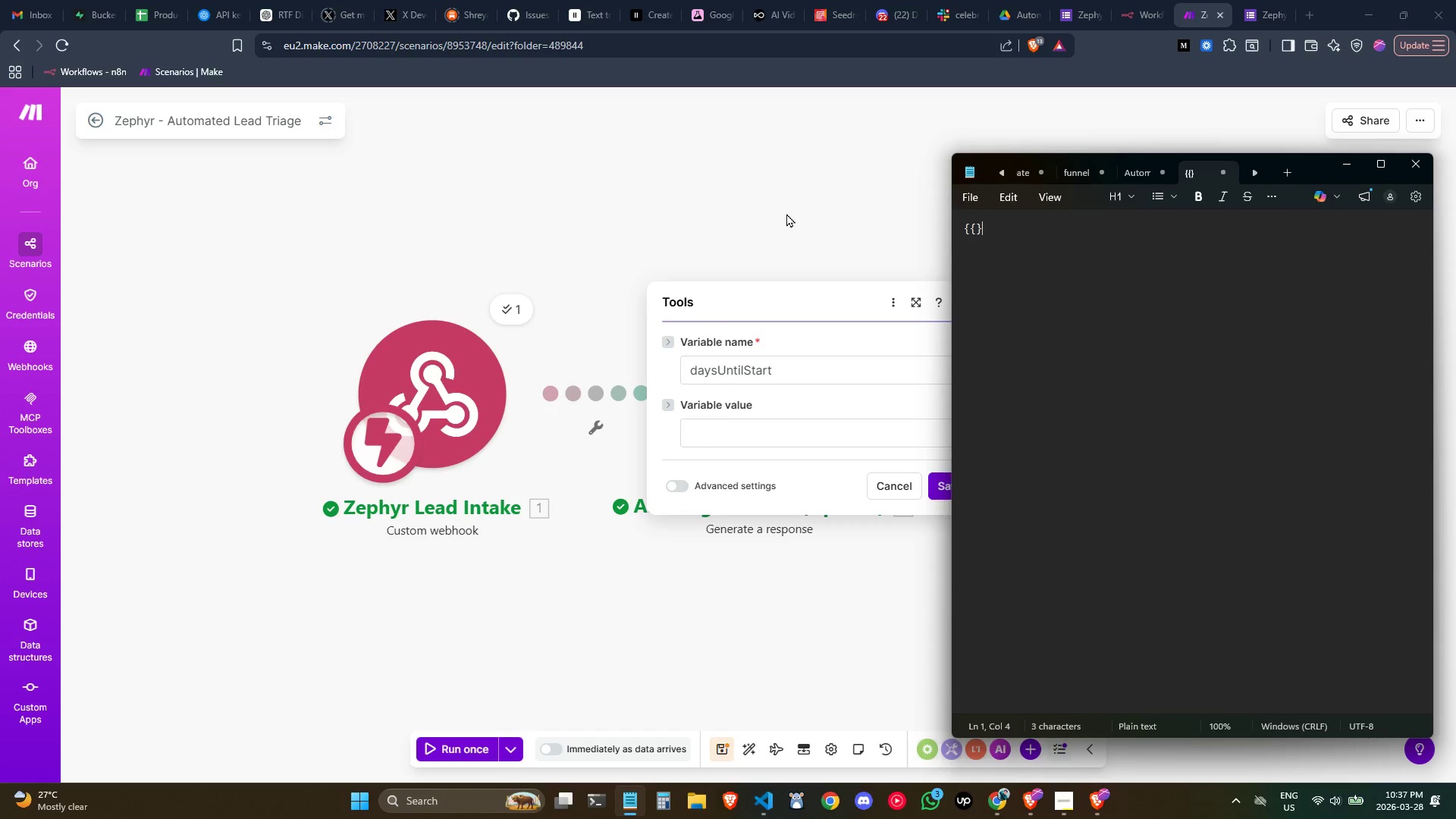 
key(Shift+BracketRight)
 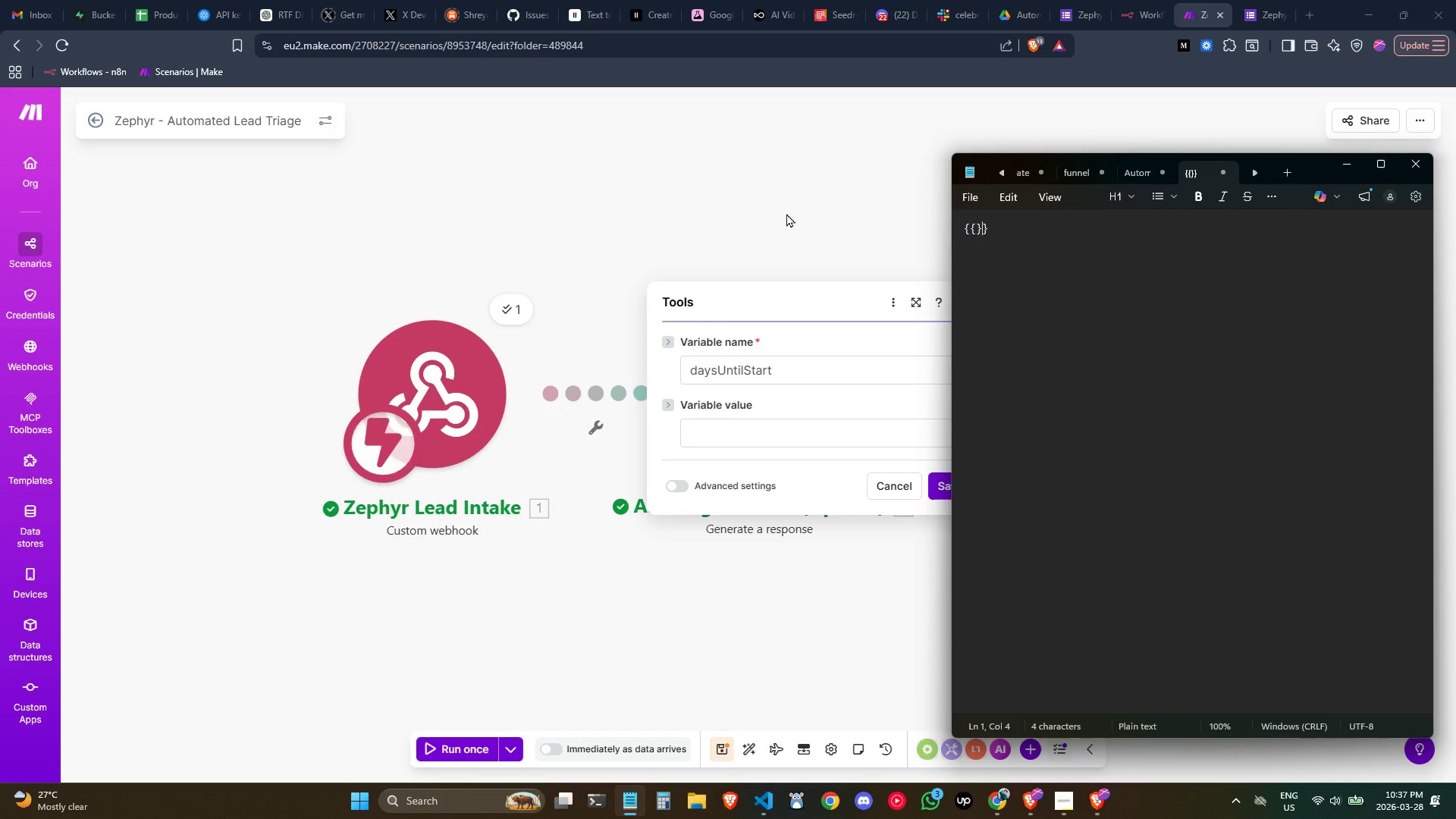 
key(ArrowLeft)
 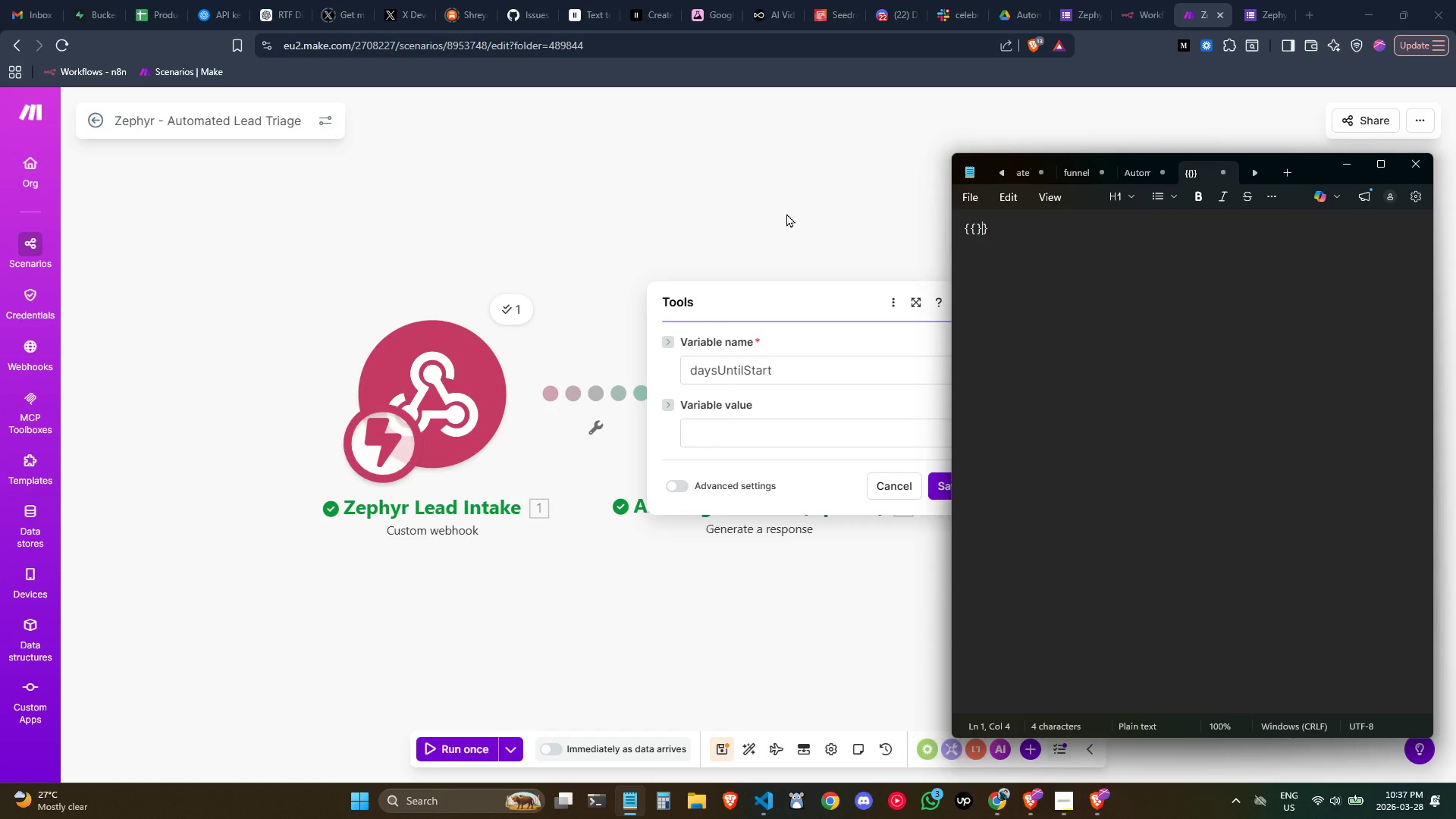 
key(ArrowLeft)
 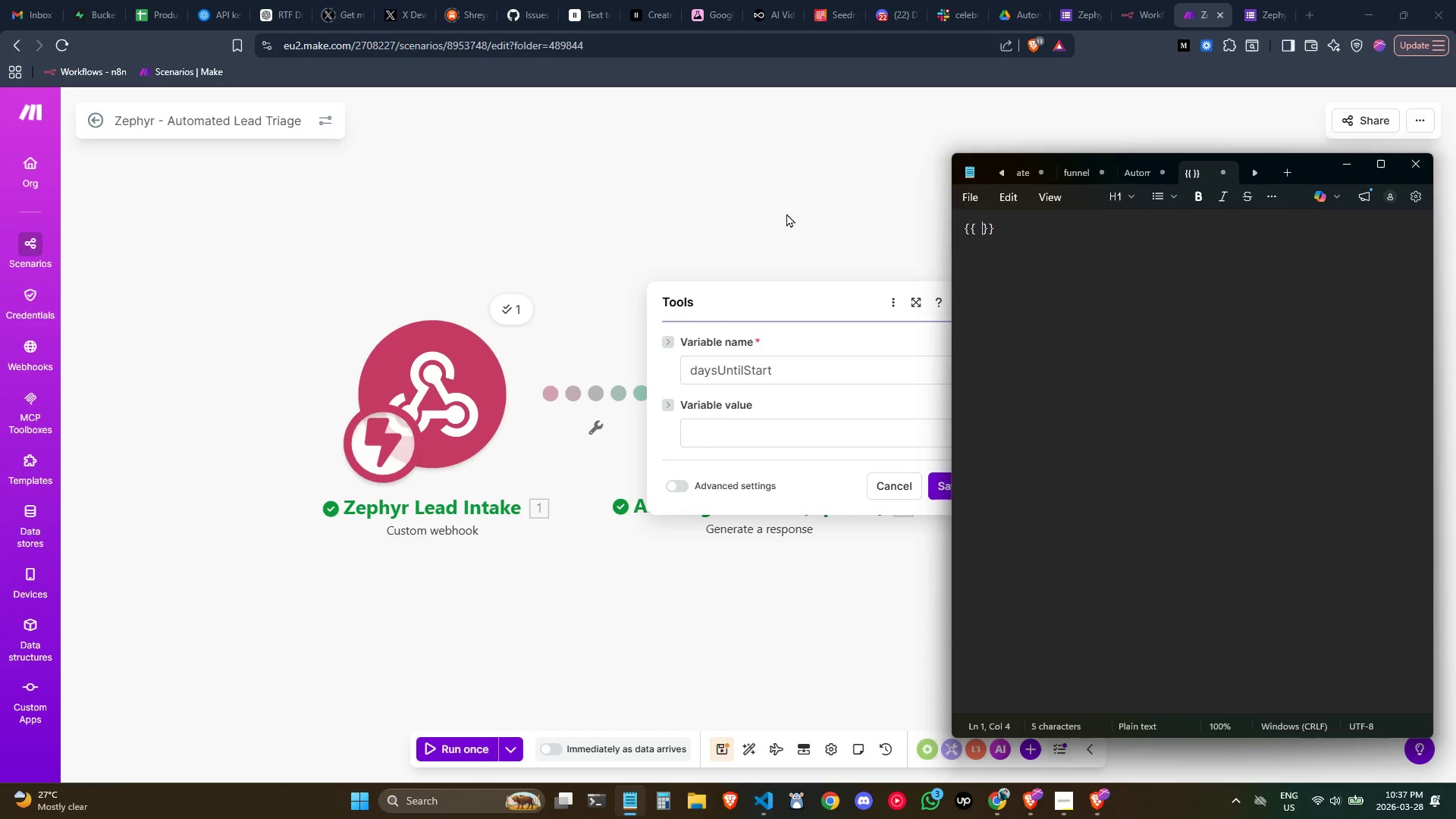 
type( )
key(Backspace)
type(dateDifference(now;)
 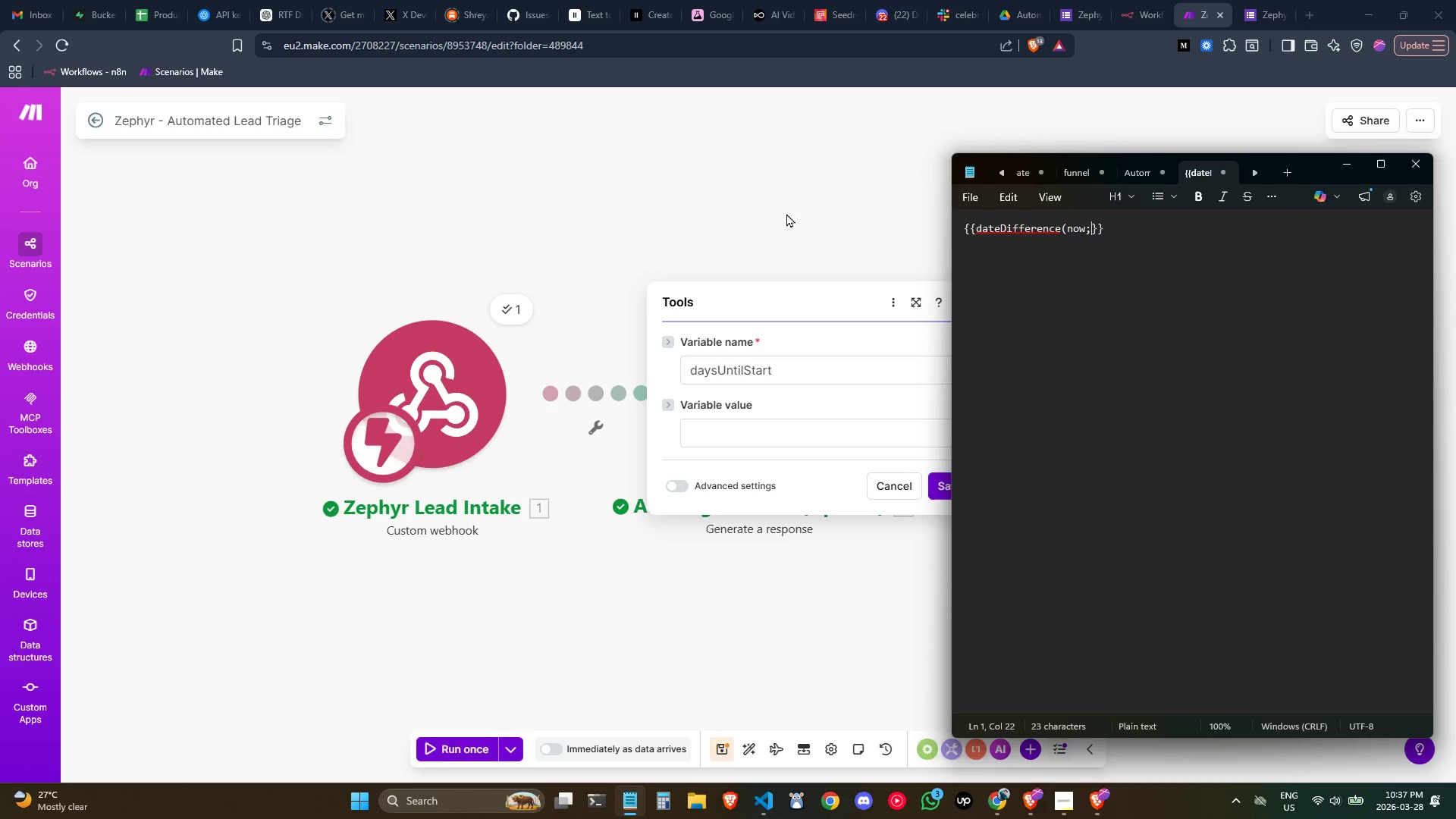 
key(ArrowRight)
 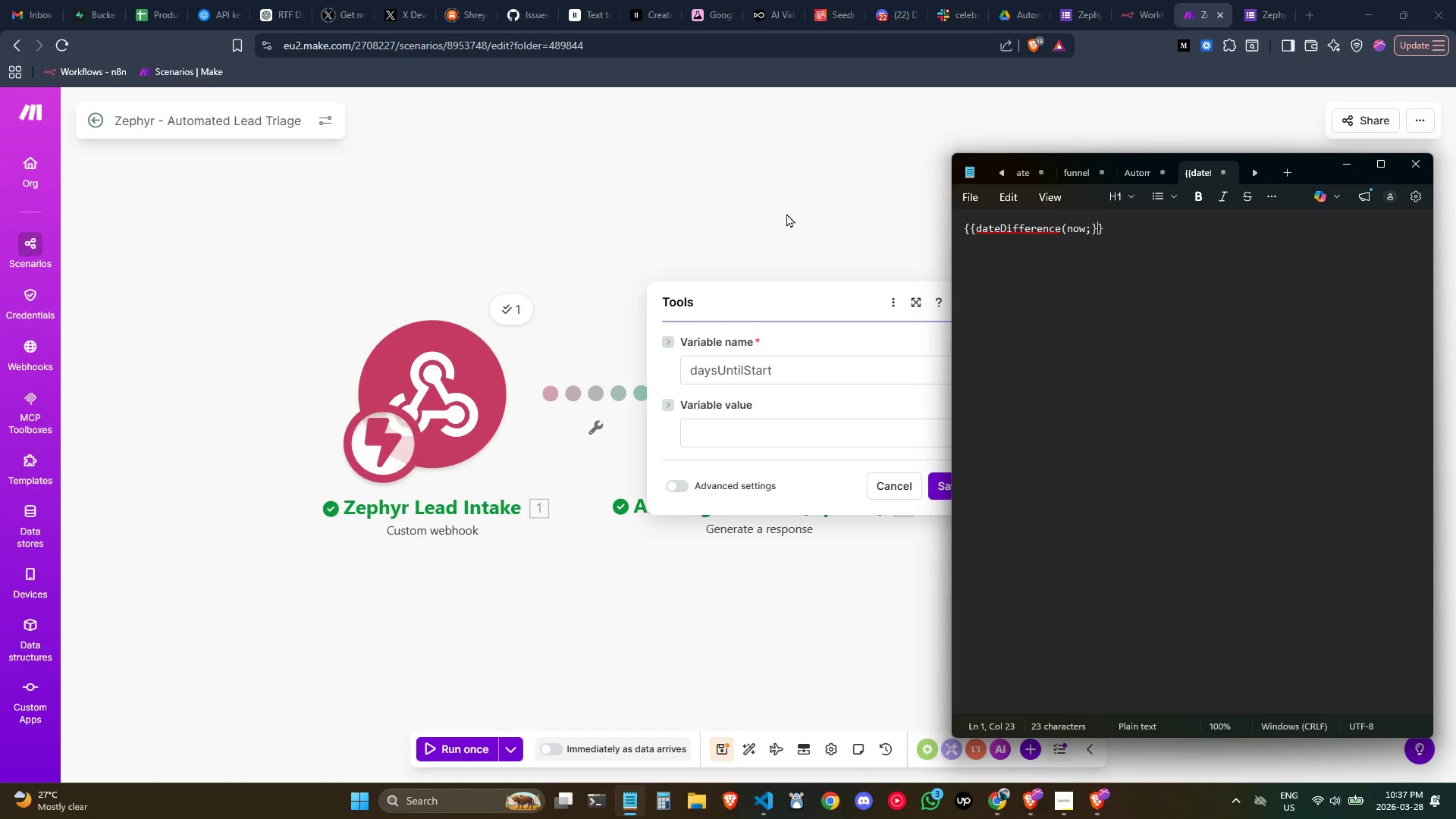 
key(ArrowLeft)
 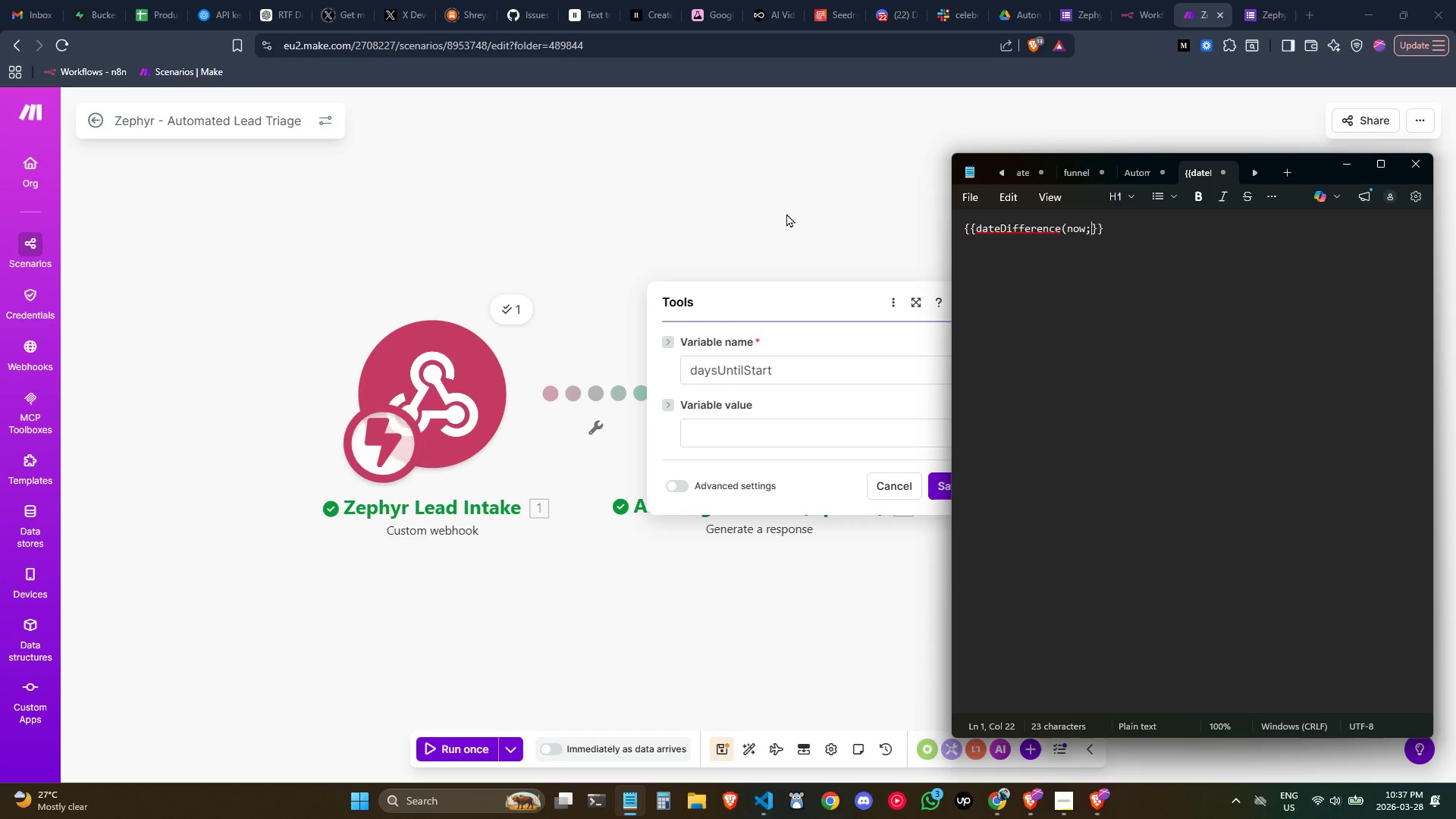 
type( parseDate()
 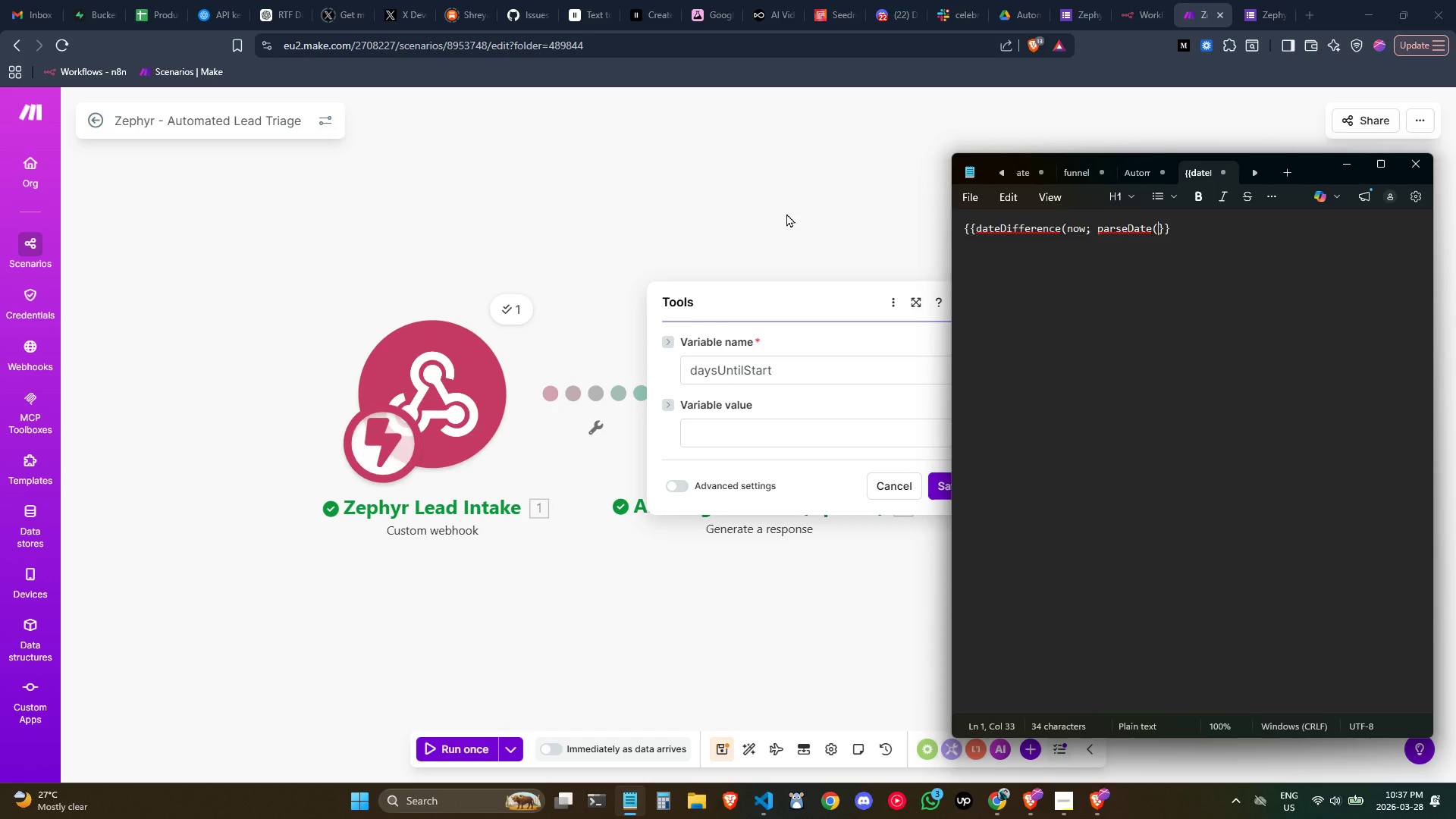 
wait(9.17)
 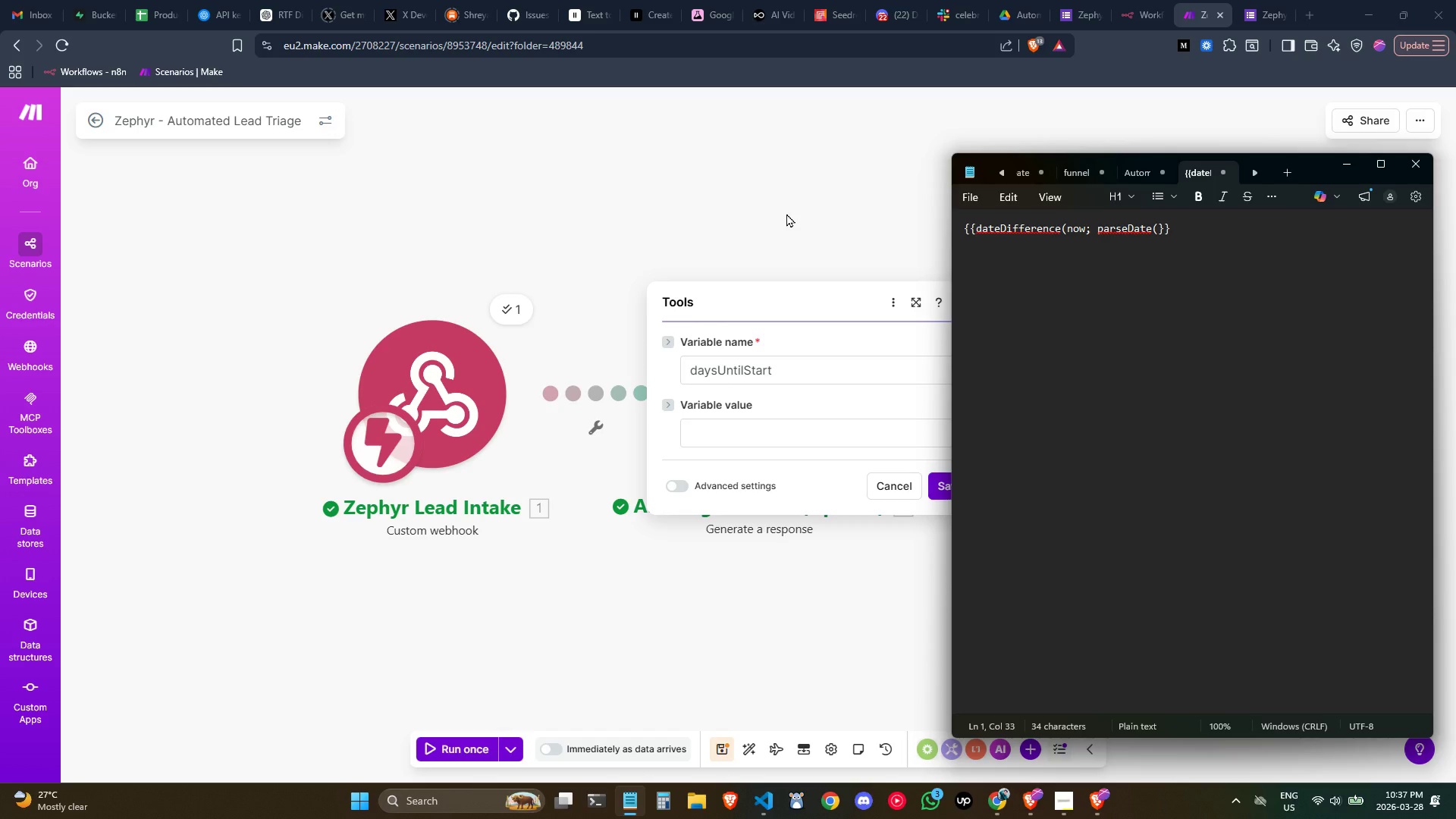 
left_click_drag(start_coordinate=[1212, 240], to_coordinate=[959, 231])
 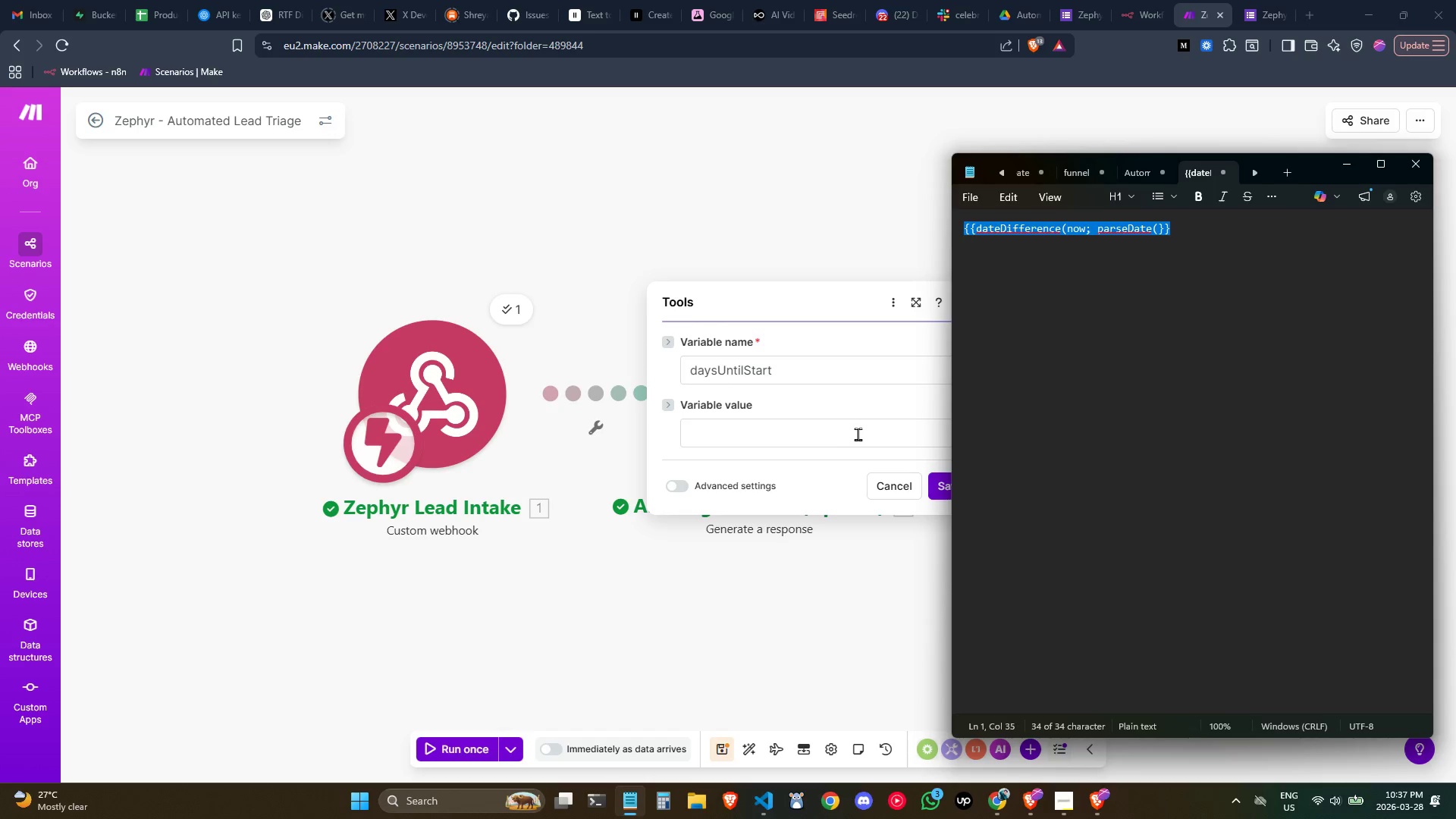 
key(Control+ControlLeft)
 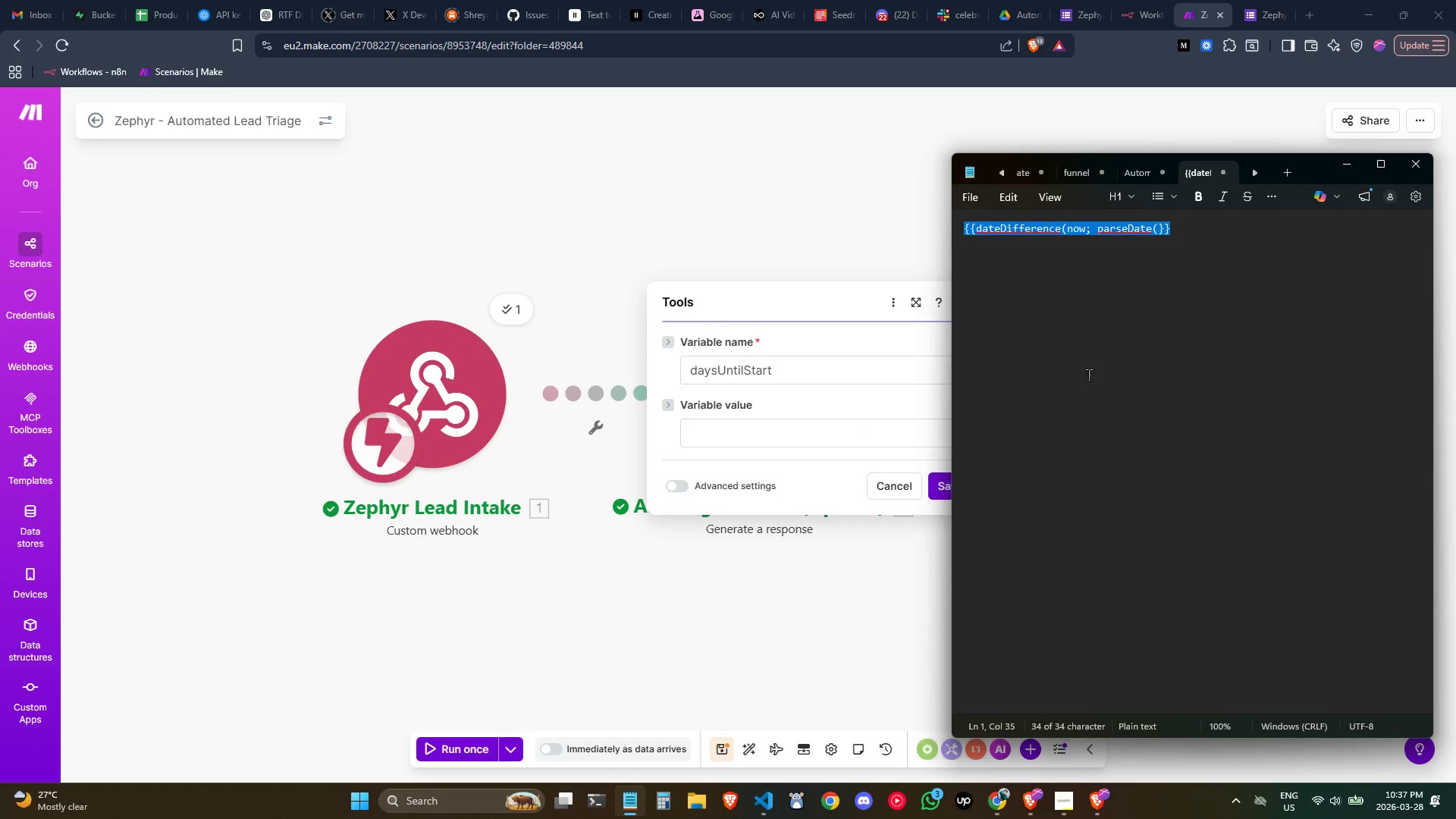 
left_click([1119, 372])
 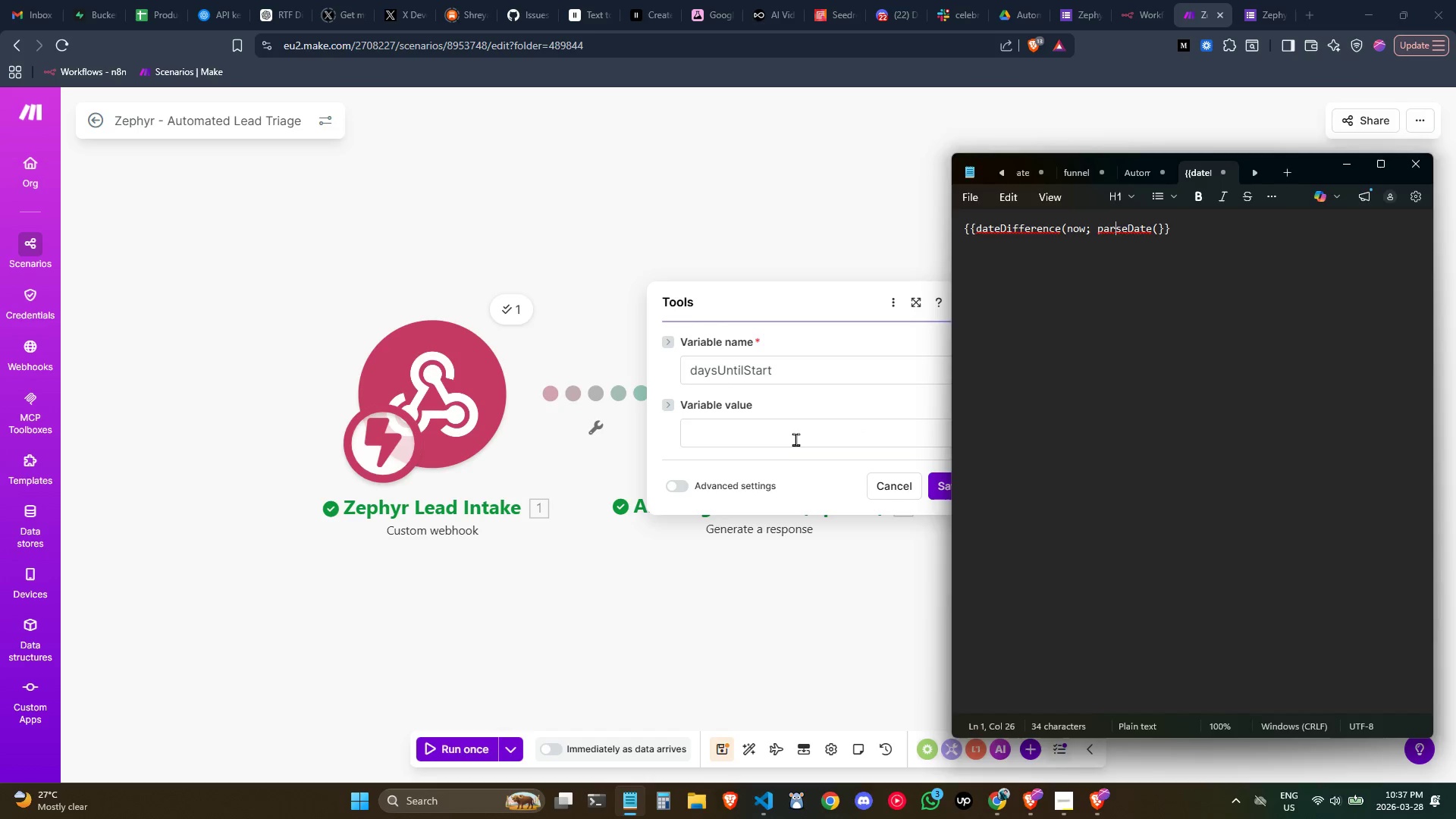 
left_click([794, 437])
 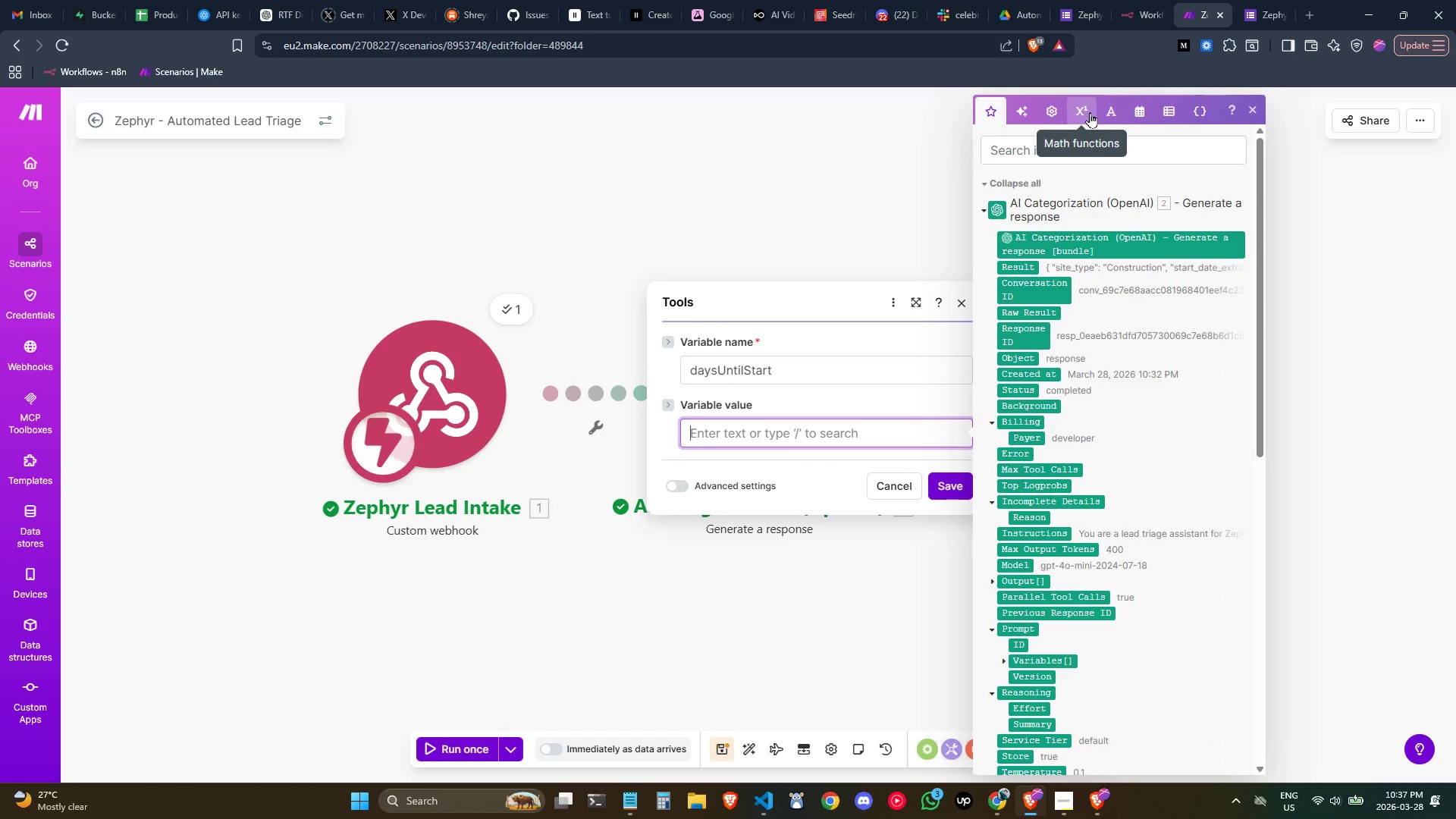 
left_click([1147, 115])
 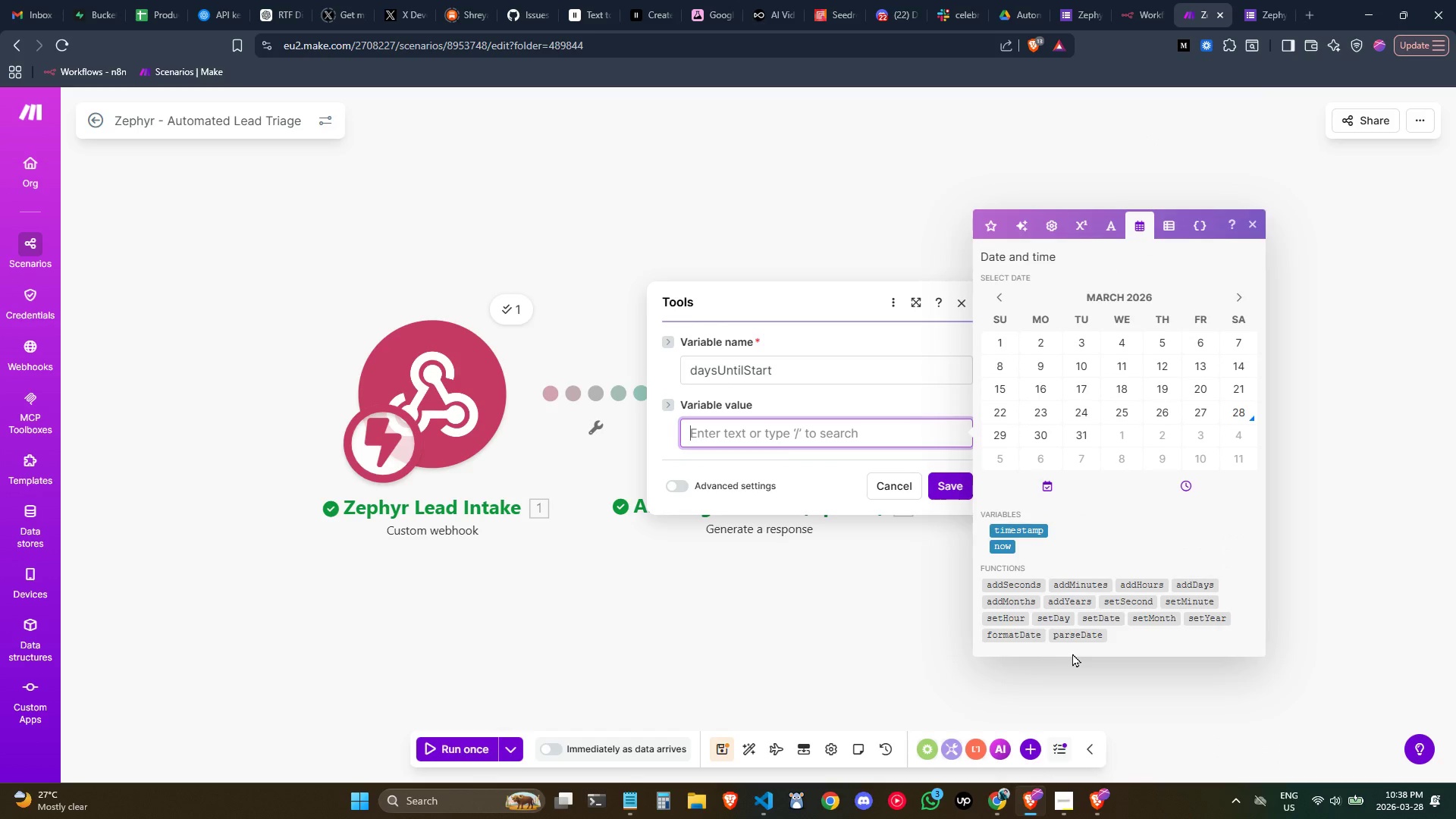 
wait(8.59)
 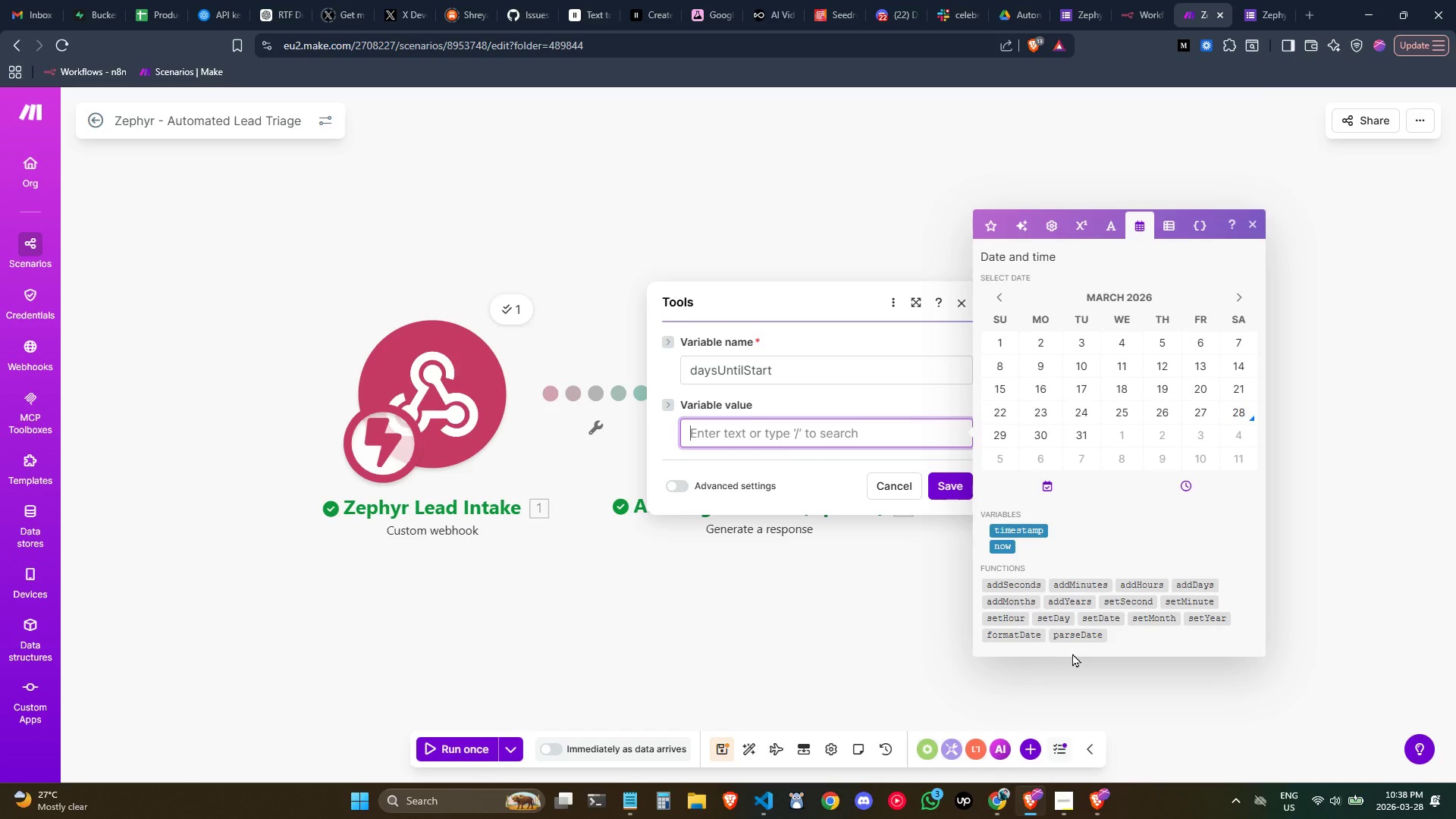 
scroll: coordinate [1172, 522], scroll_direction: down, amount: 1.0
 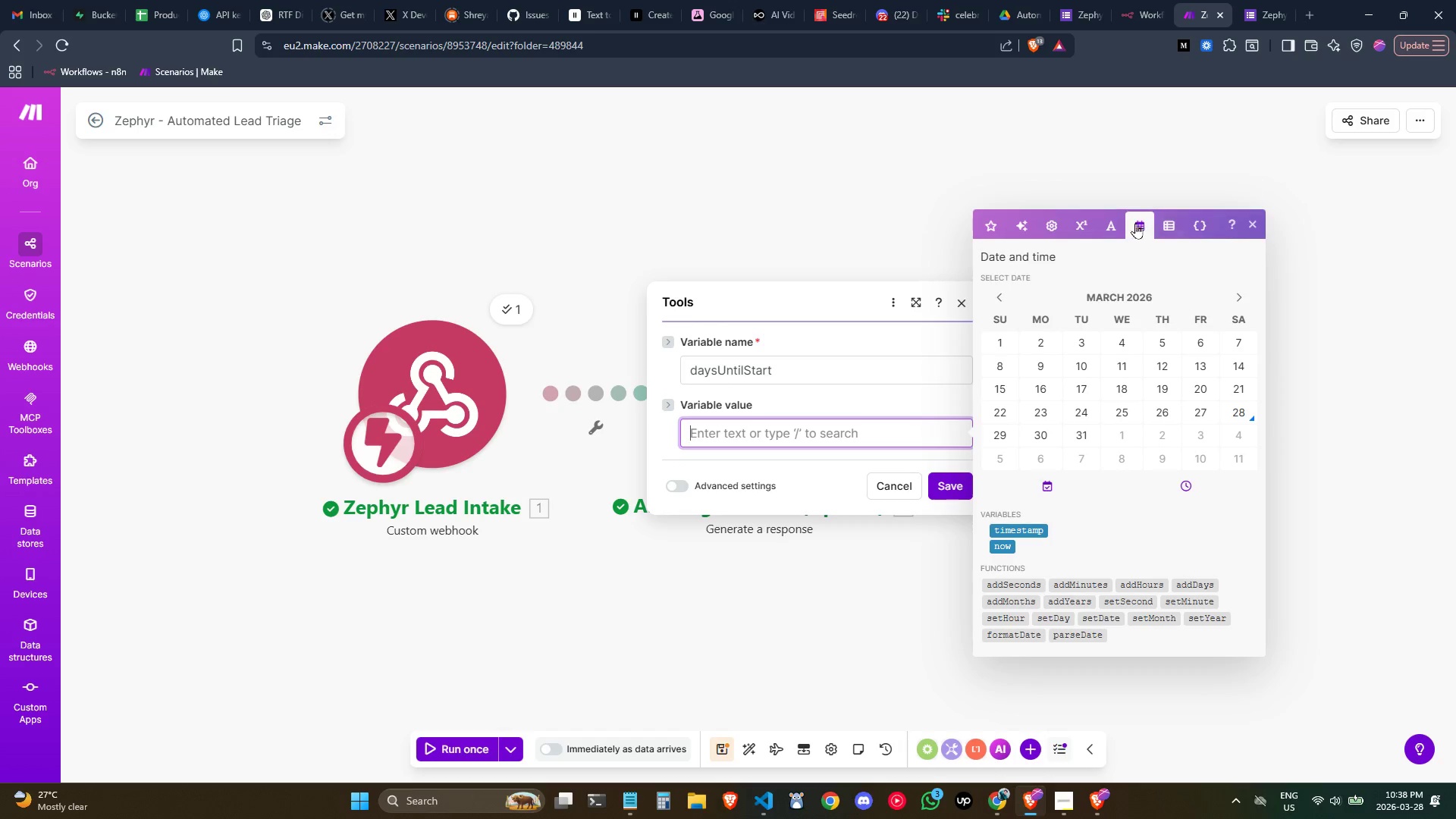 
left_click([1078, 227])
 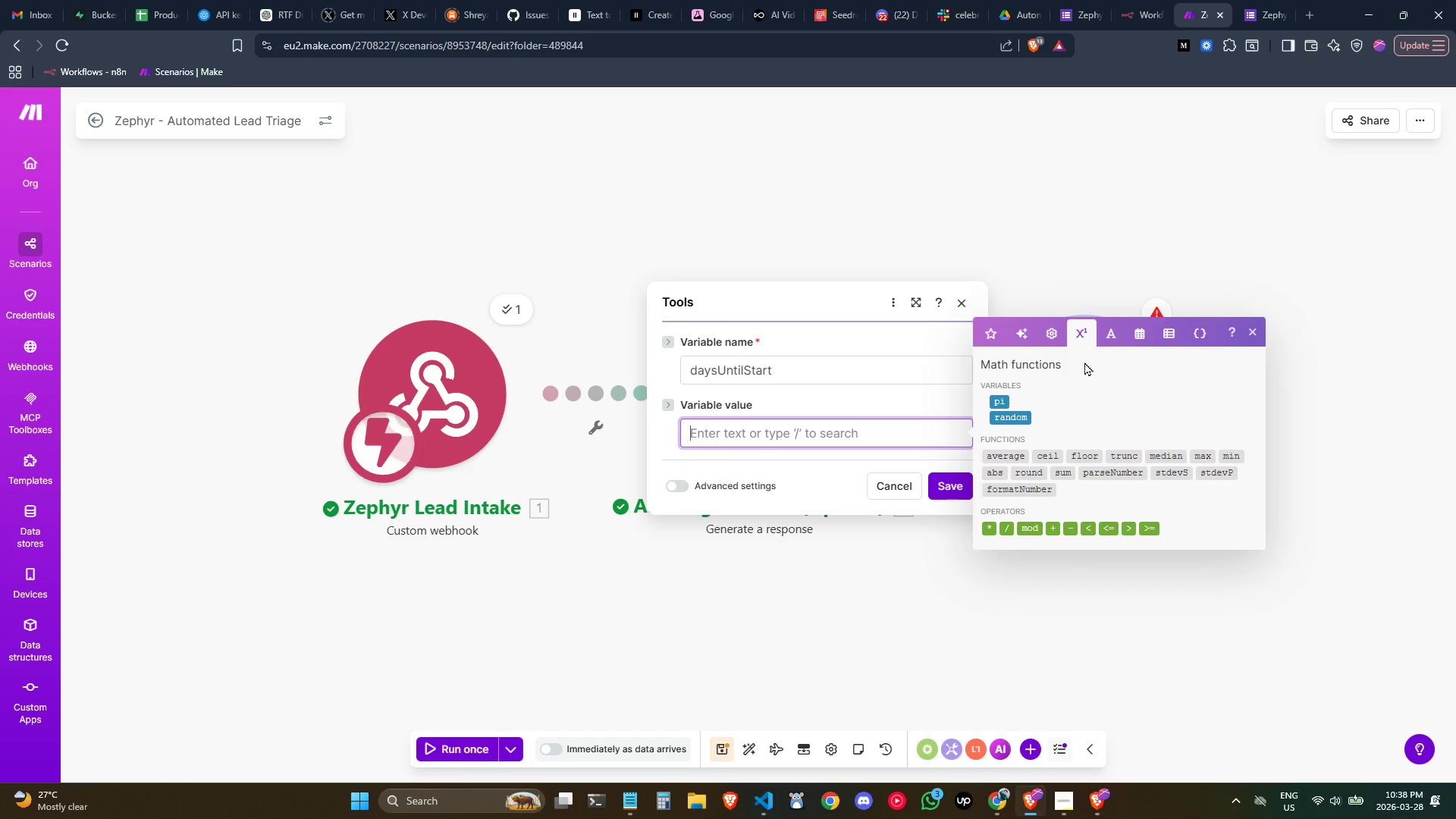 
left_click([1051, 335])
 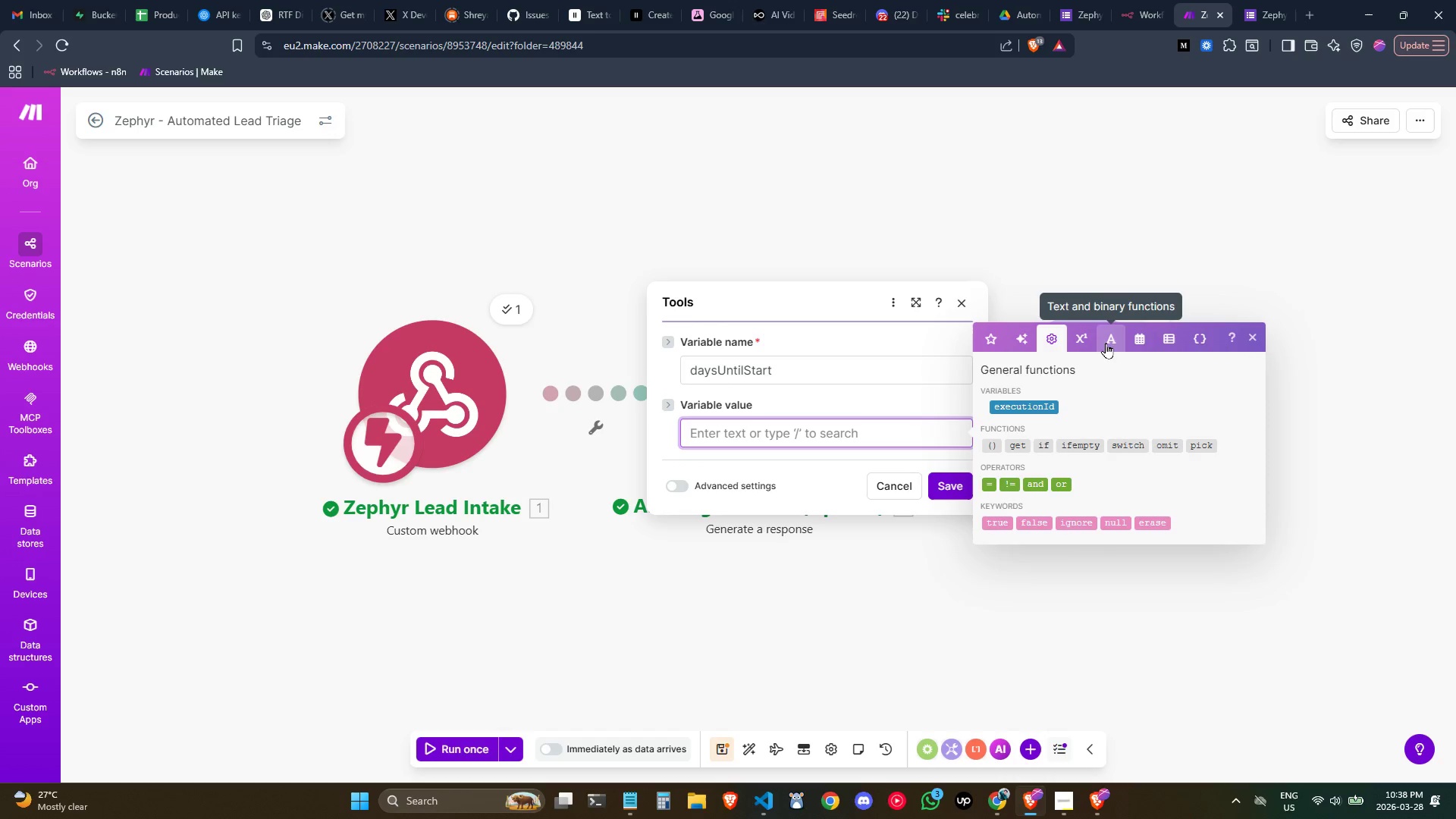 
left_click([1112, 341])
 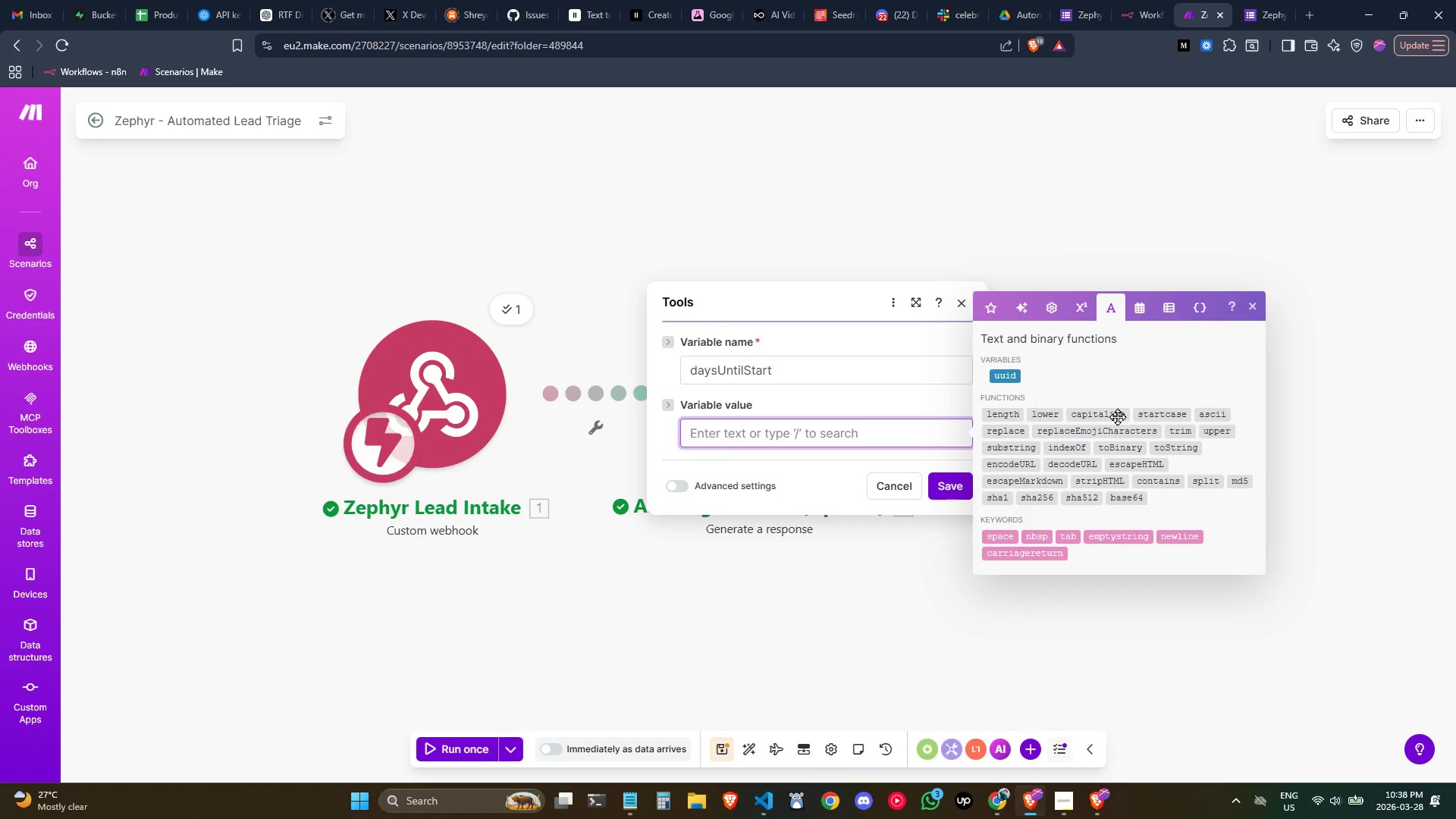 
left_click([1146, 301])
 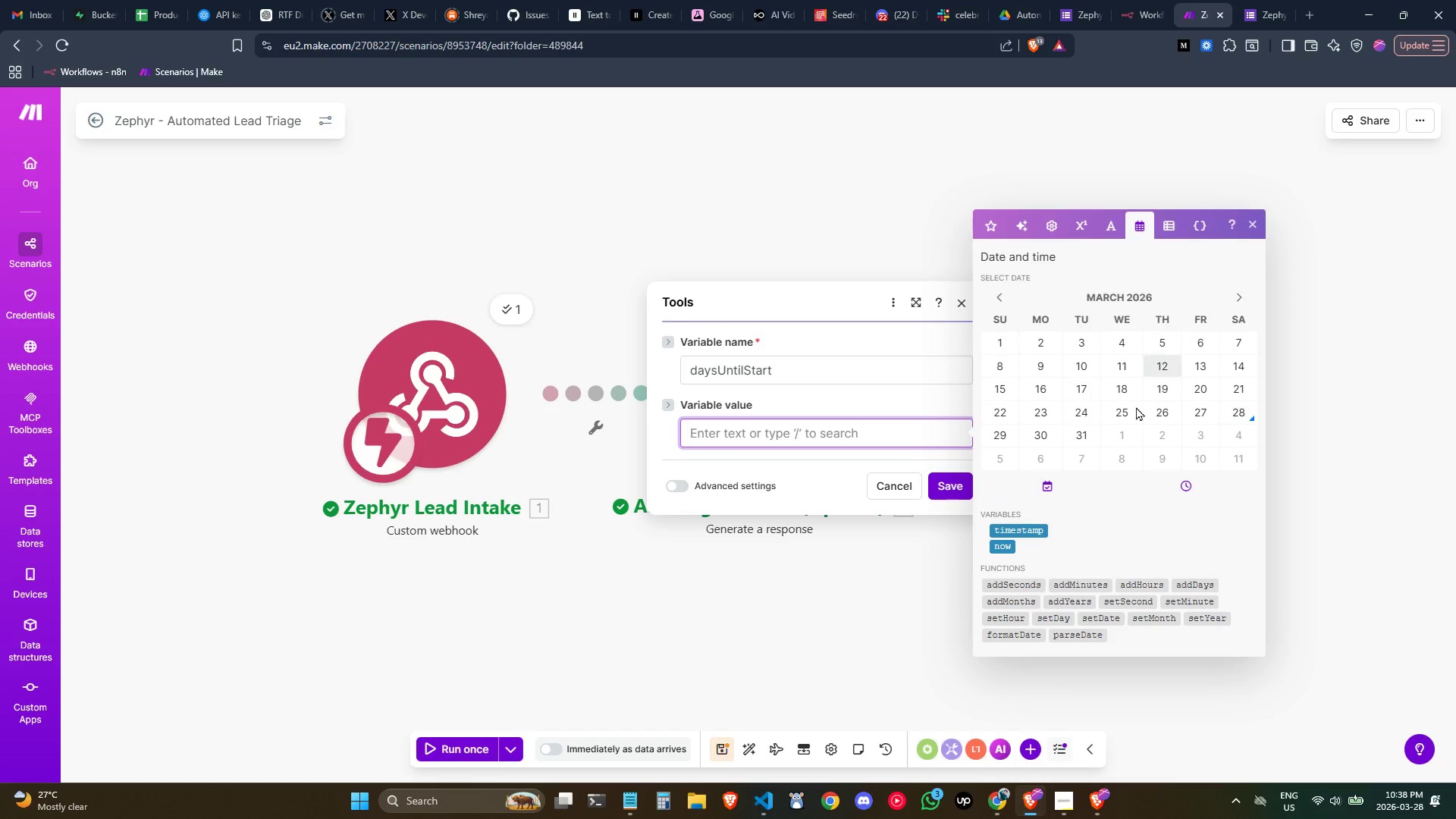 
scroll: coordinate [1134, 476], scroll_direction: down, amount: 1.0
 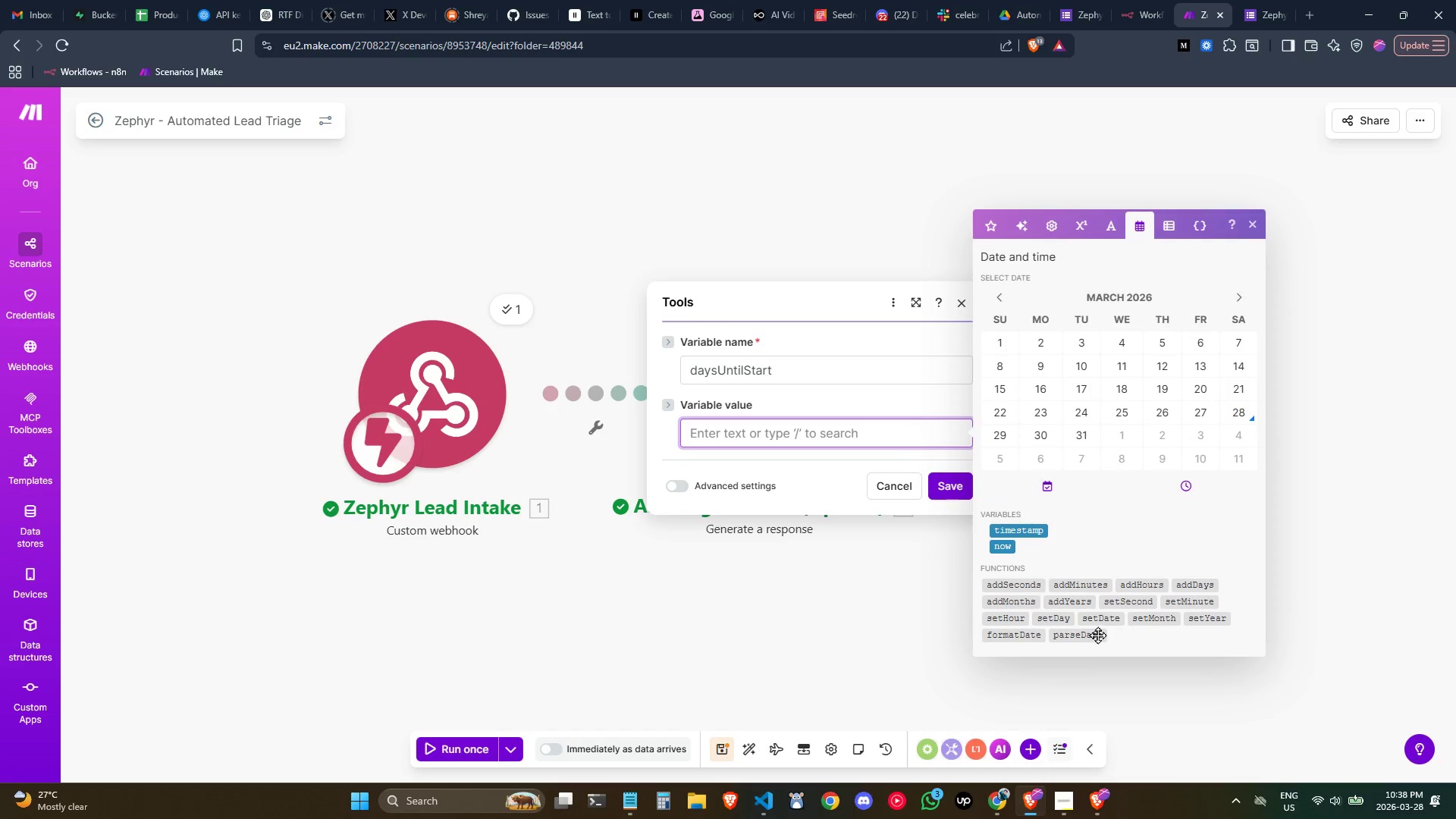 
left_click([1172, 226])
 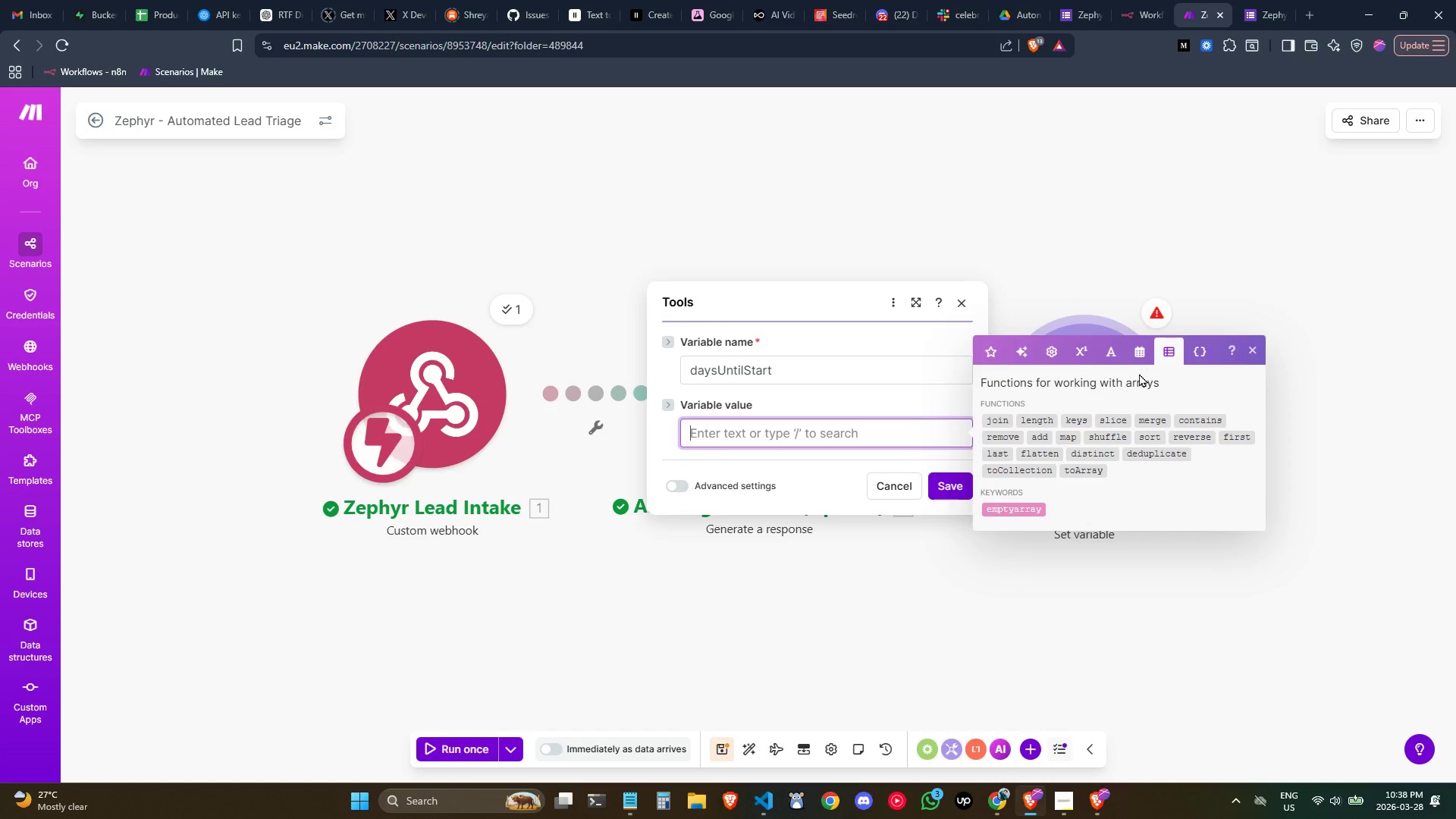 
scroll: coordinate [1126, 415], scroll_direction: down, amount: 1.0
 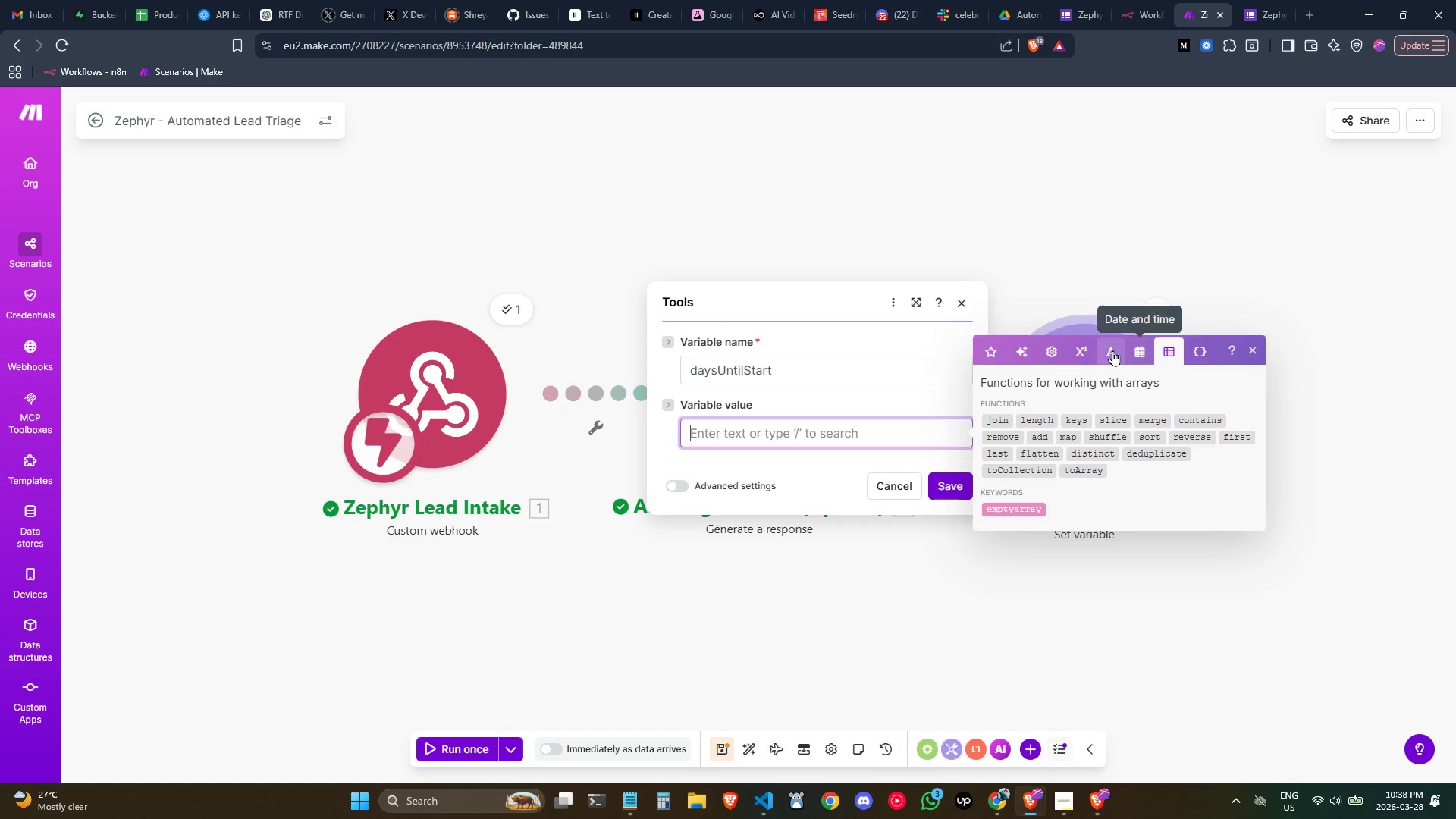 
left_click([1135, 356])
 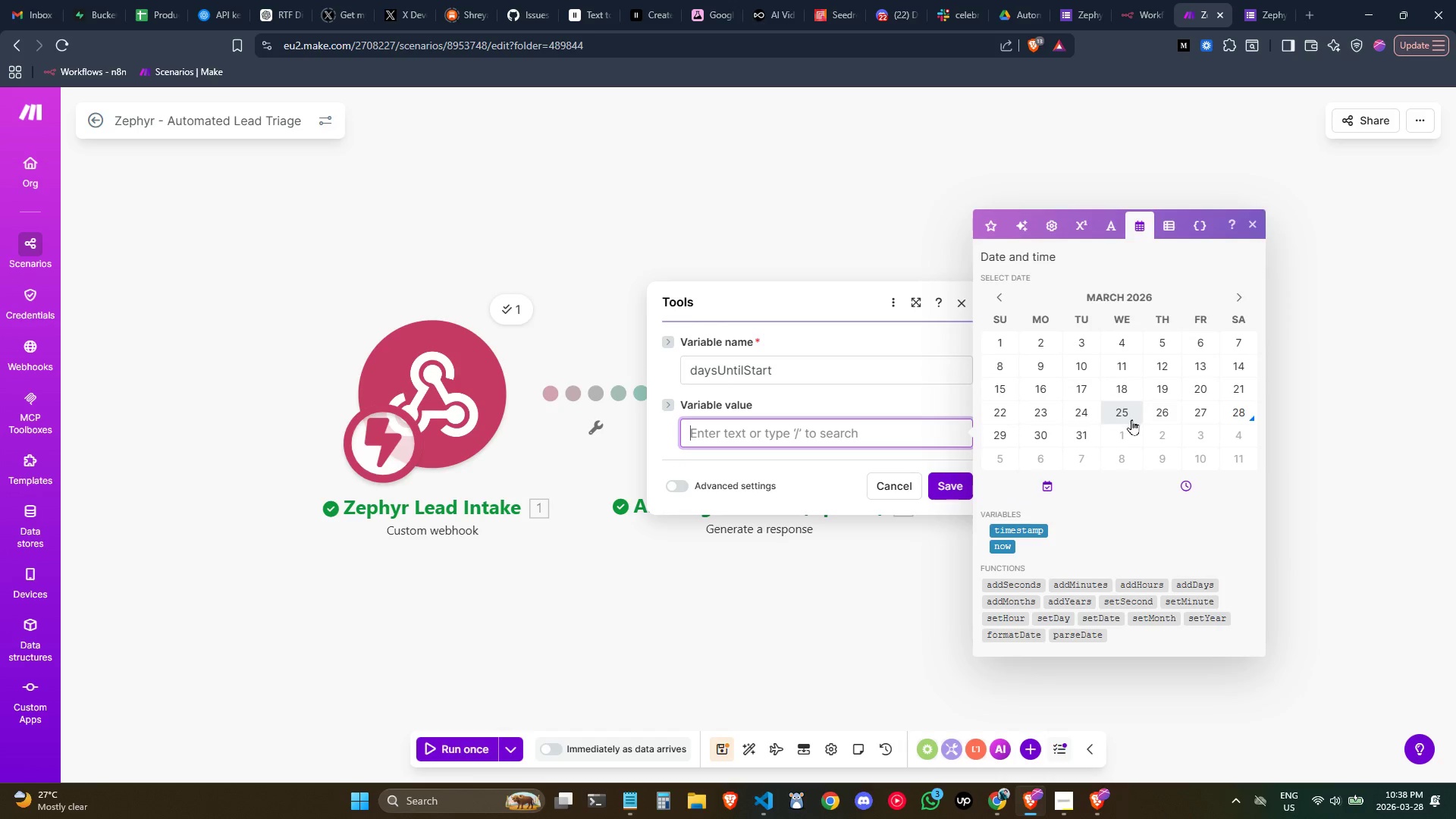 
scroll: coordinate [1131, 420], scroll_direction: down, amount: 1.0
 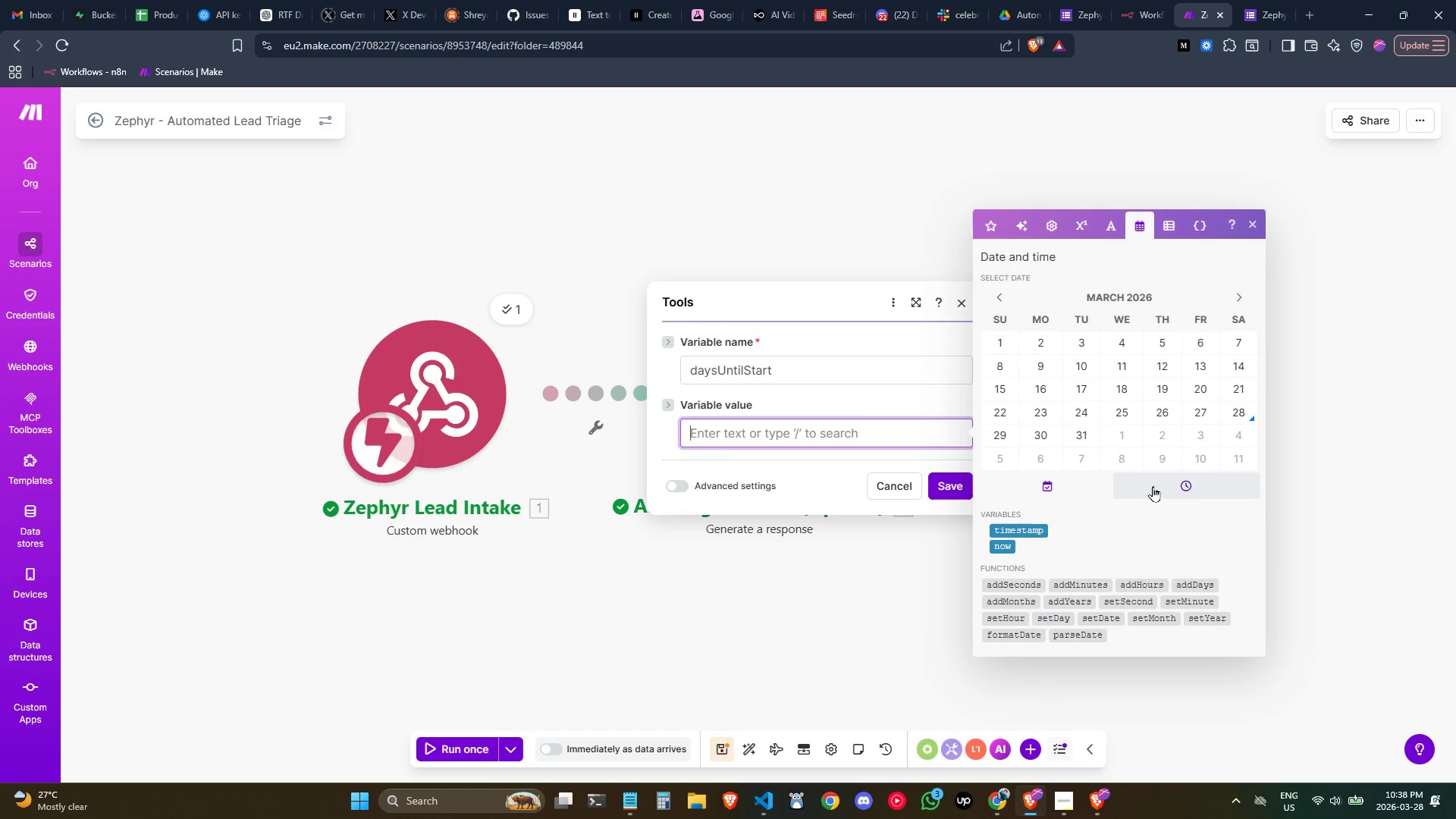 
left_click([1183, 477])
 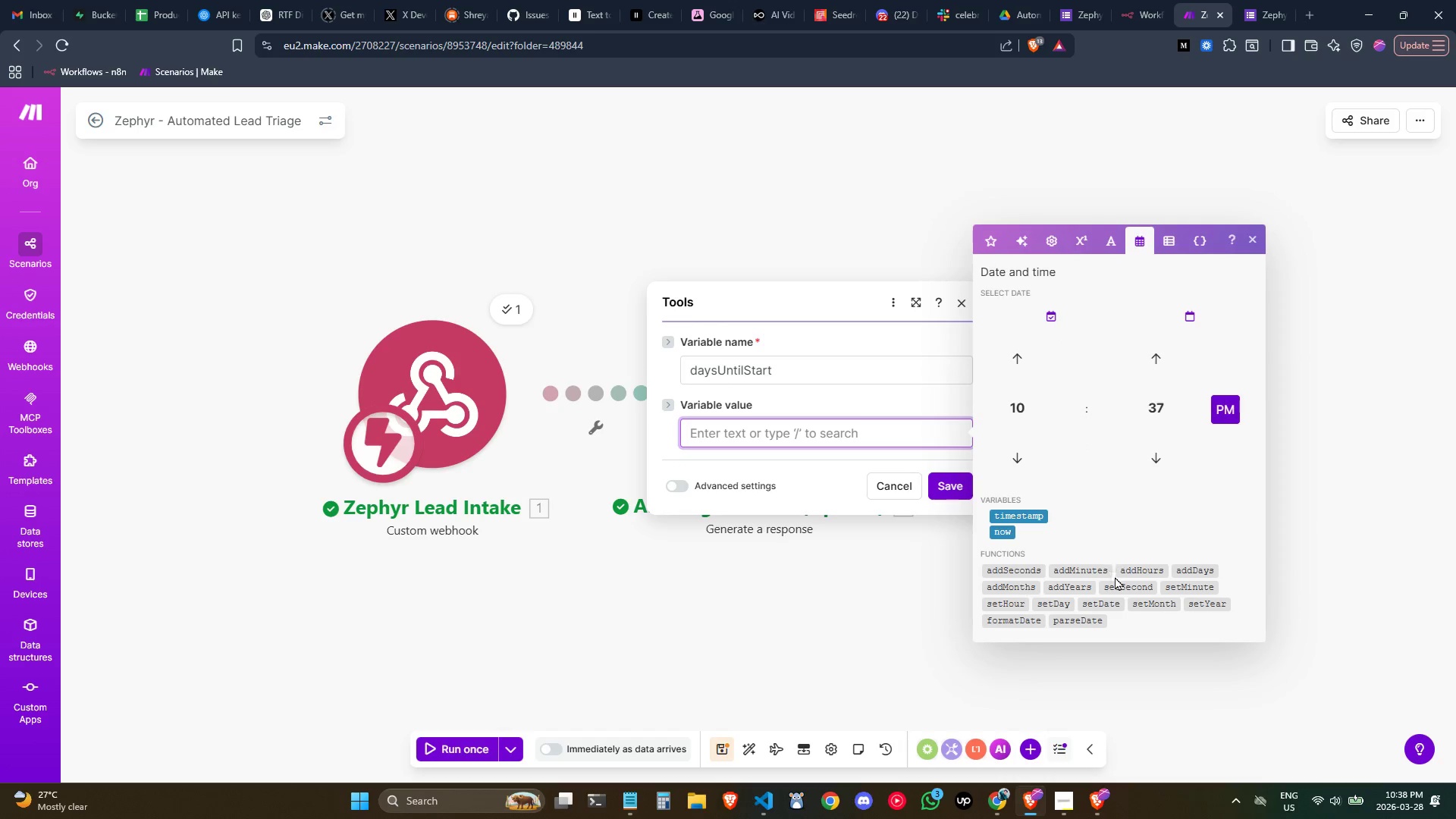 
mouse_move([1156, 618])
 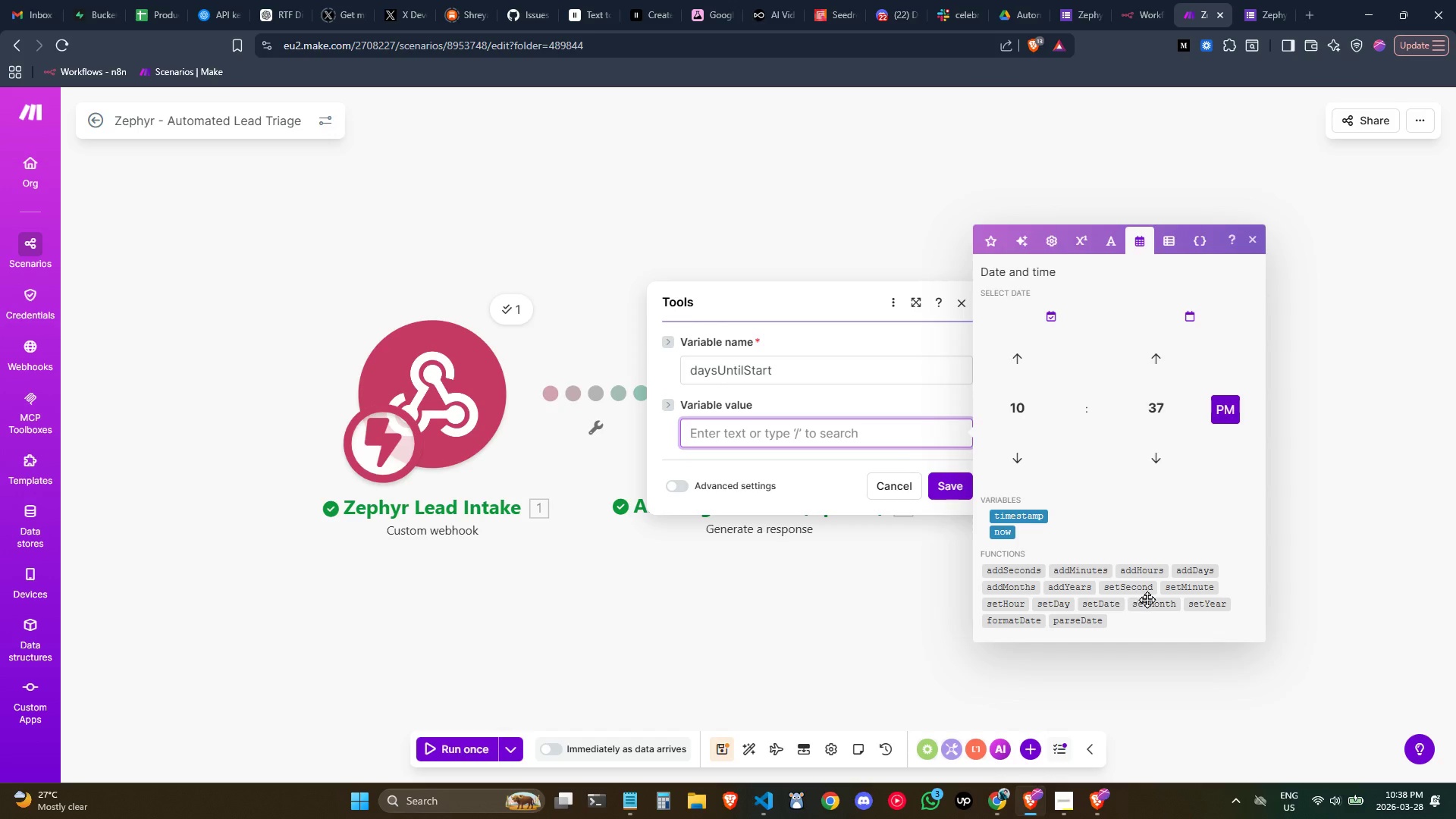 
mouse_move([1087, 603])
 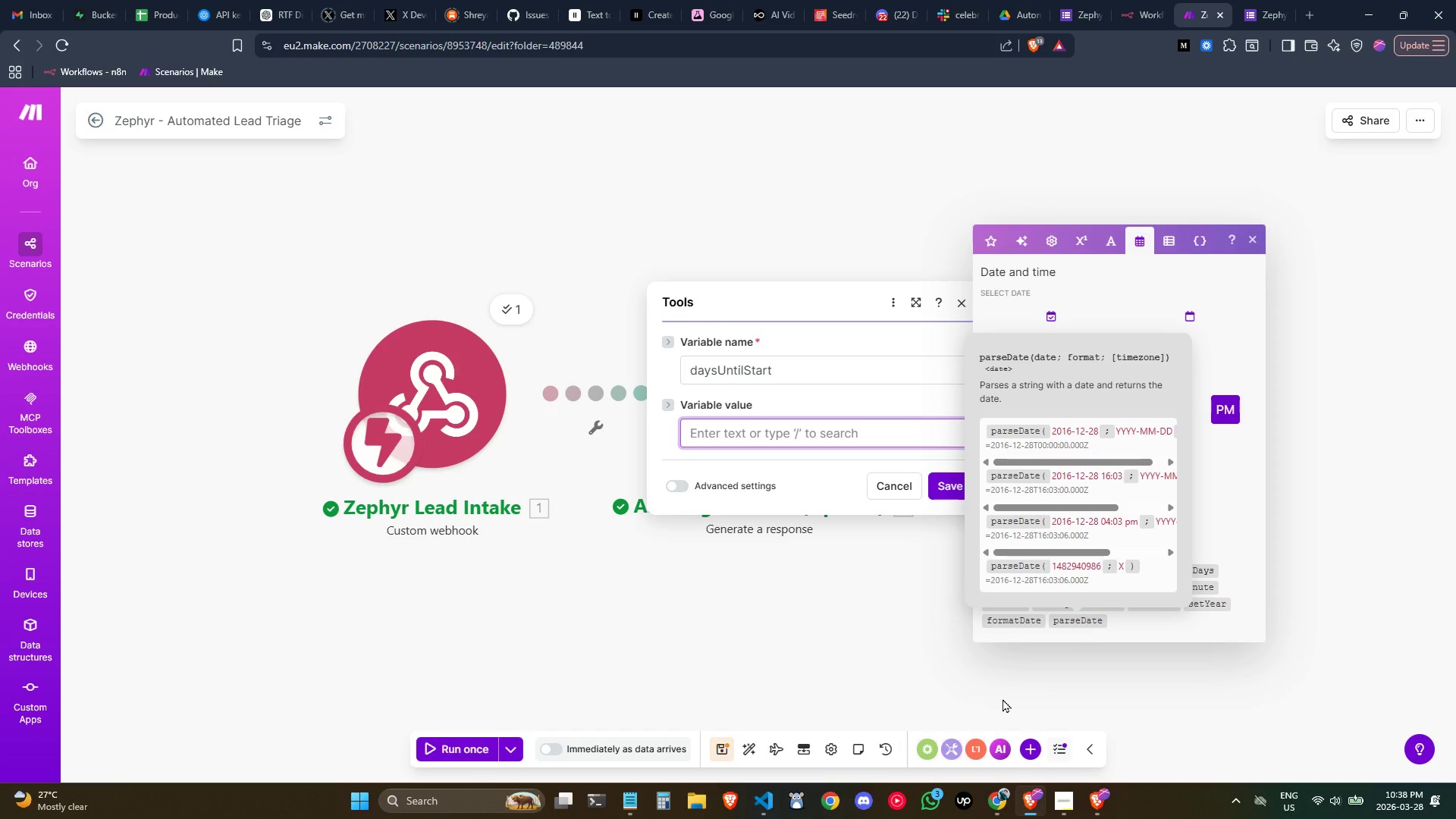 
left_click([641, 802])
 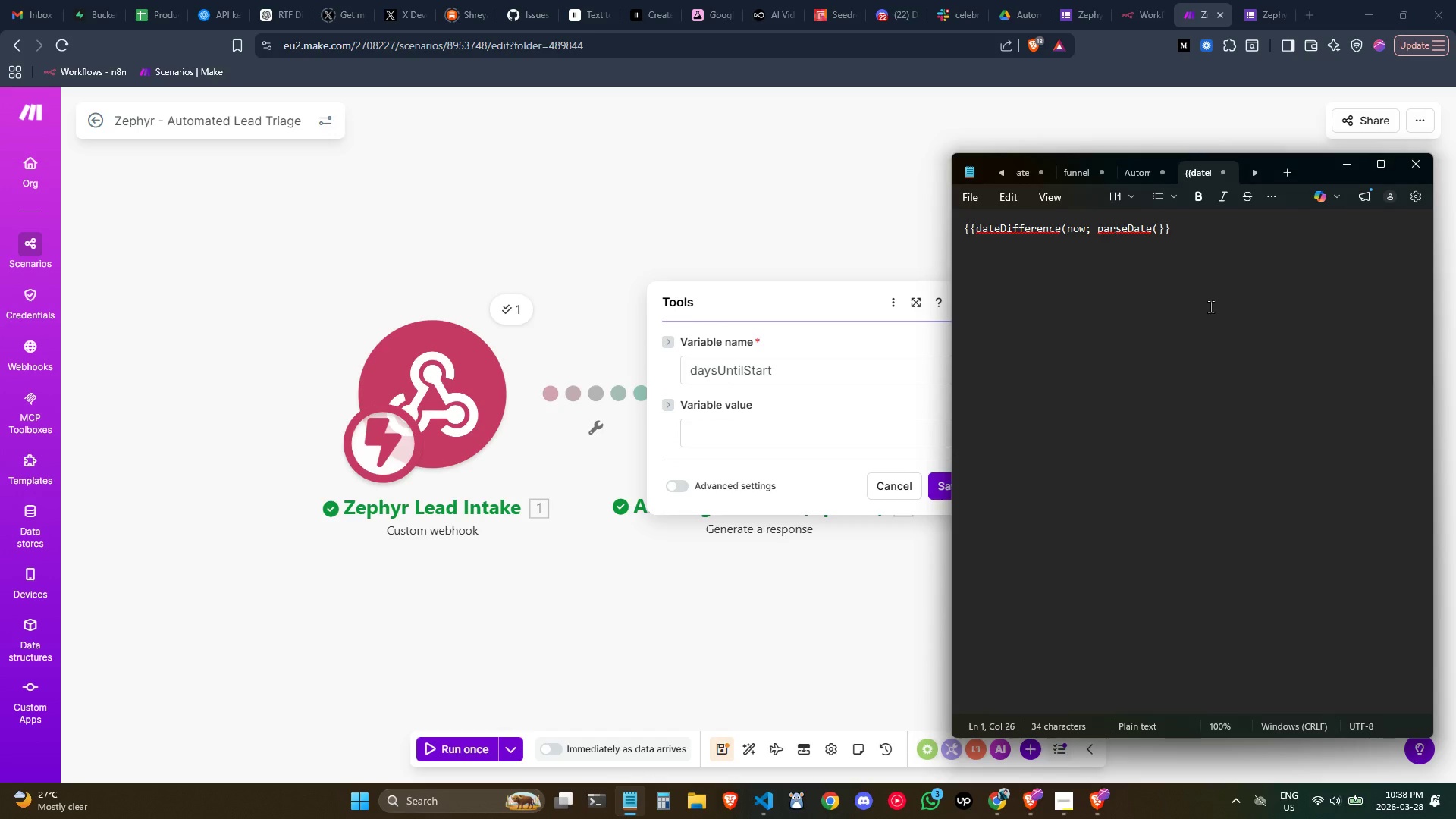 
left_click([1203, 249])
 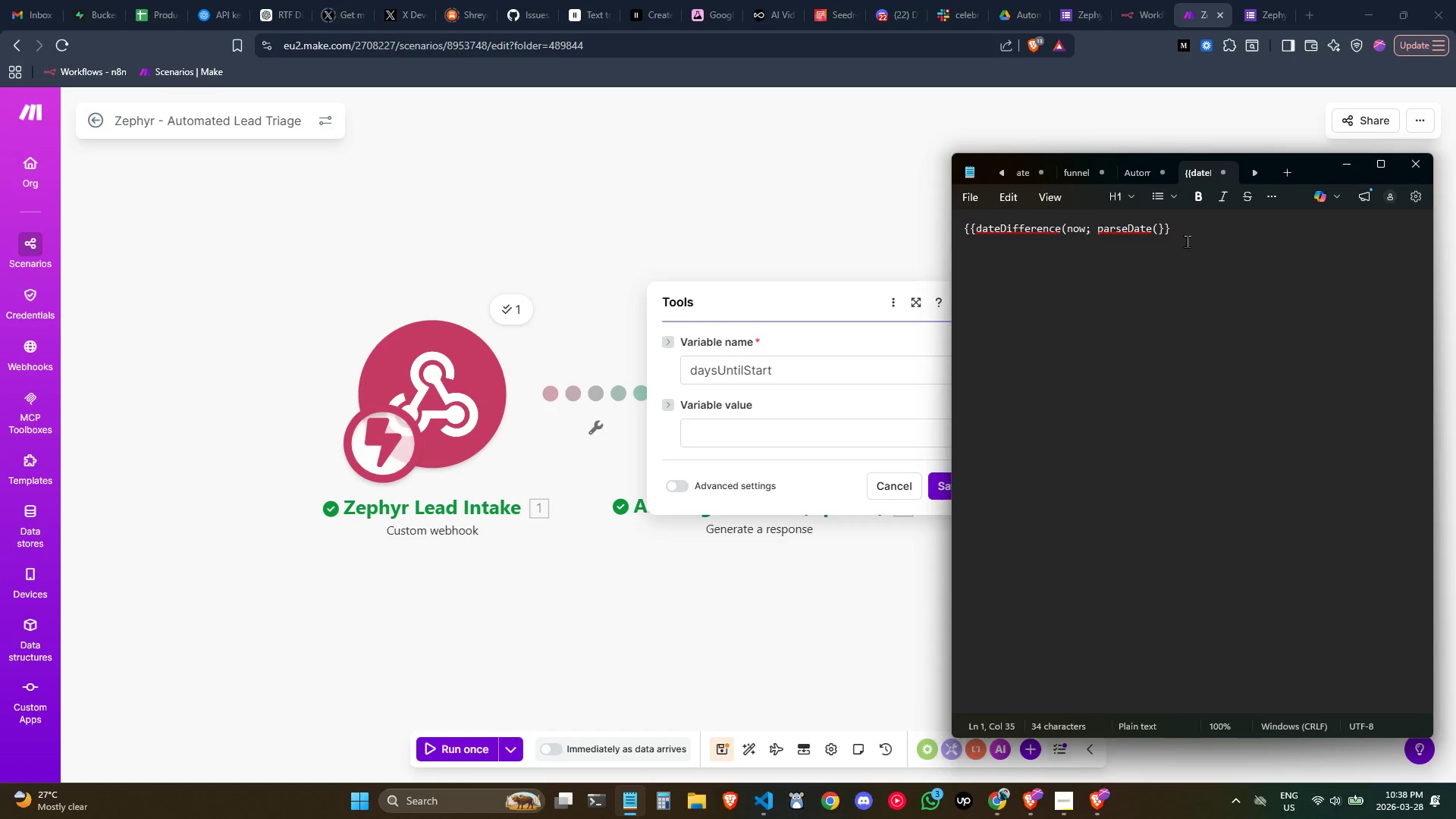 
left_click_drag(start_coordinate=[1186, 241], to_coordinate=[937, 217])
 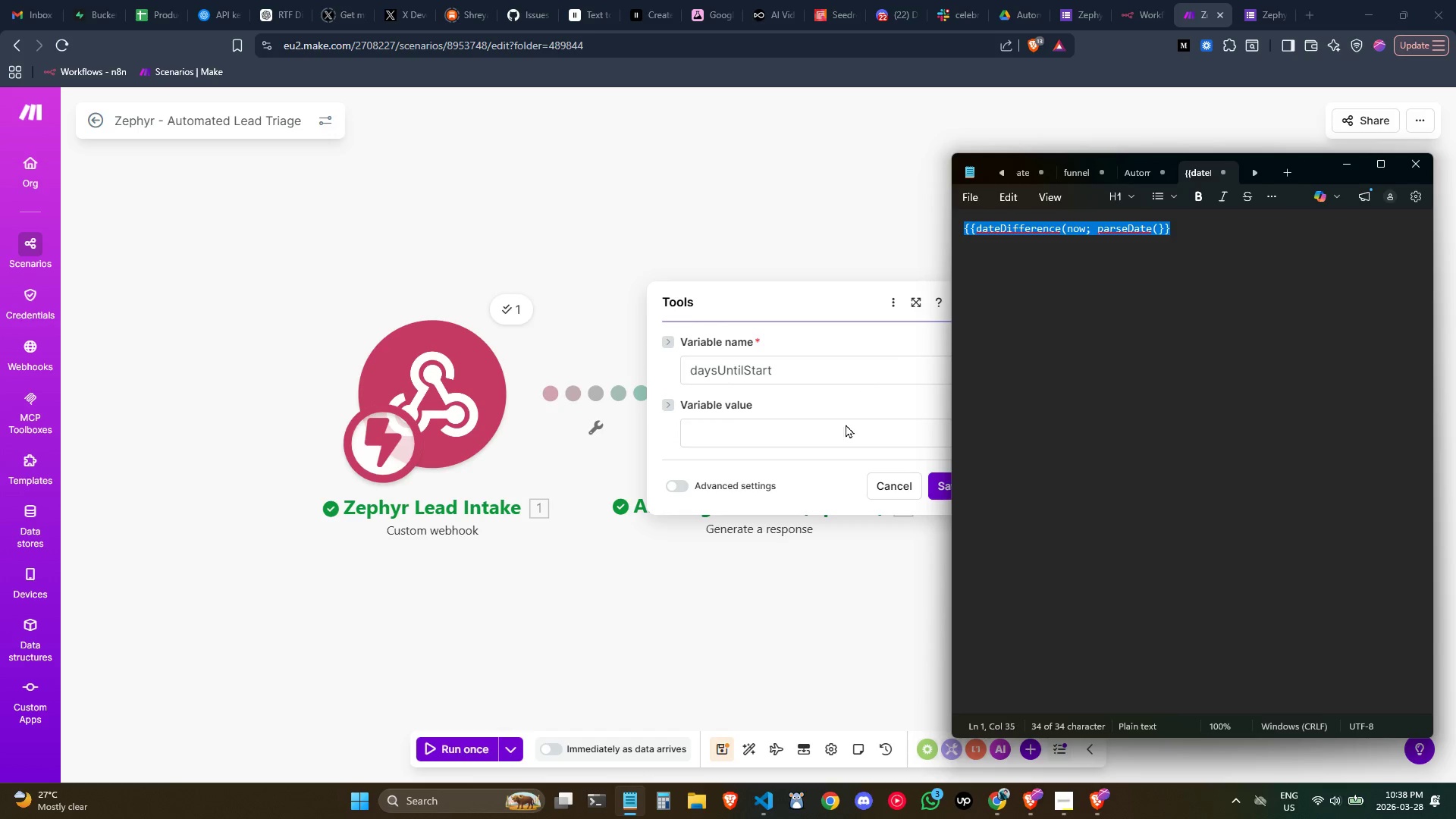 
key(Control+C)
 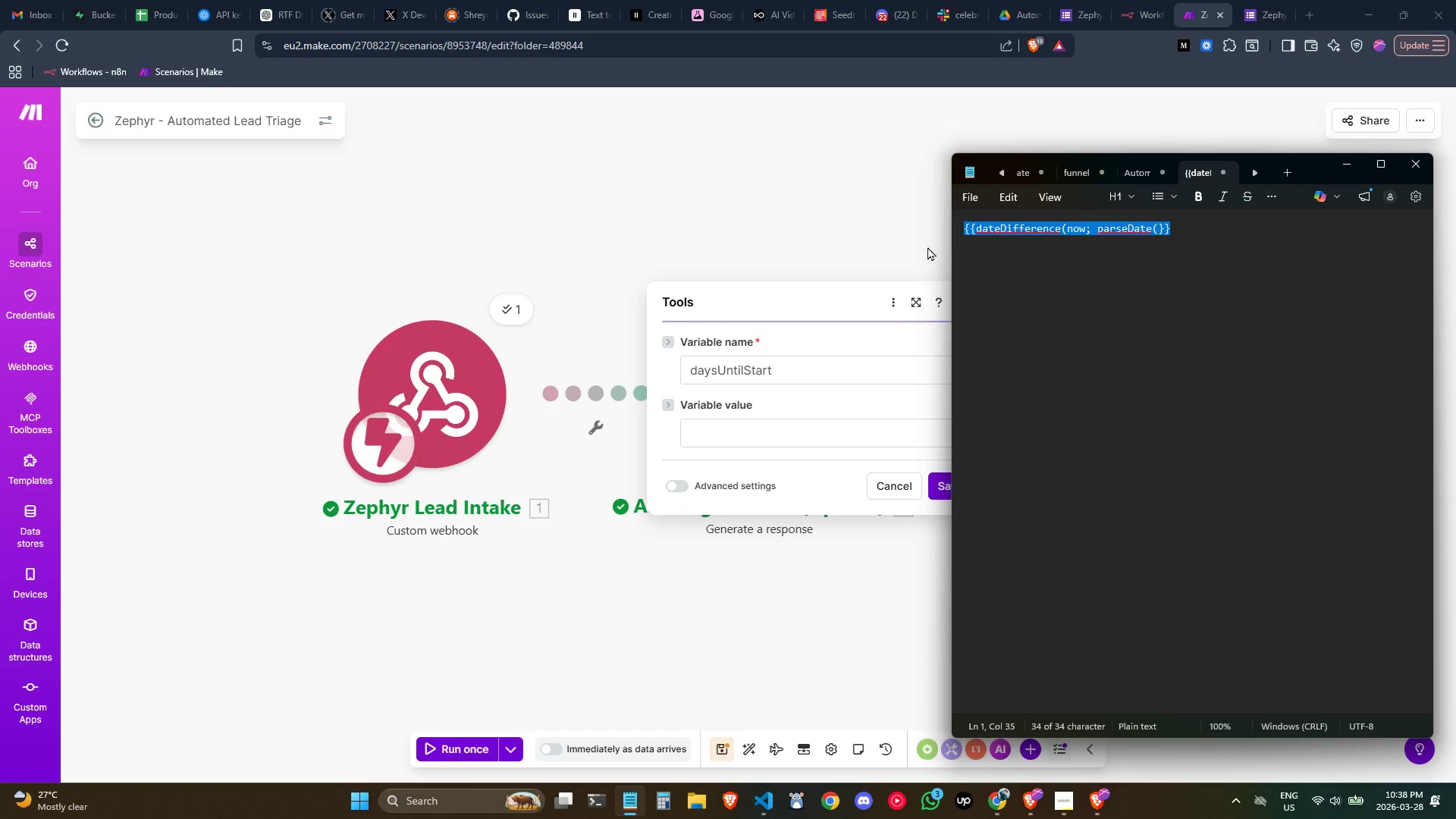 
key(Control+C)
 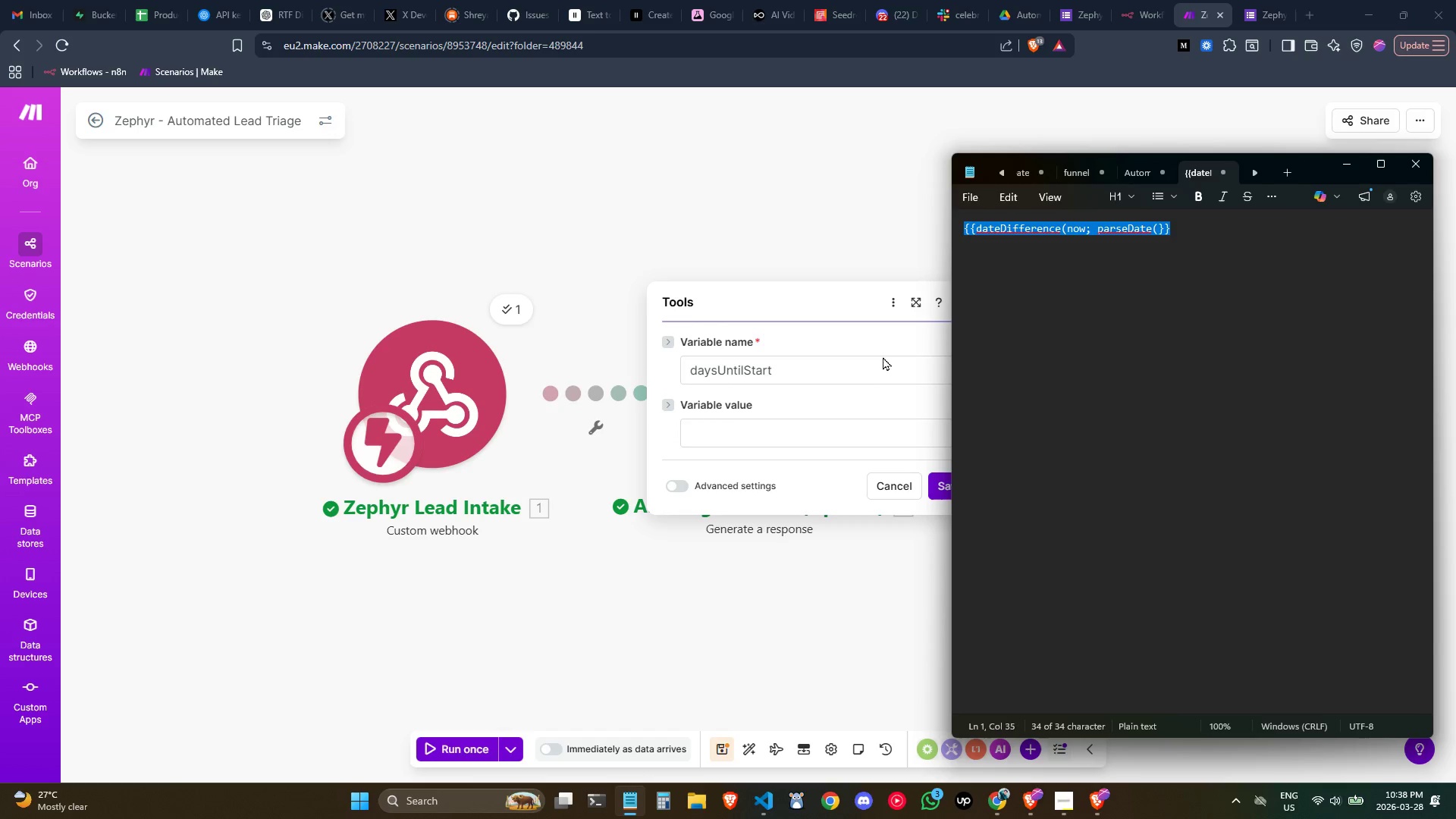 
key(Control+C)
 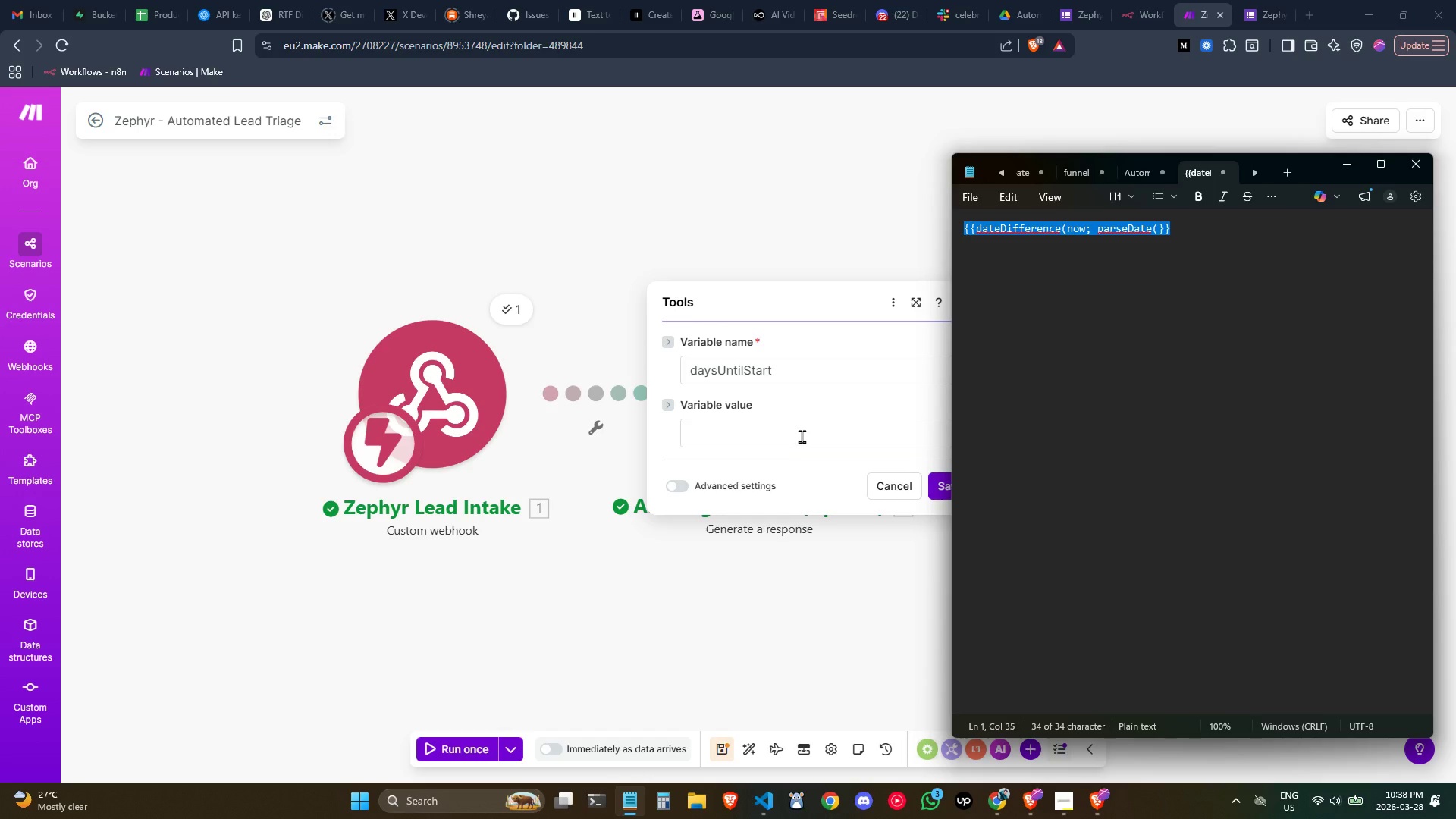 
left_click([799, 438])
 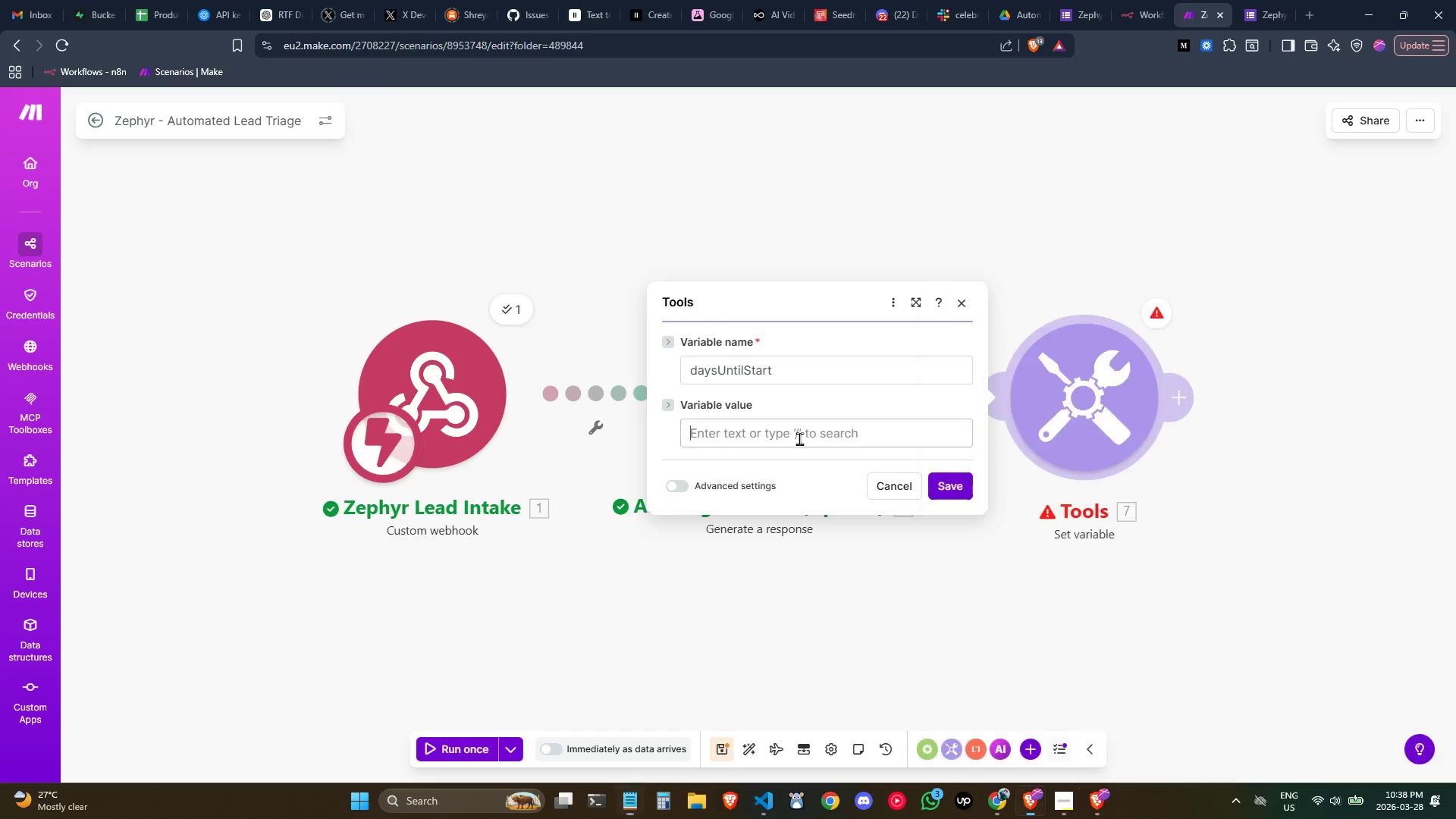 
key(Control+ControlLeft)
 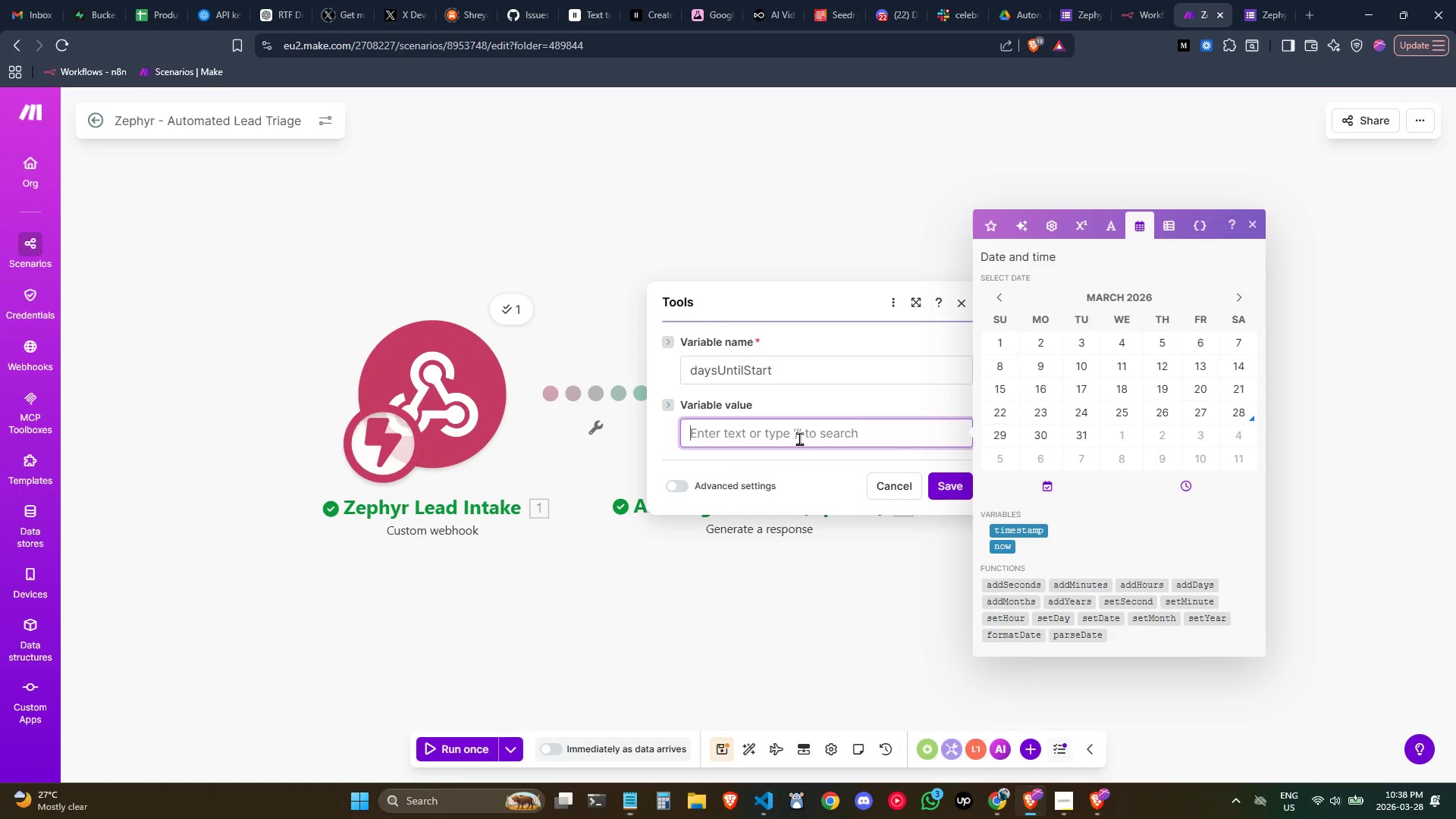 
key(Control+V)
 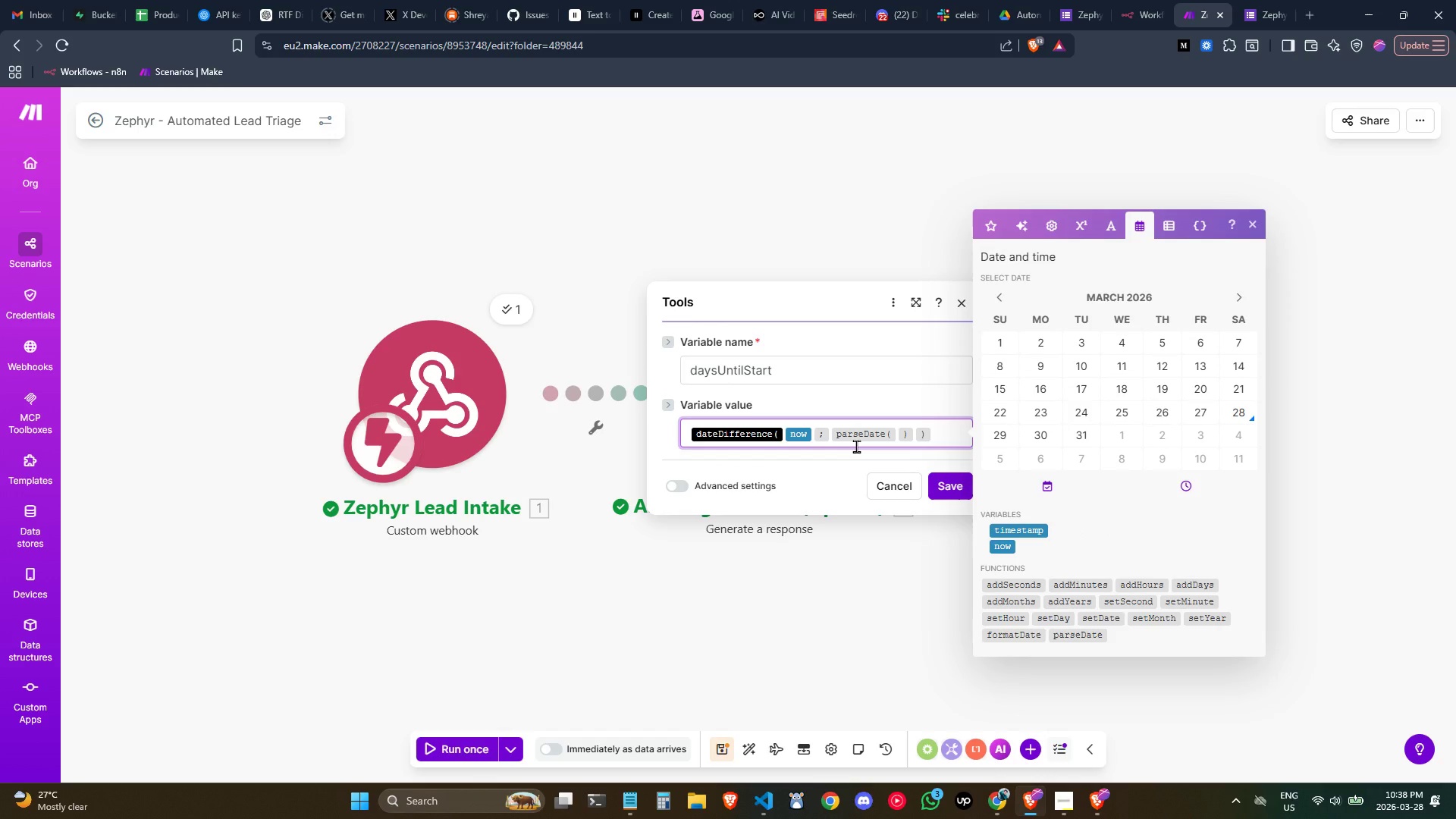 
key(Control+Z)
 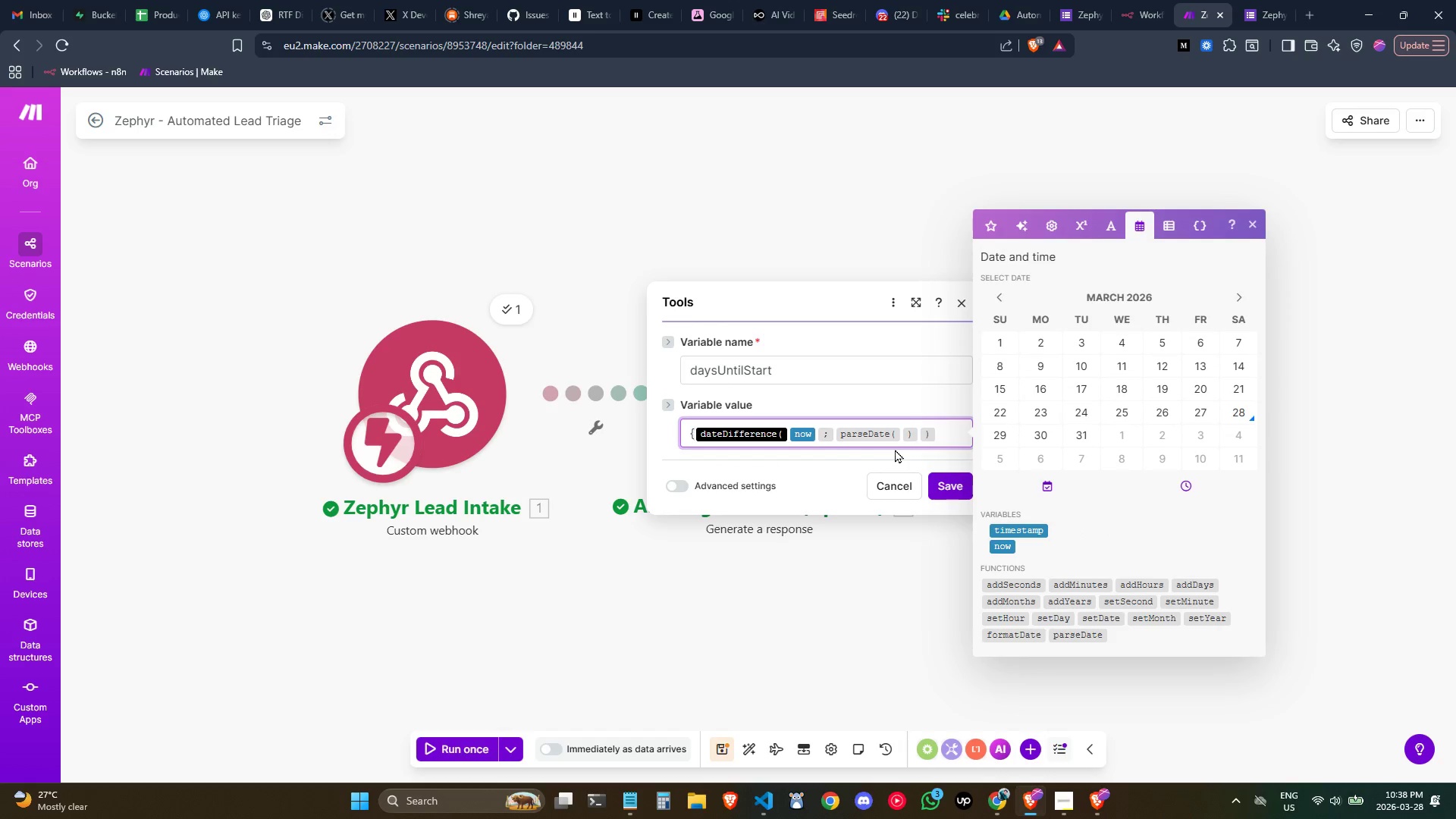 
key(Control+Z)
 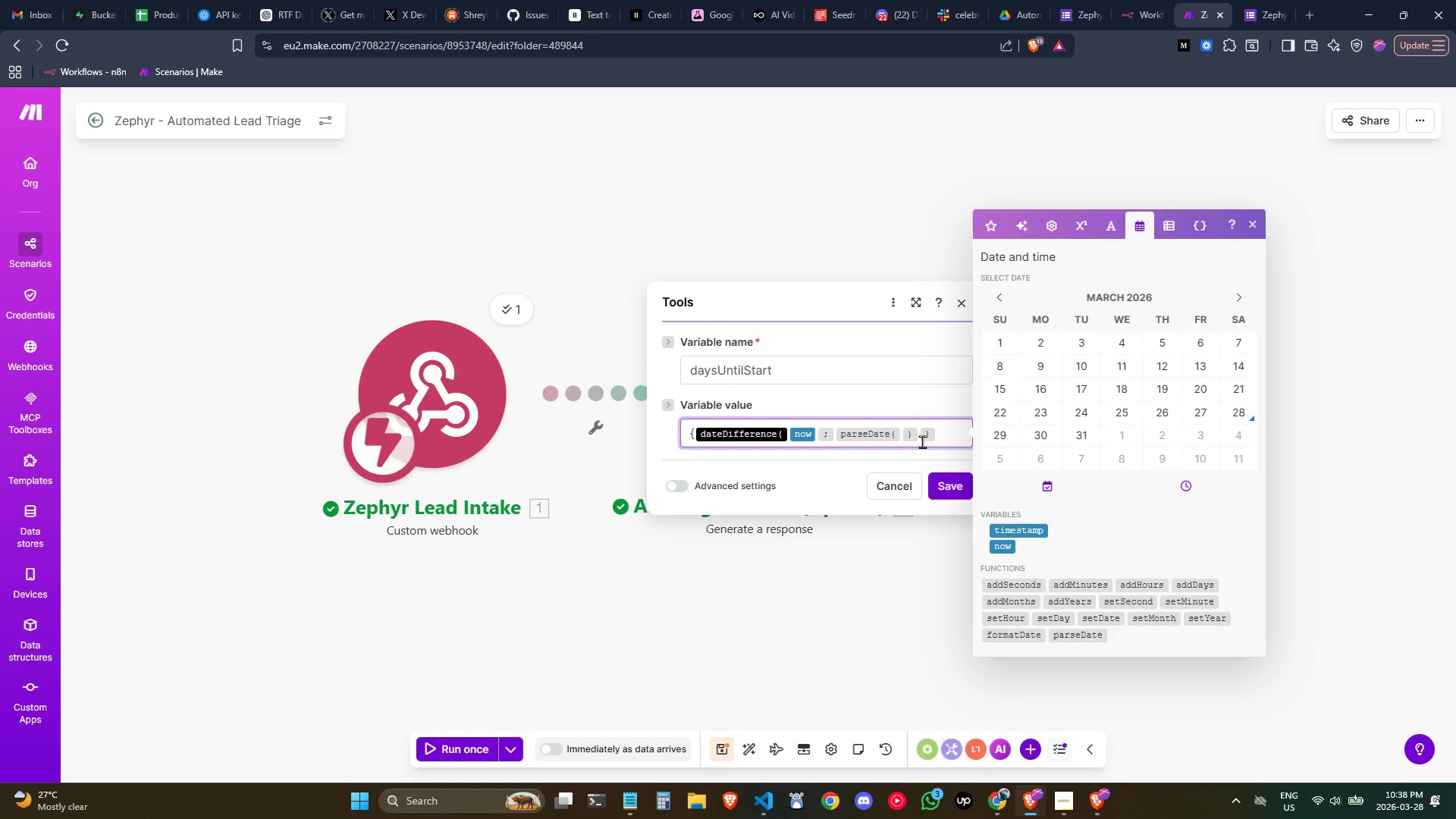 
hold_key(key=ControlLeft, duration=0.38)
left_click([956, 441])
 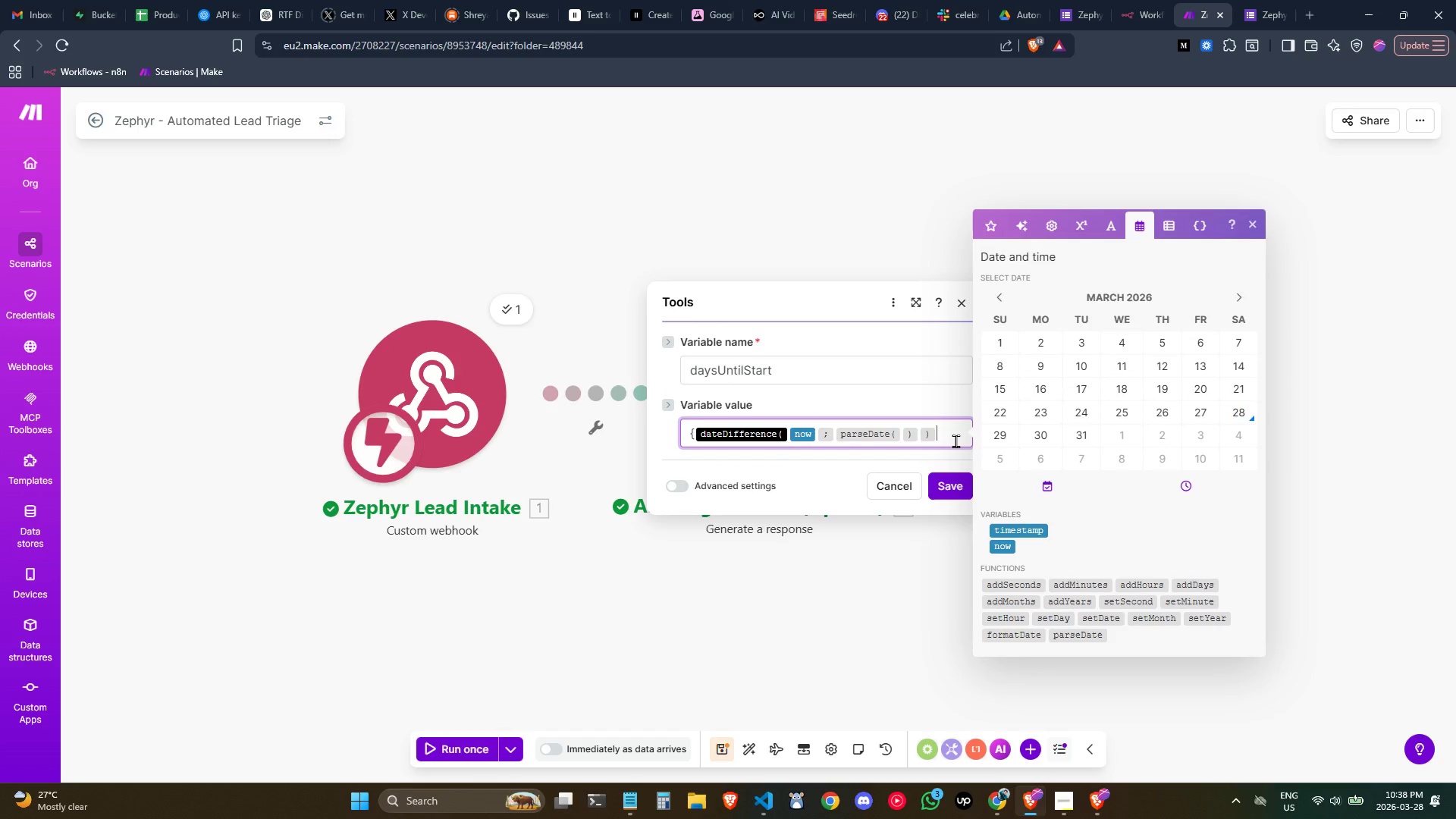 
key(Control+ControlLeft)
 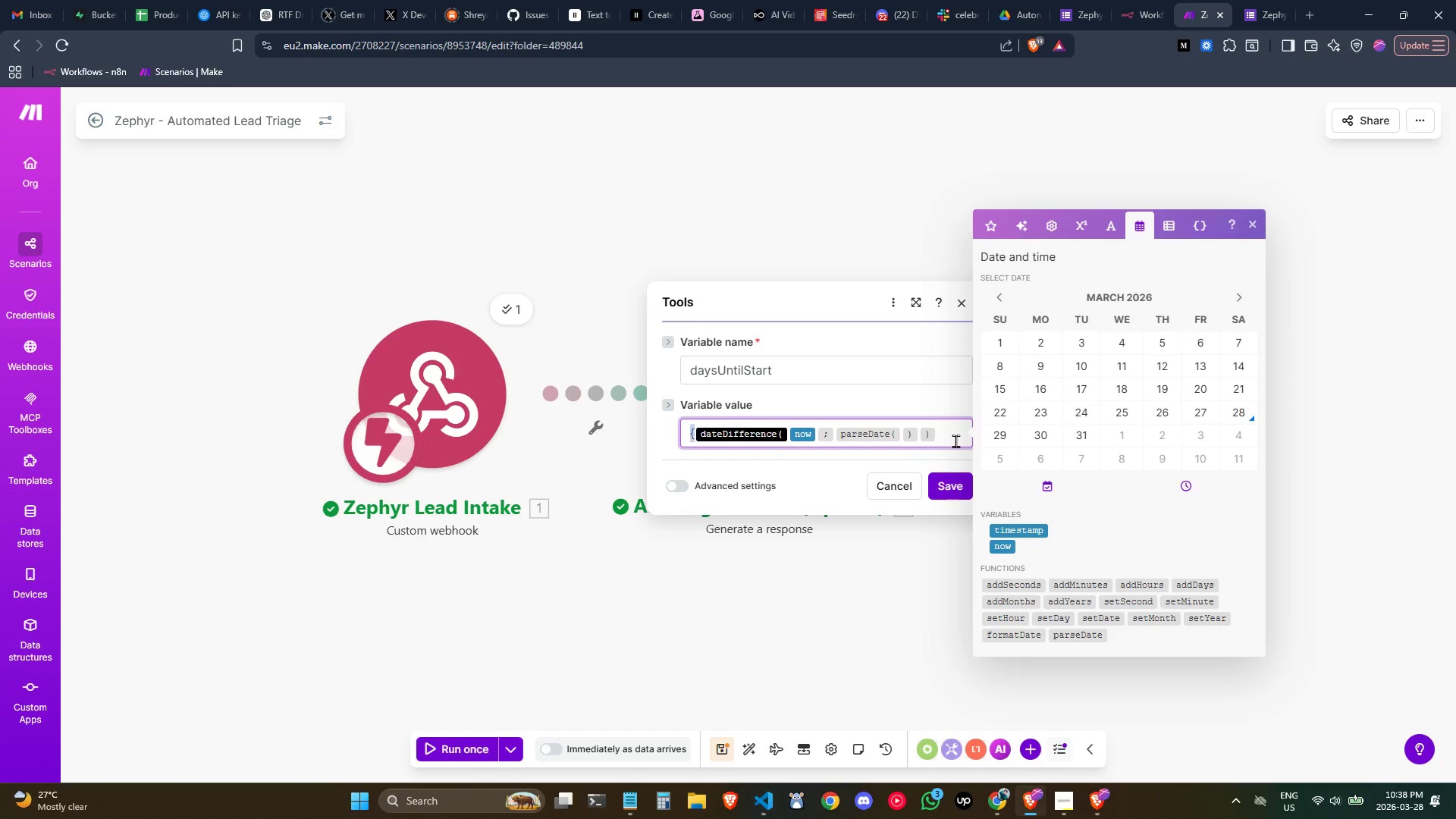 
key(Control+A)
 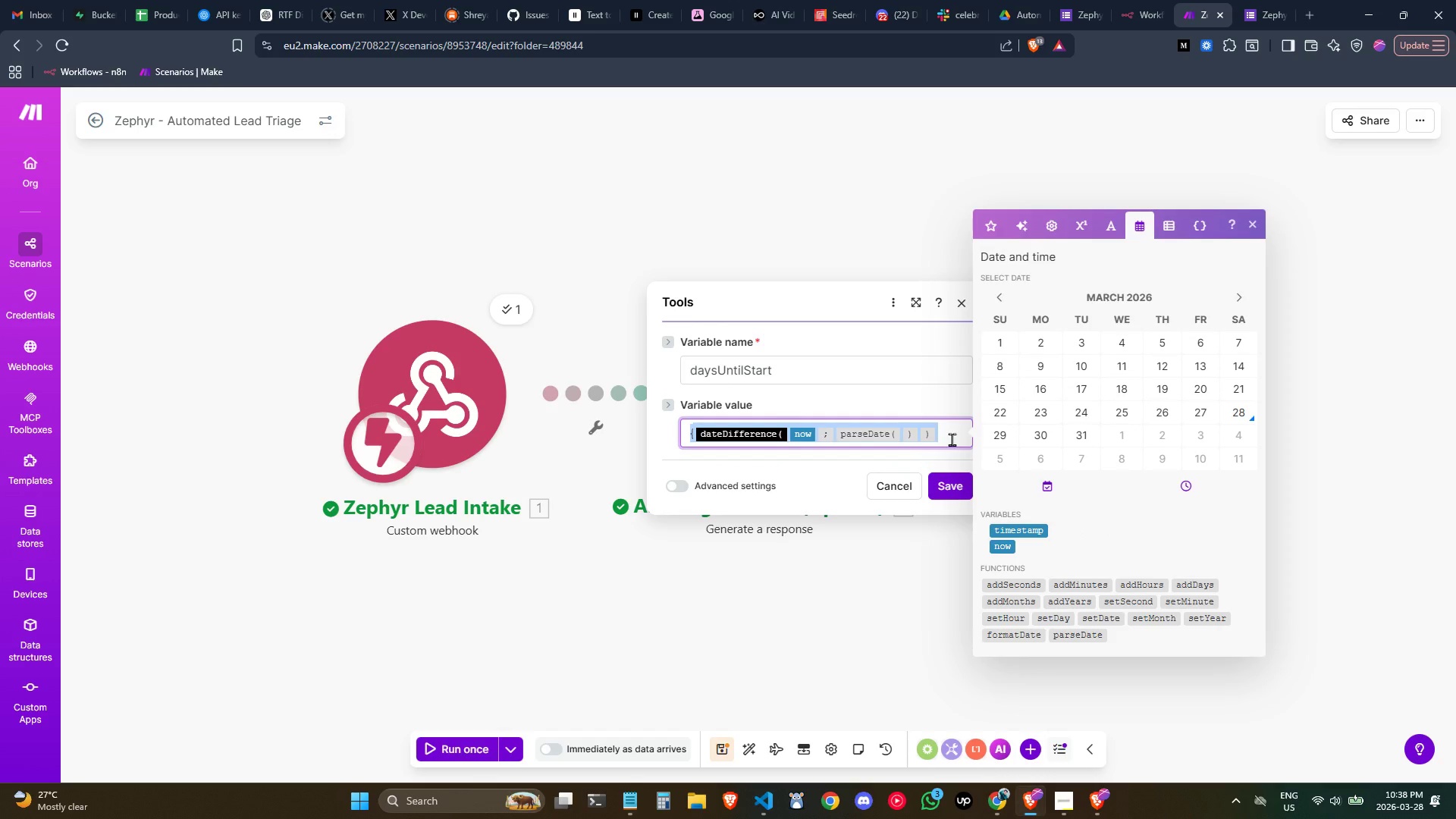 
key(Backspace)
 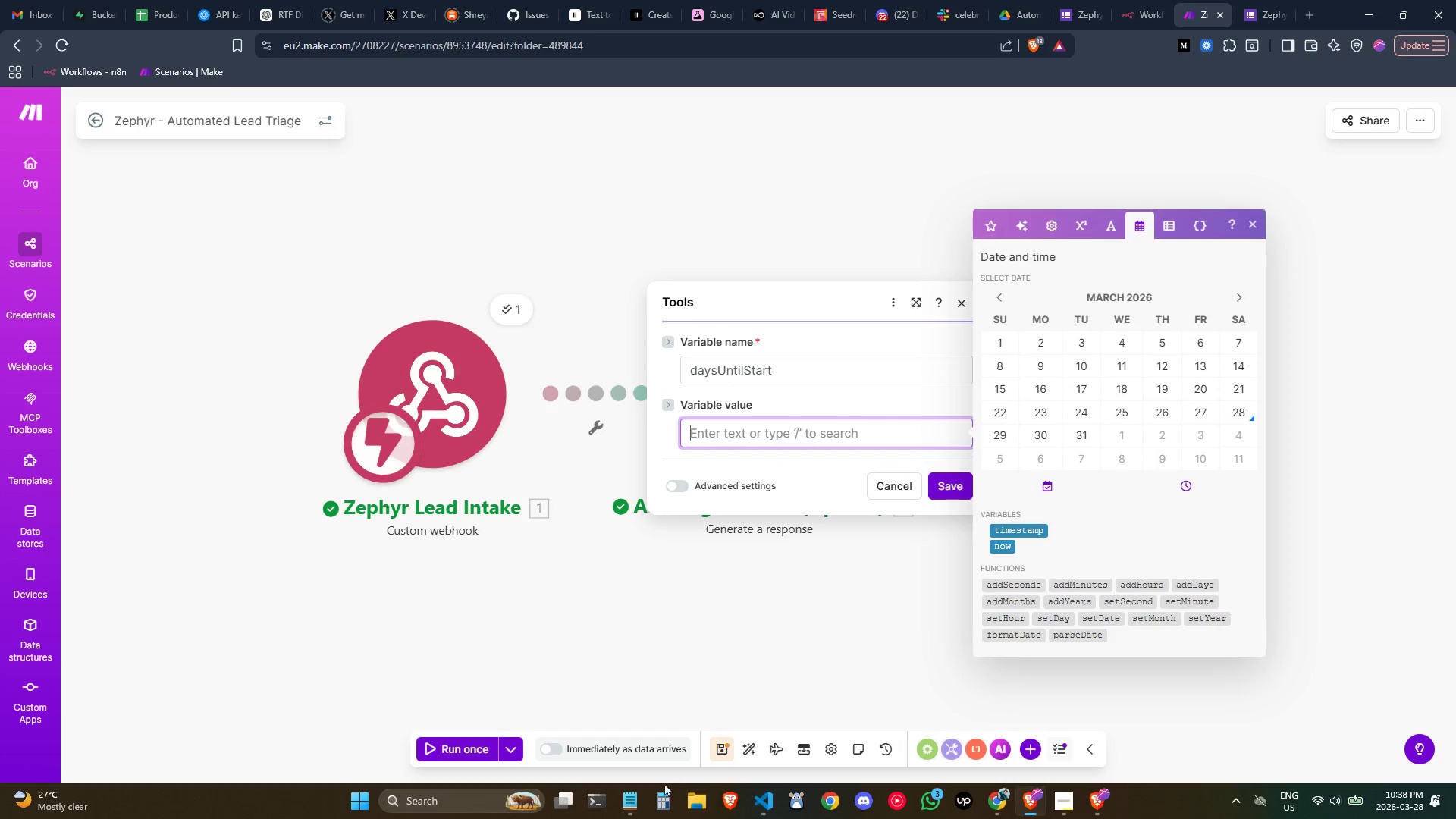 
left_click([630, 789])
 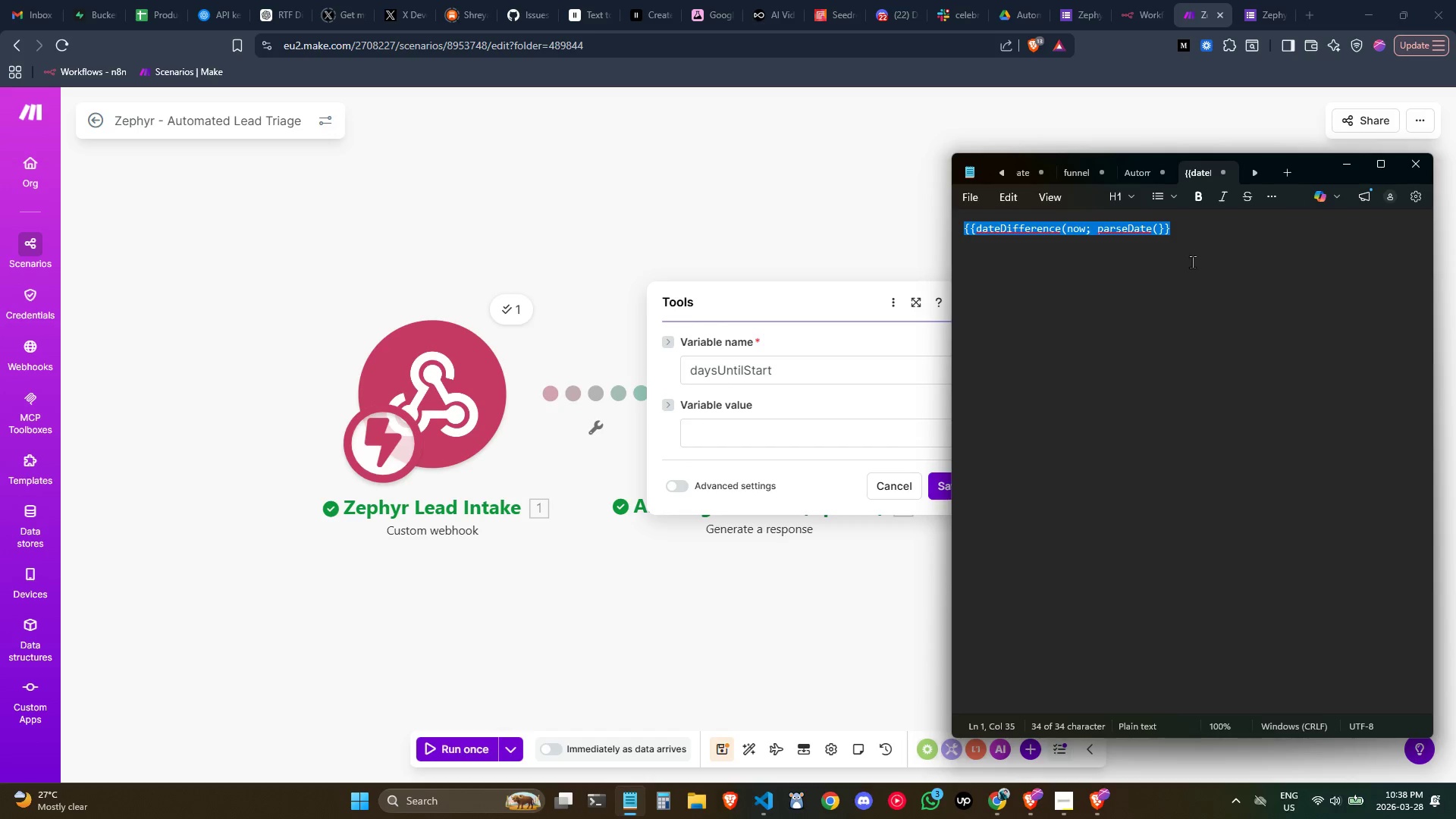 
left_click([1210, 237])
 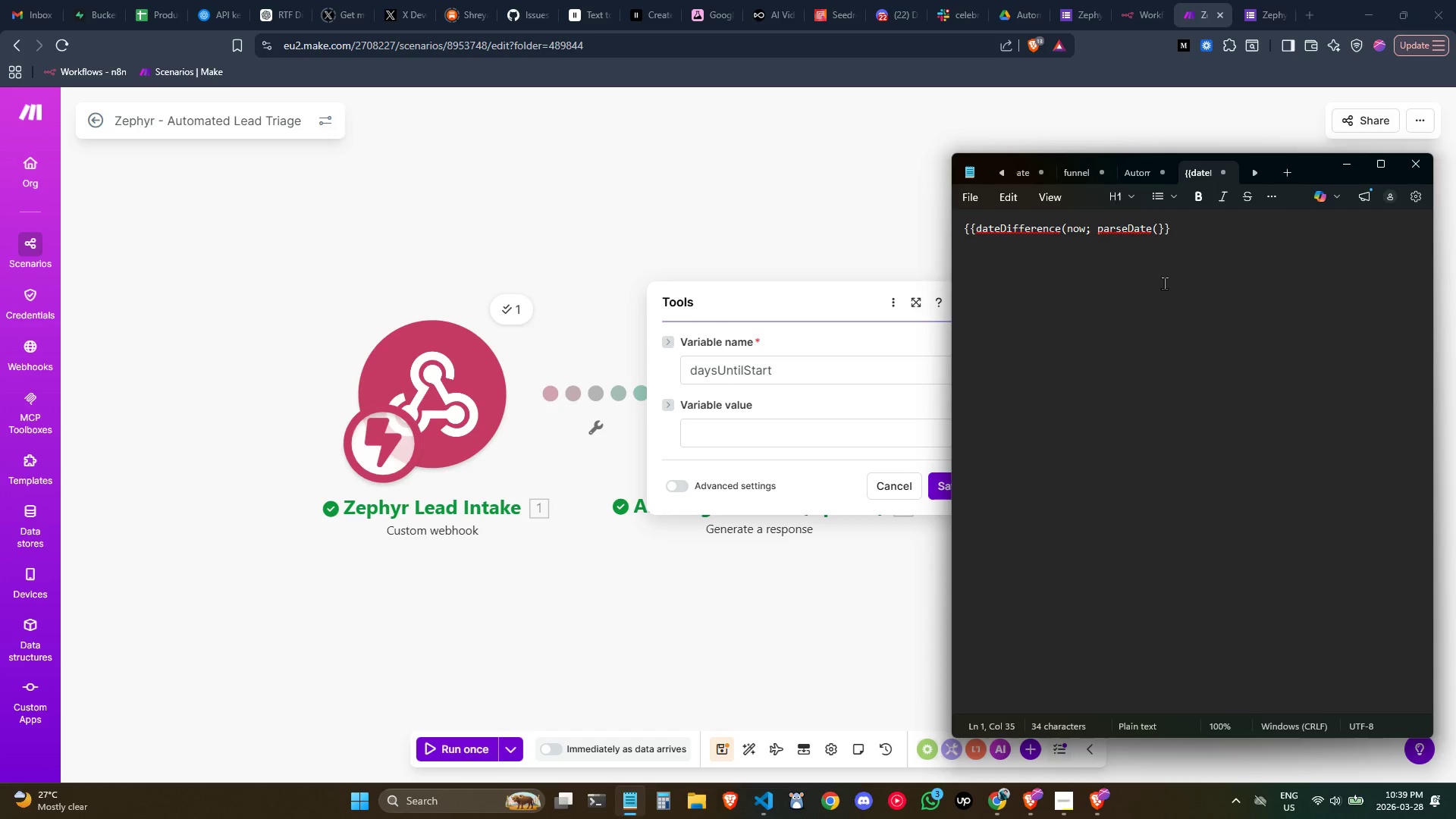 
wait(9.91)
 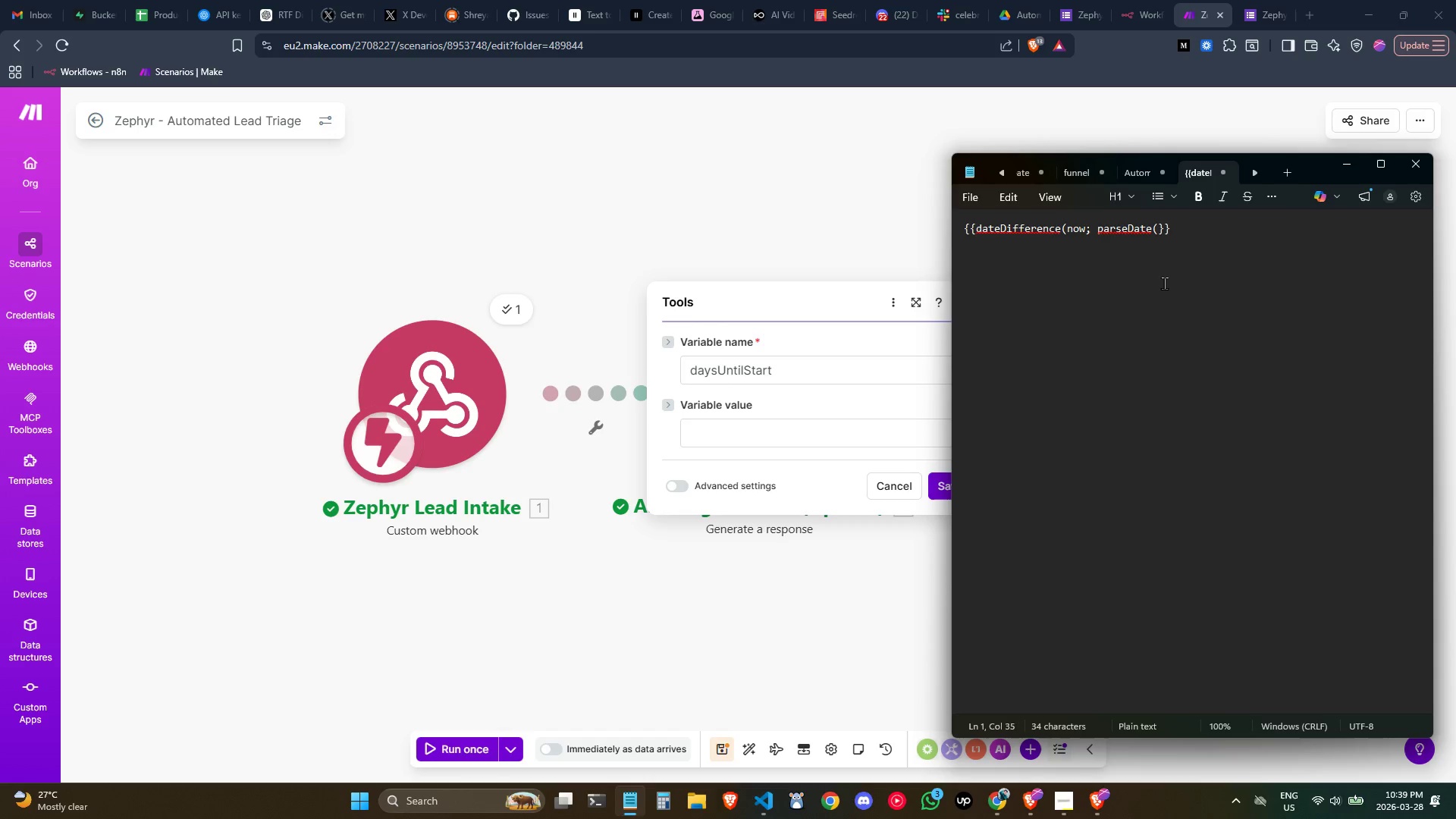 
left_click([788, 432])
 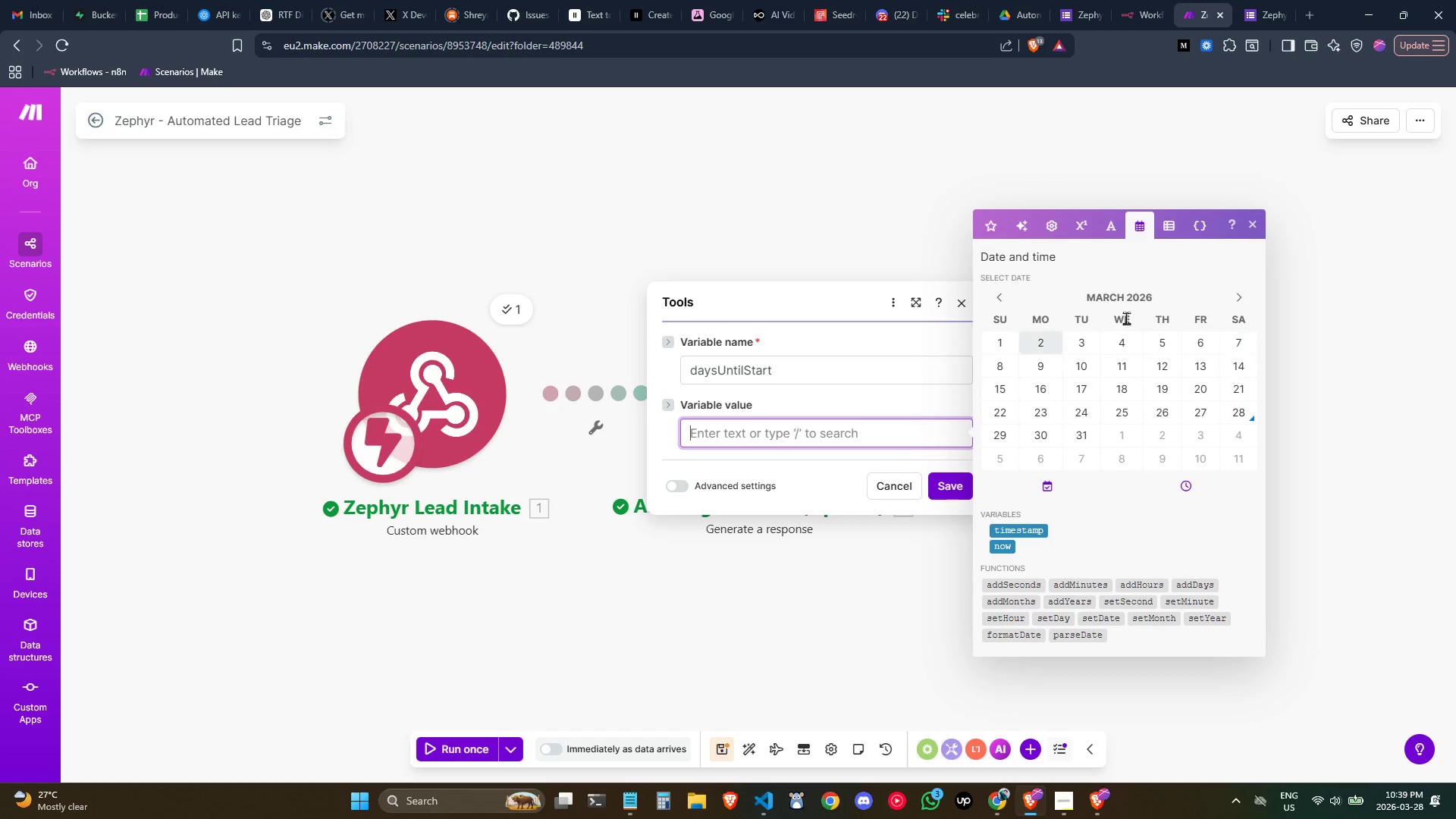 
wait(23.53)
 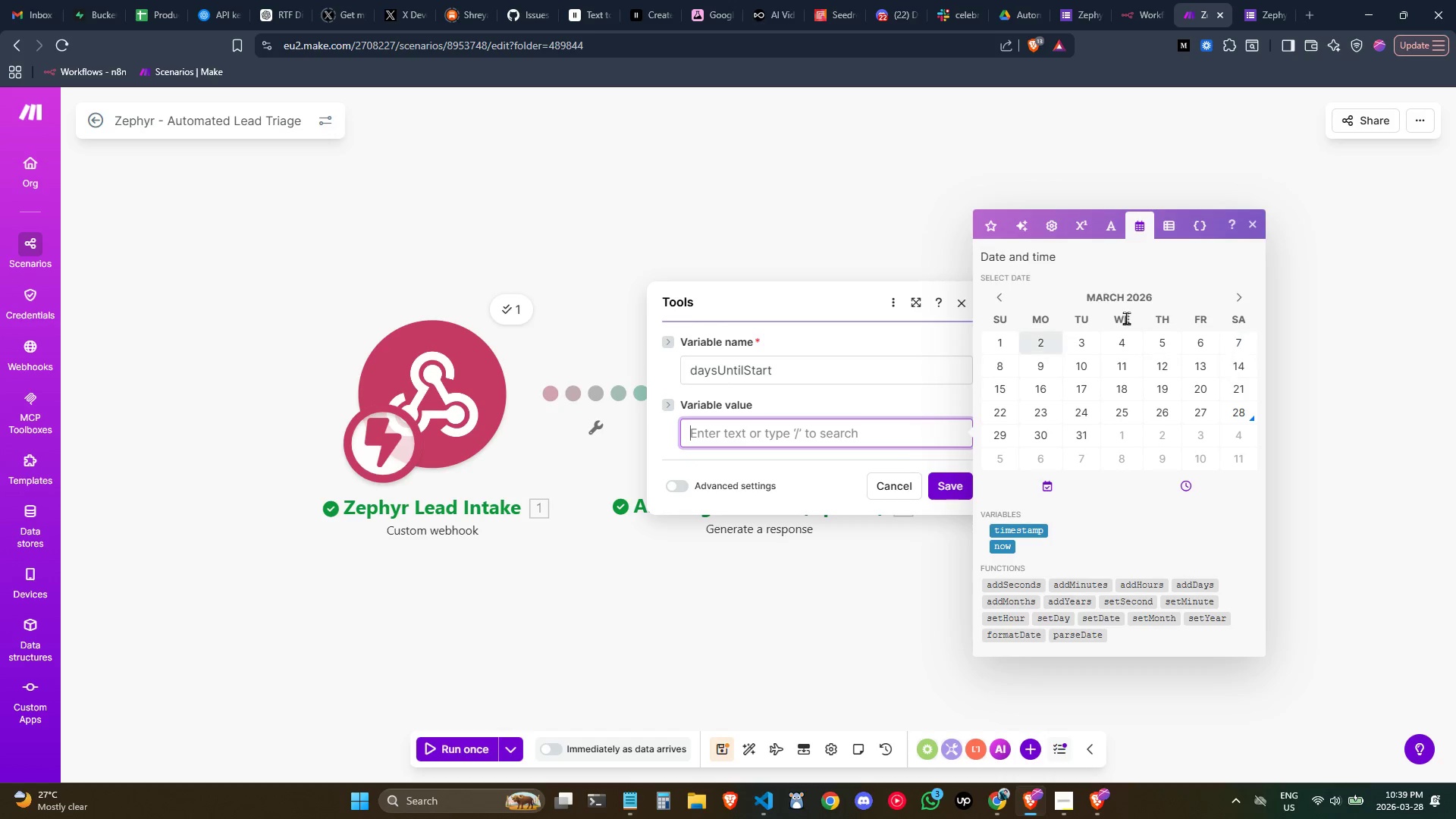 
left_click([1125, 328])
 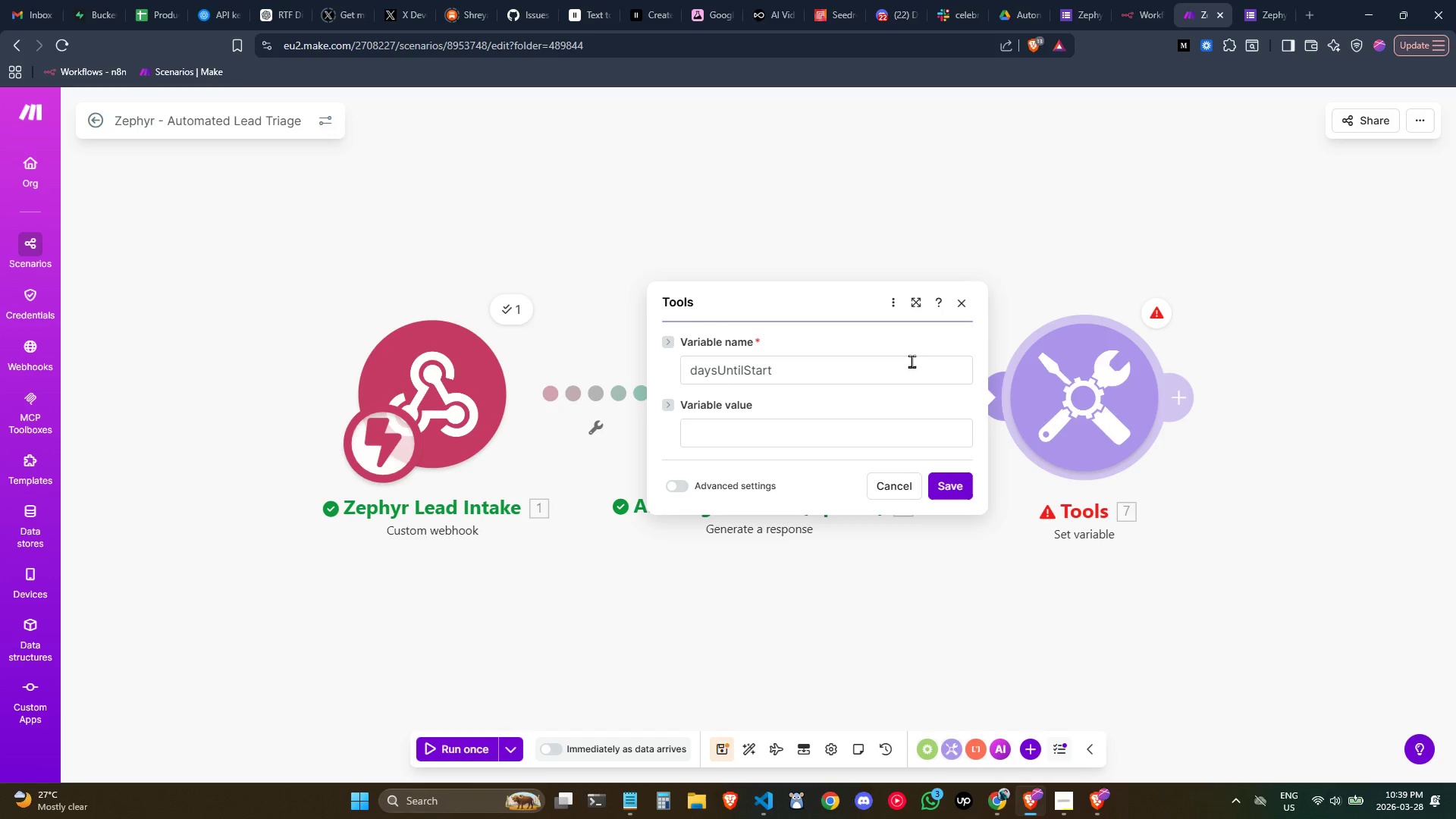 
left_click([965, 301])
 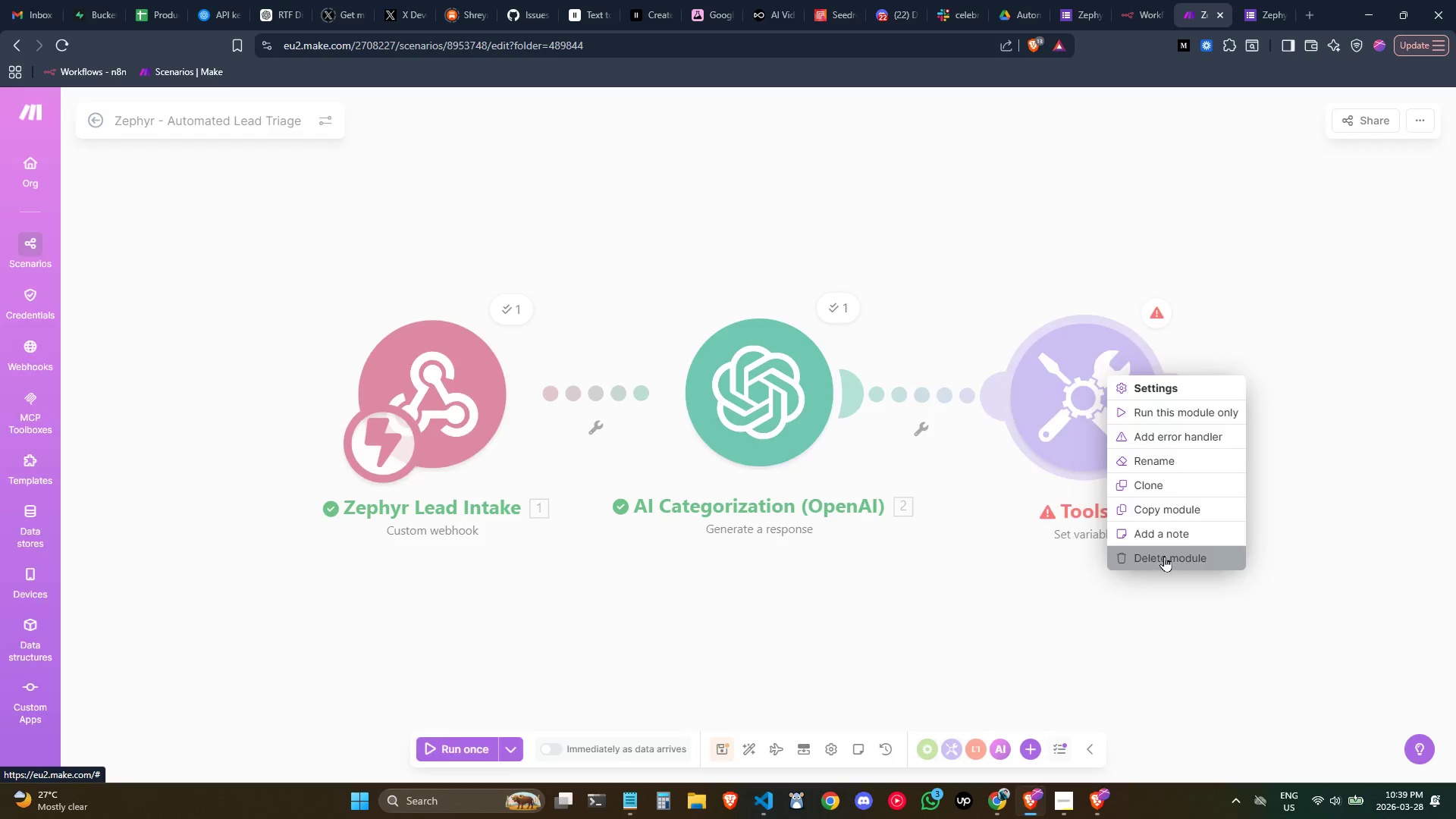 
left_click([859, 390])
 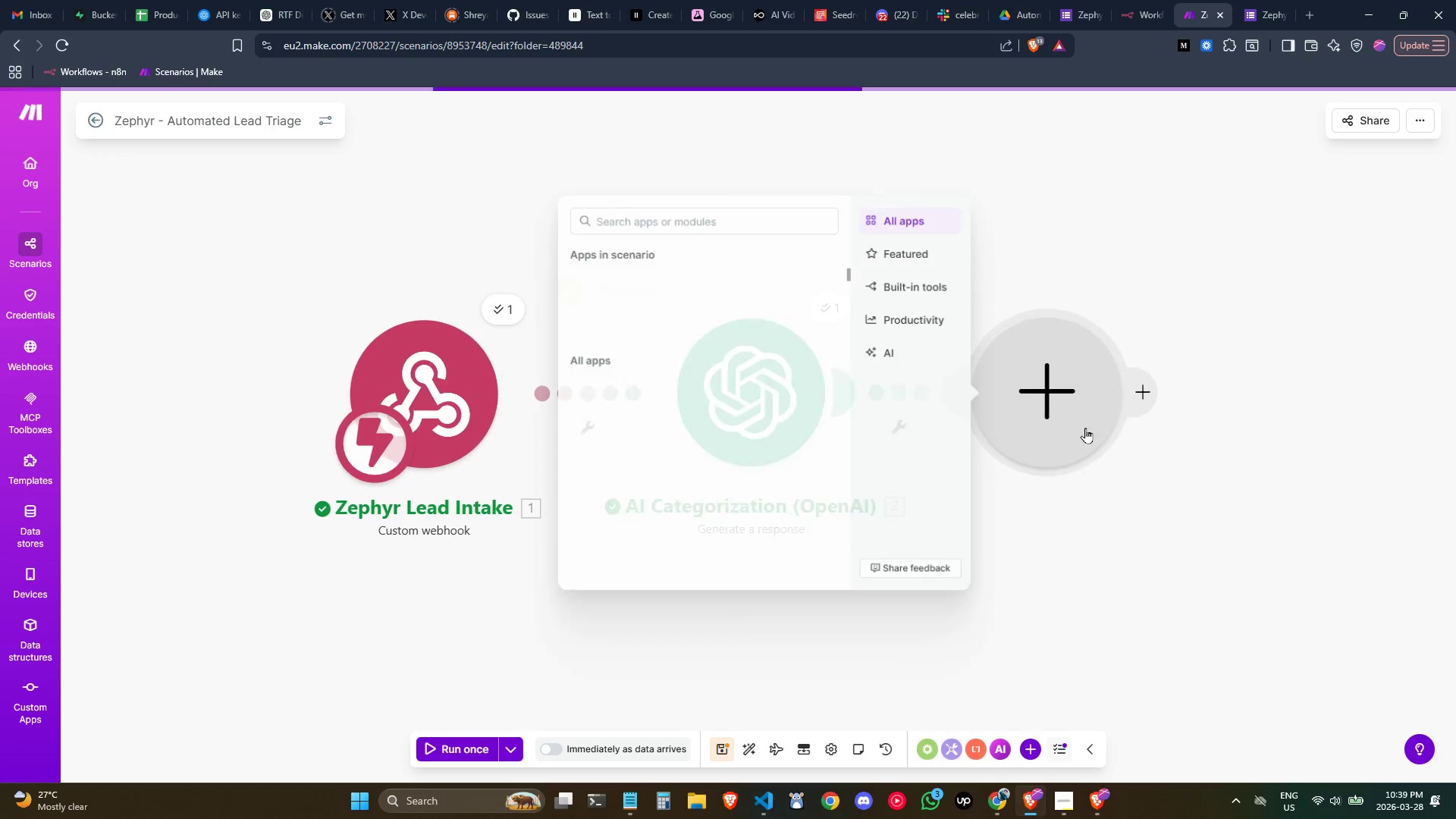 
left_click([1100, 410])
 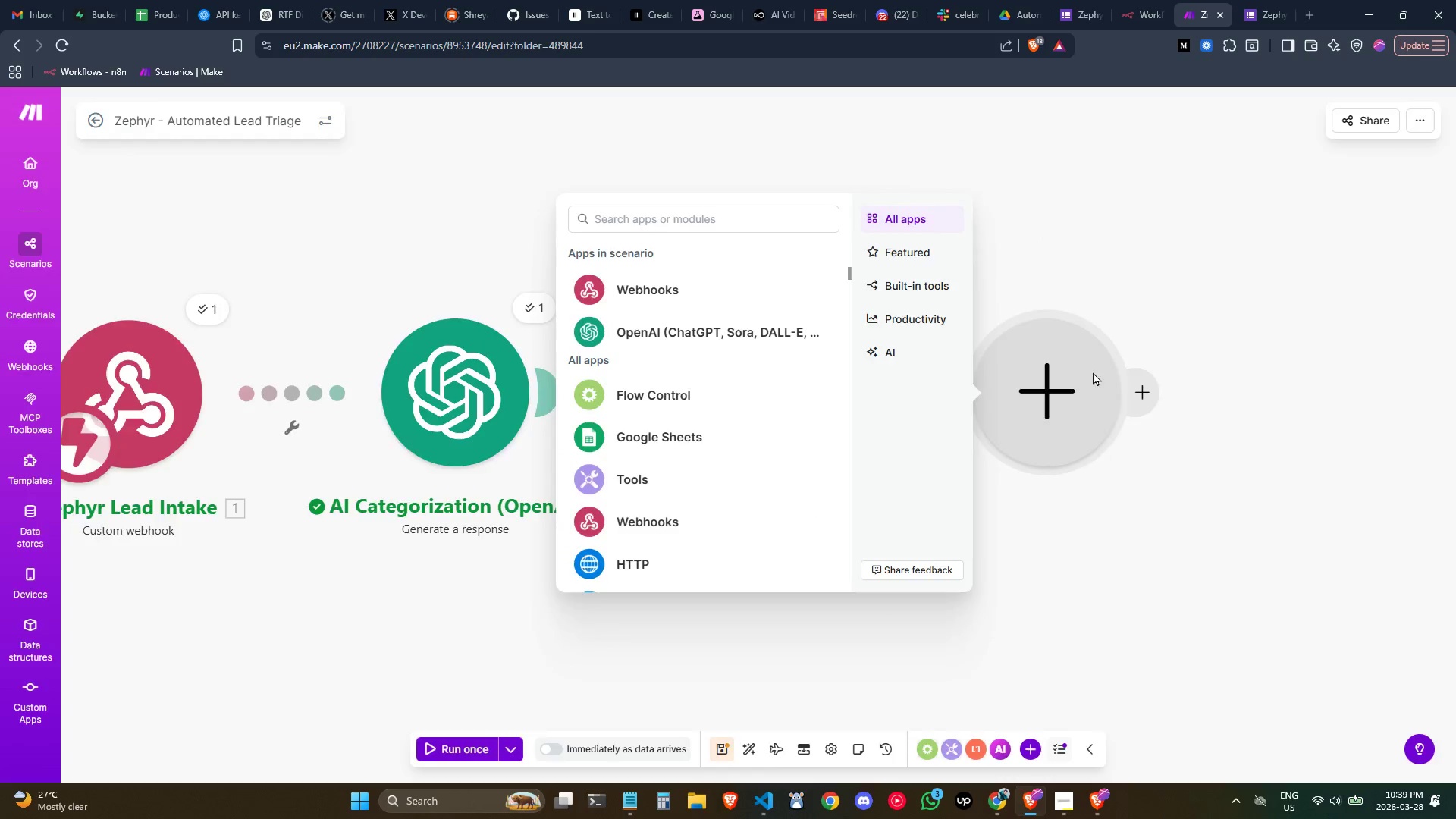 
left_click([1147, 416])
 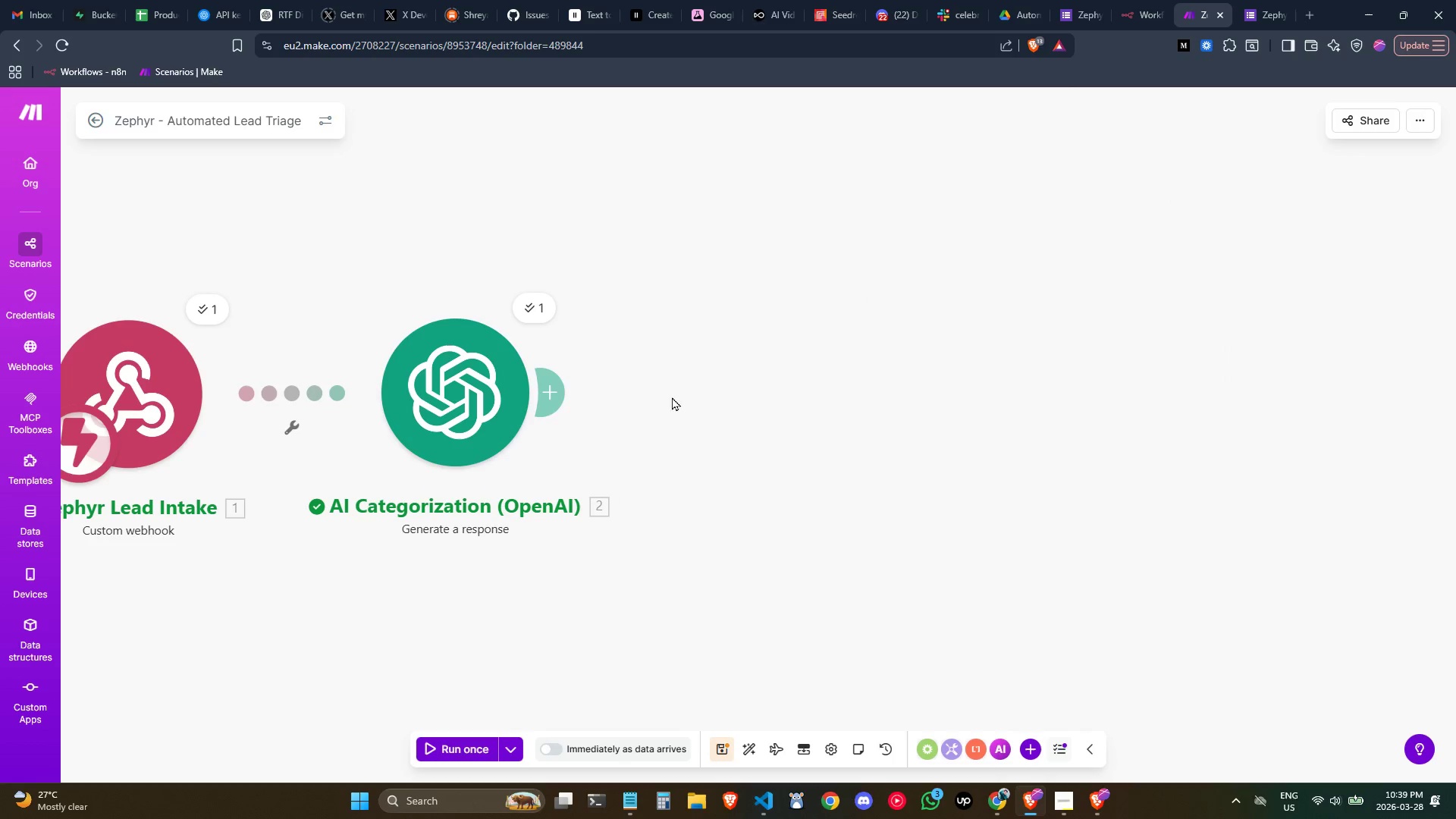 
left_click([552, 396])
 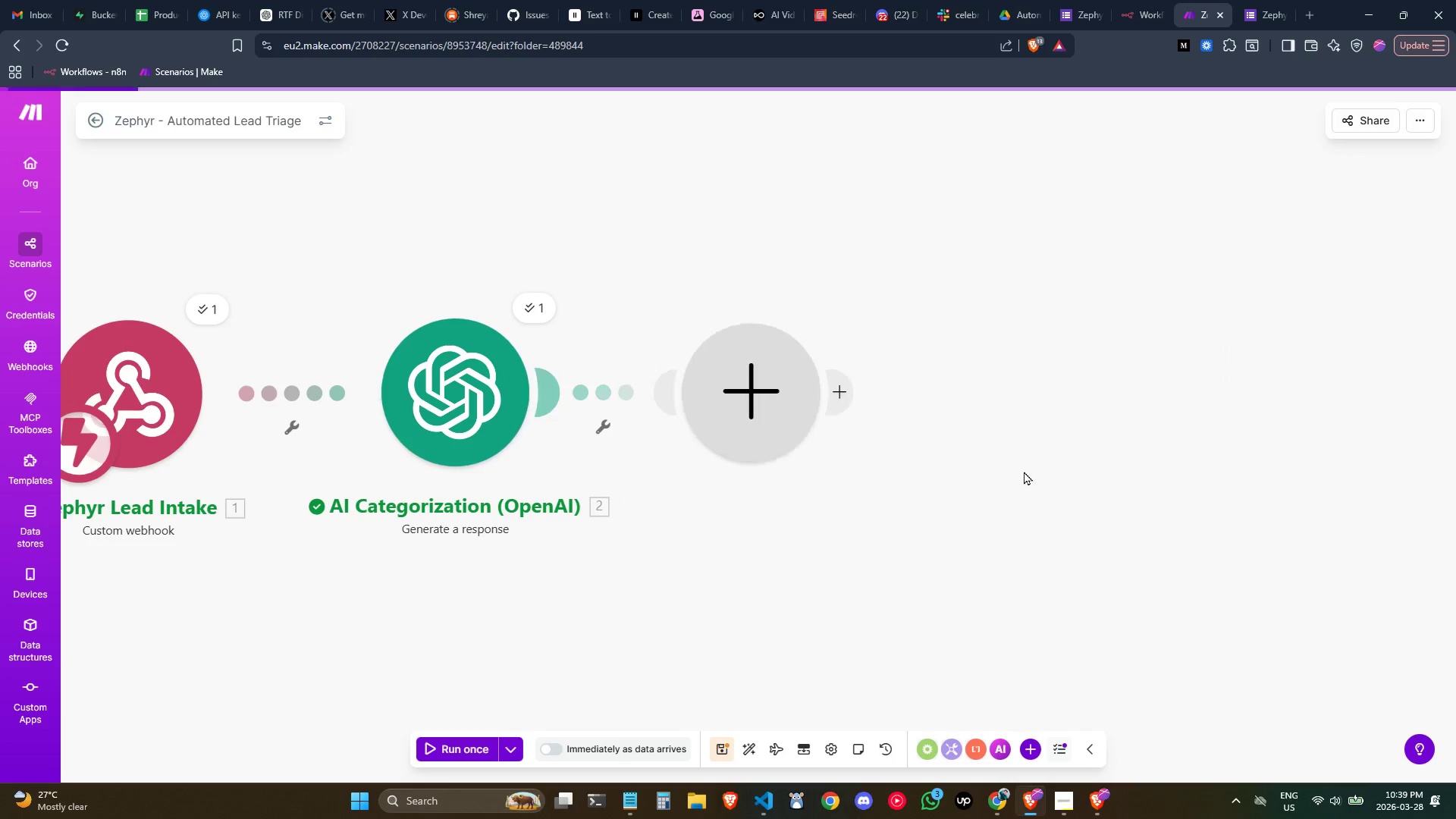 
mouse_move([982, 452])
 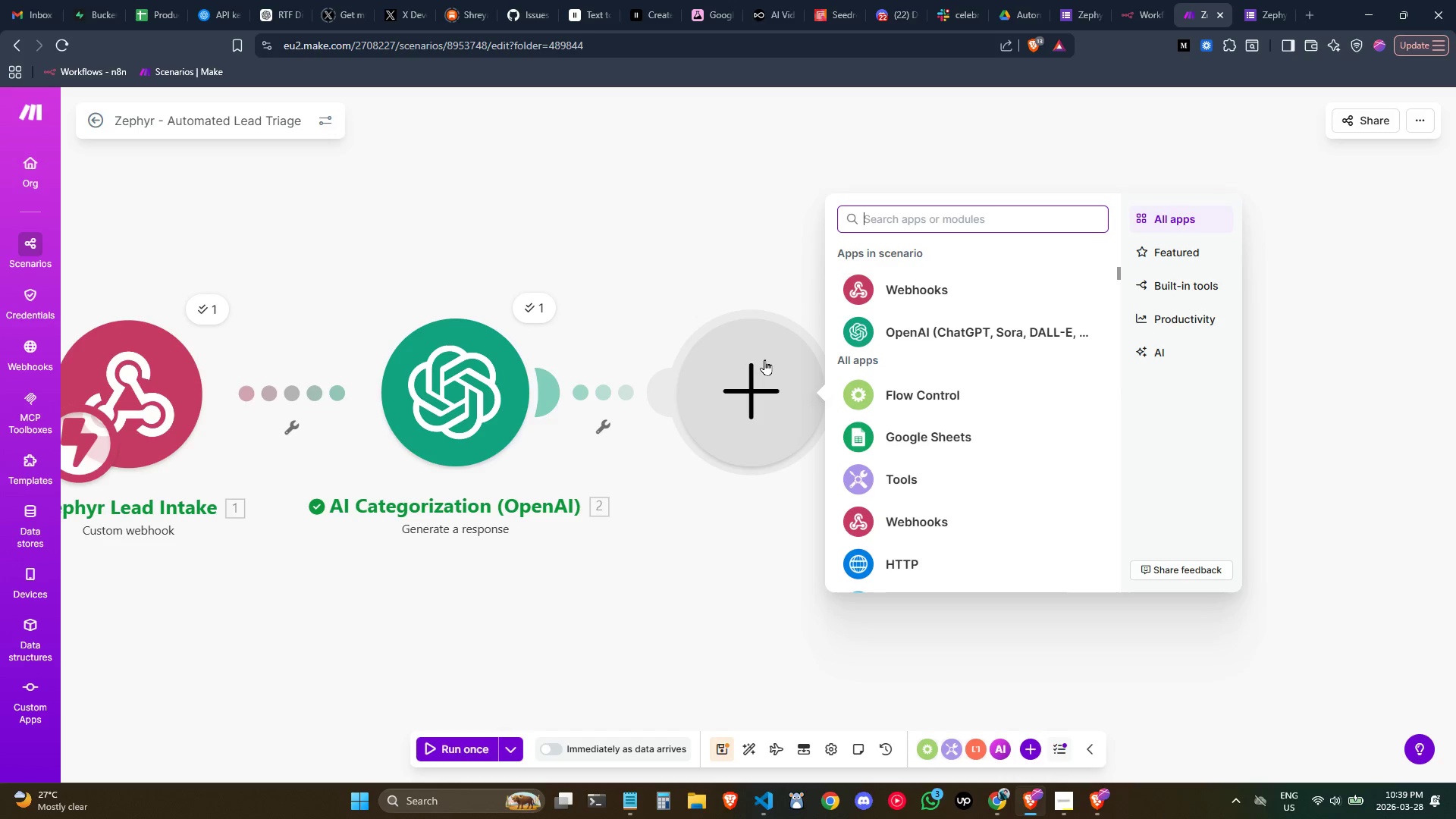 
type(ro)
key(Backspace)
key(Backspace)
type(rout)
 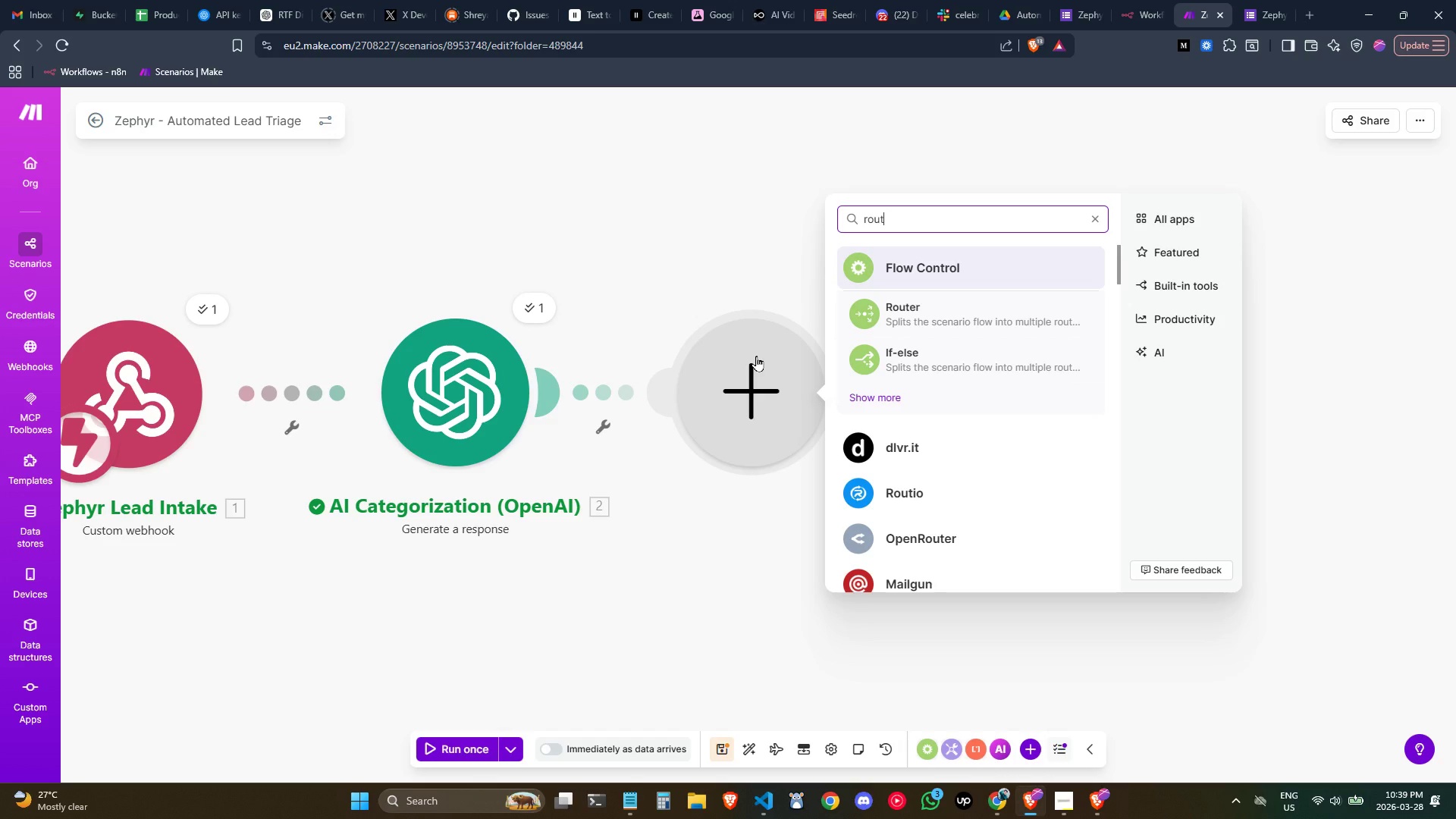 
wait(11.52)
 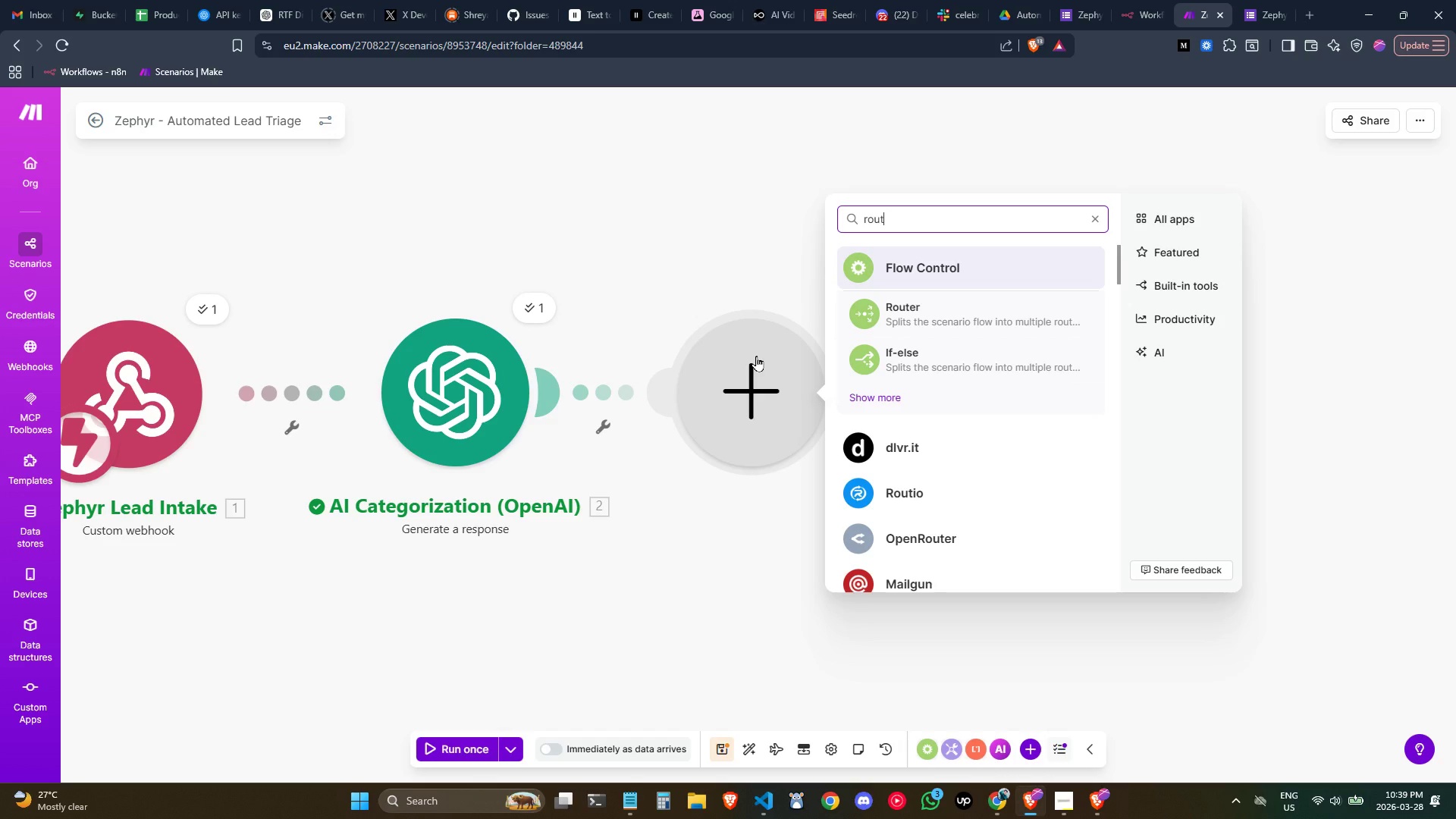 
left_click([944, 320])
 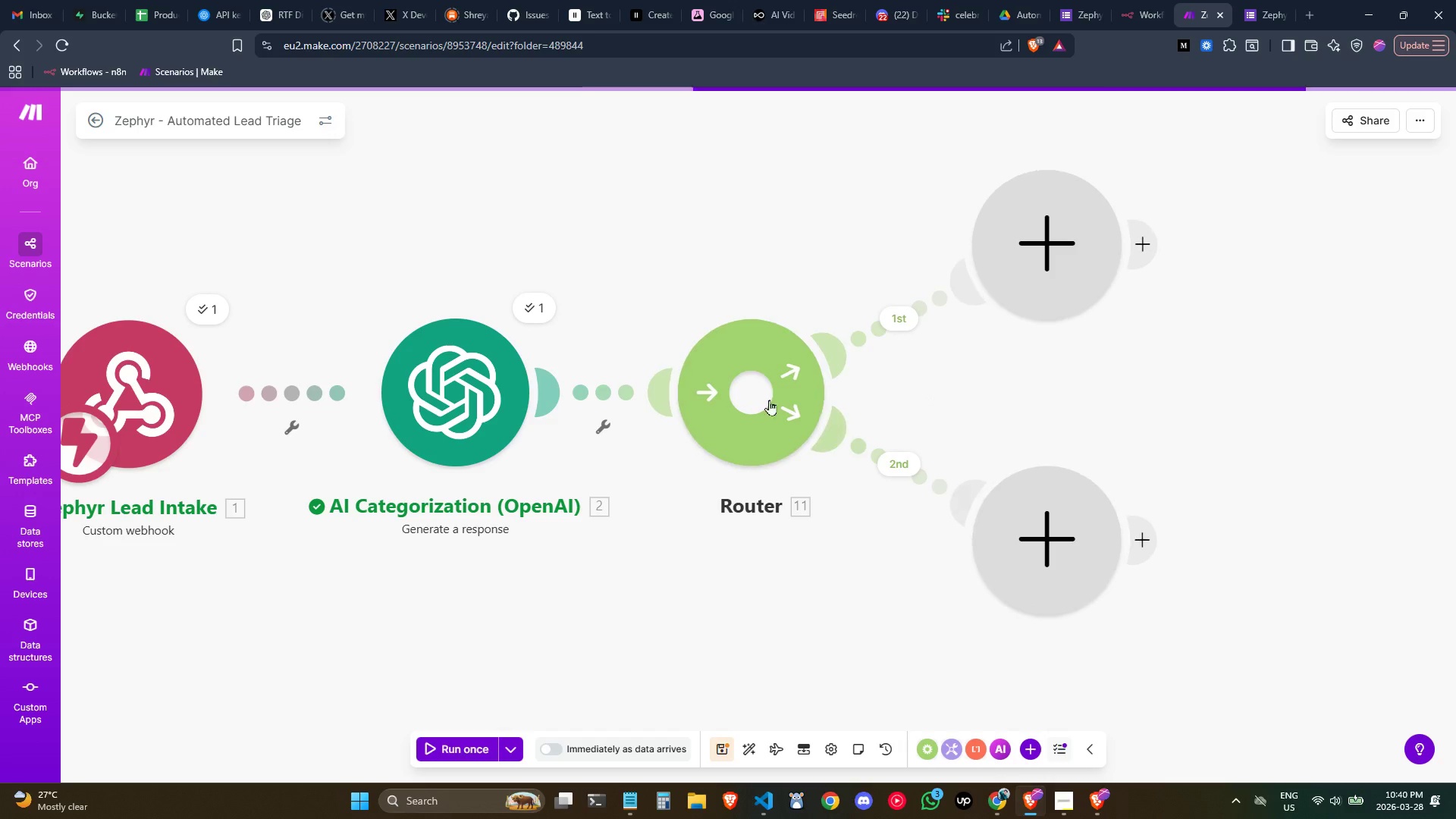 
left_click_drag(start_coordinate=[746, 388], to_coordinate=[780, 384])
 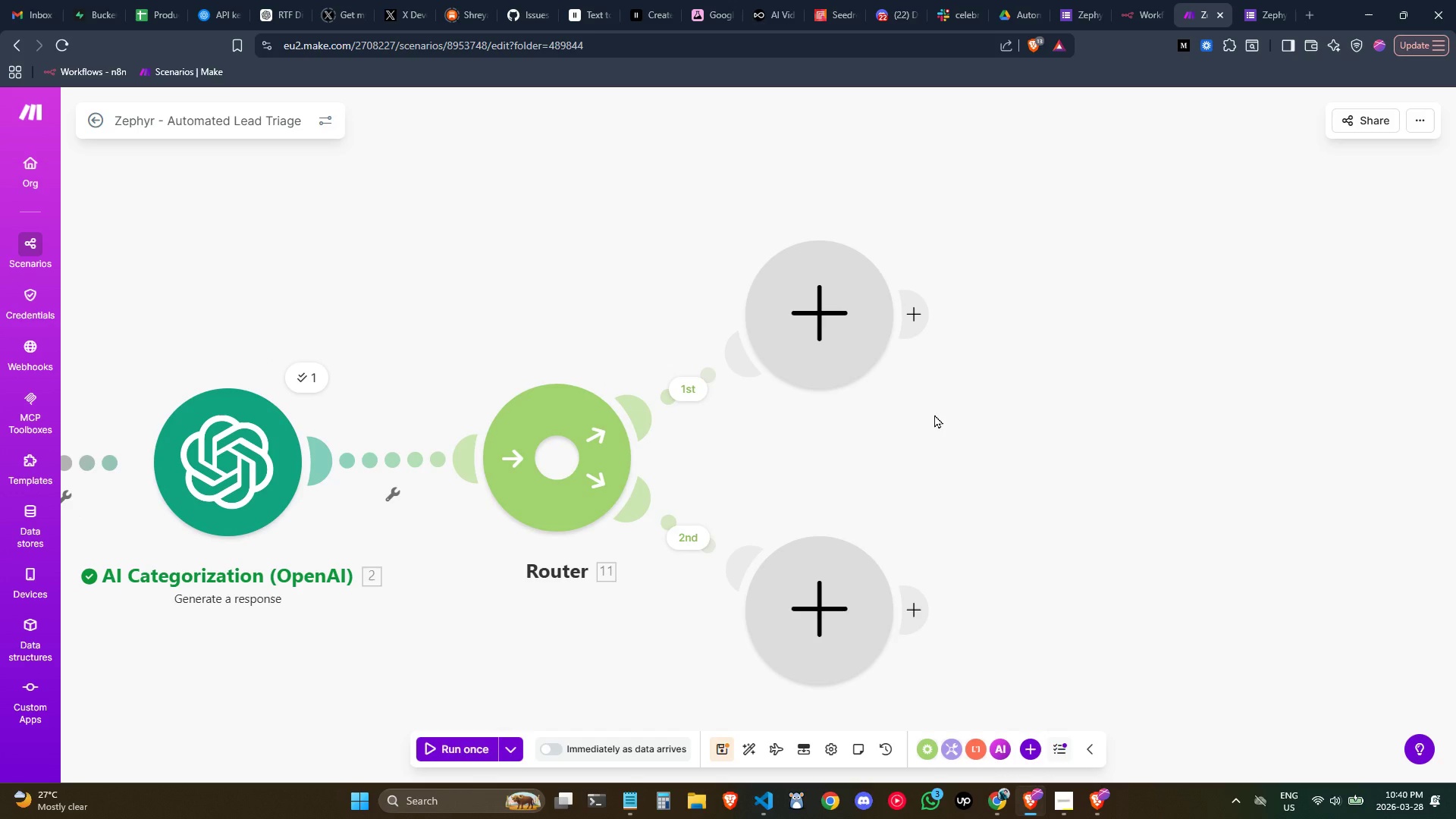 
wait(20.42)
 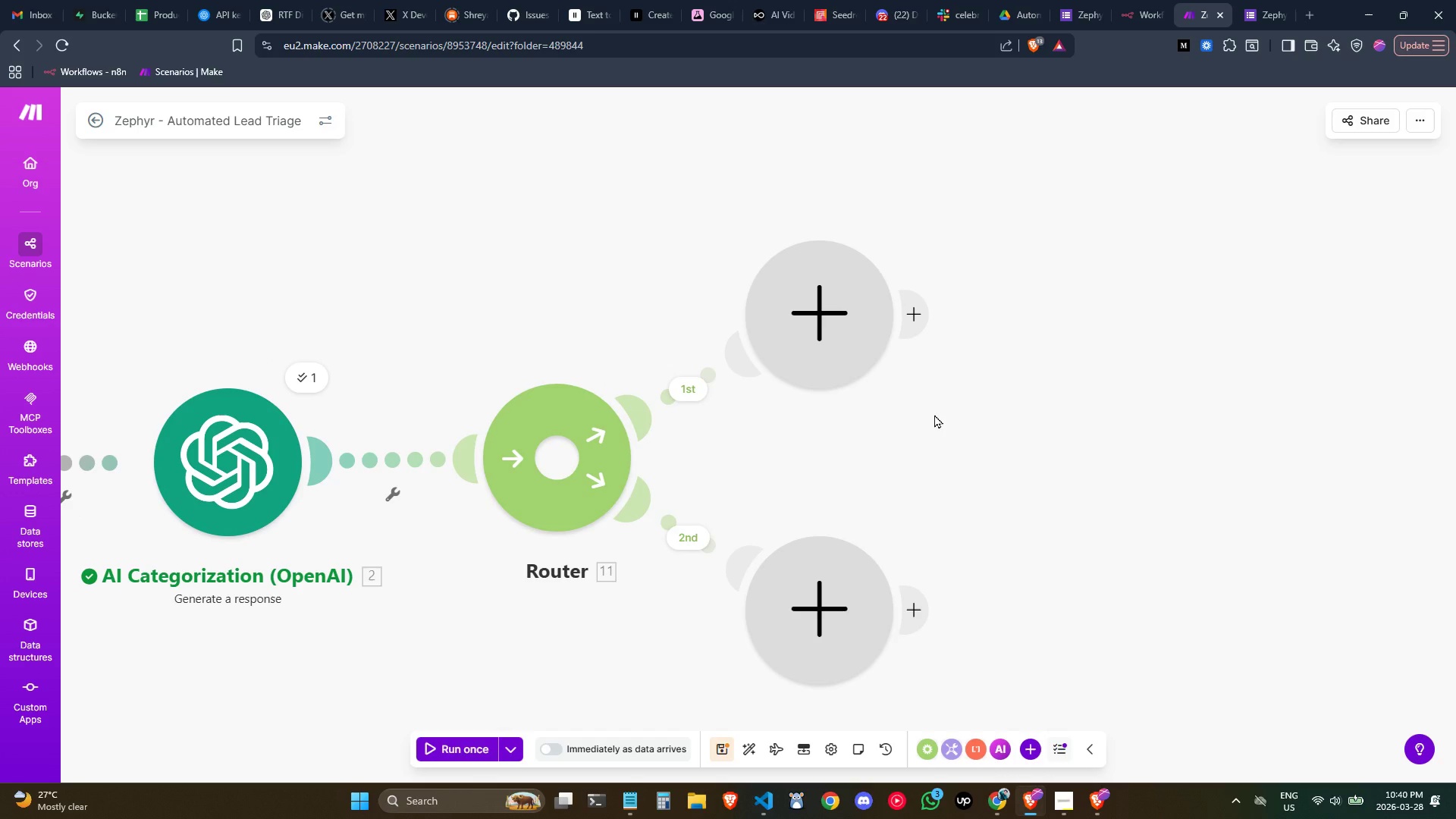 
left_click_drag(start_coordinate=[845, 334], to_coordinate=[915, 269])
 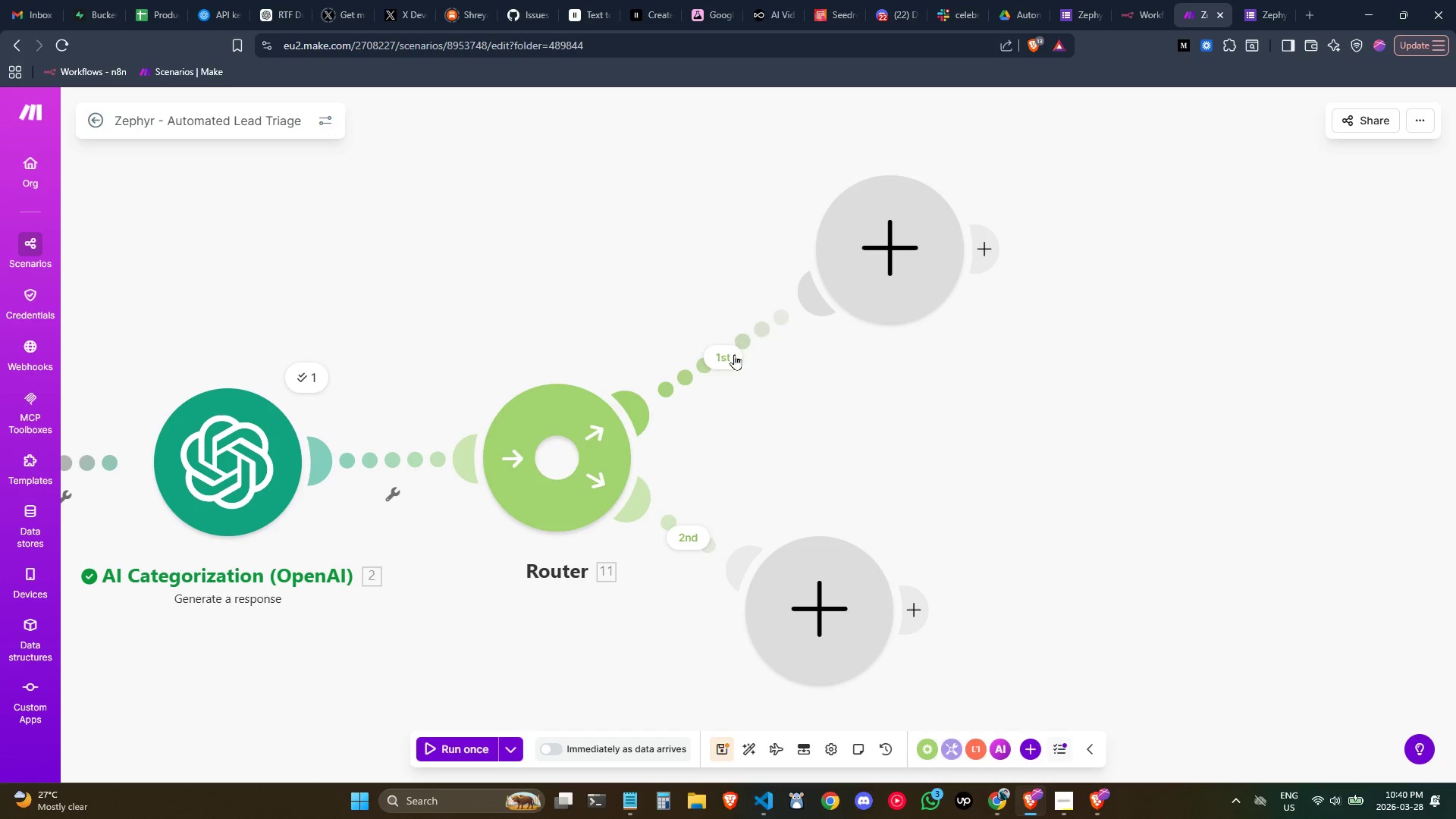 
left_click([730, 350])
 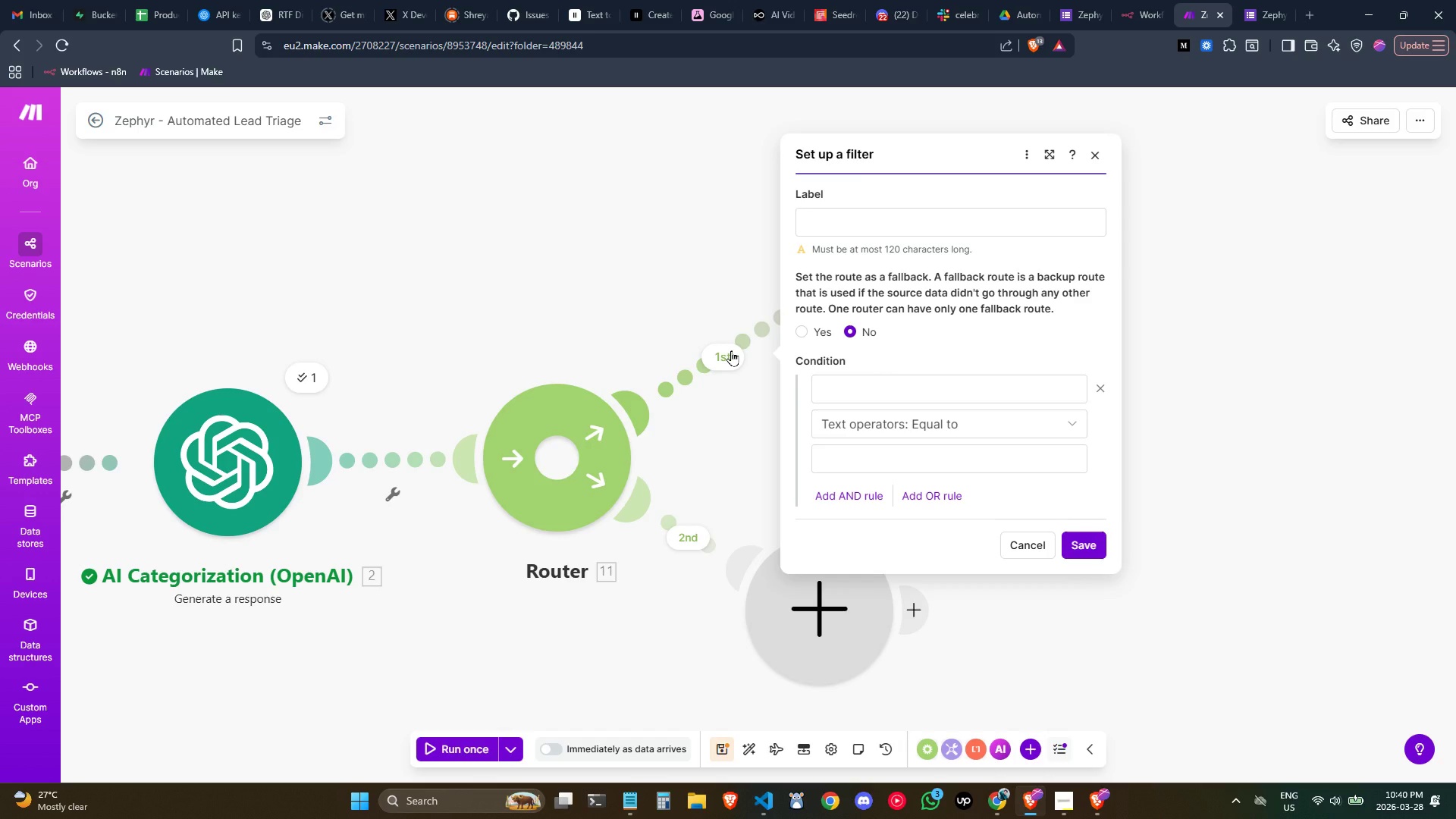 
wait(8.58)
 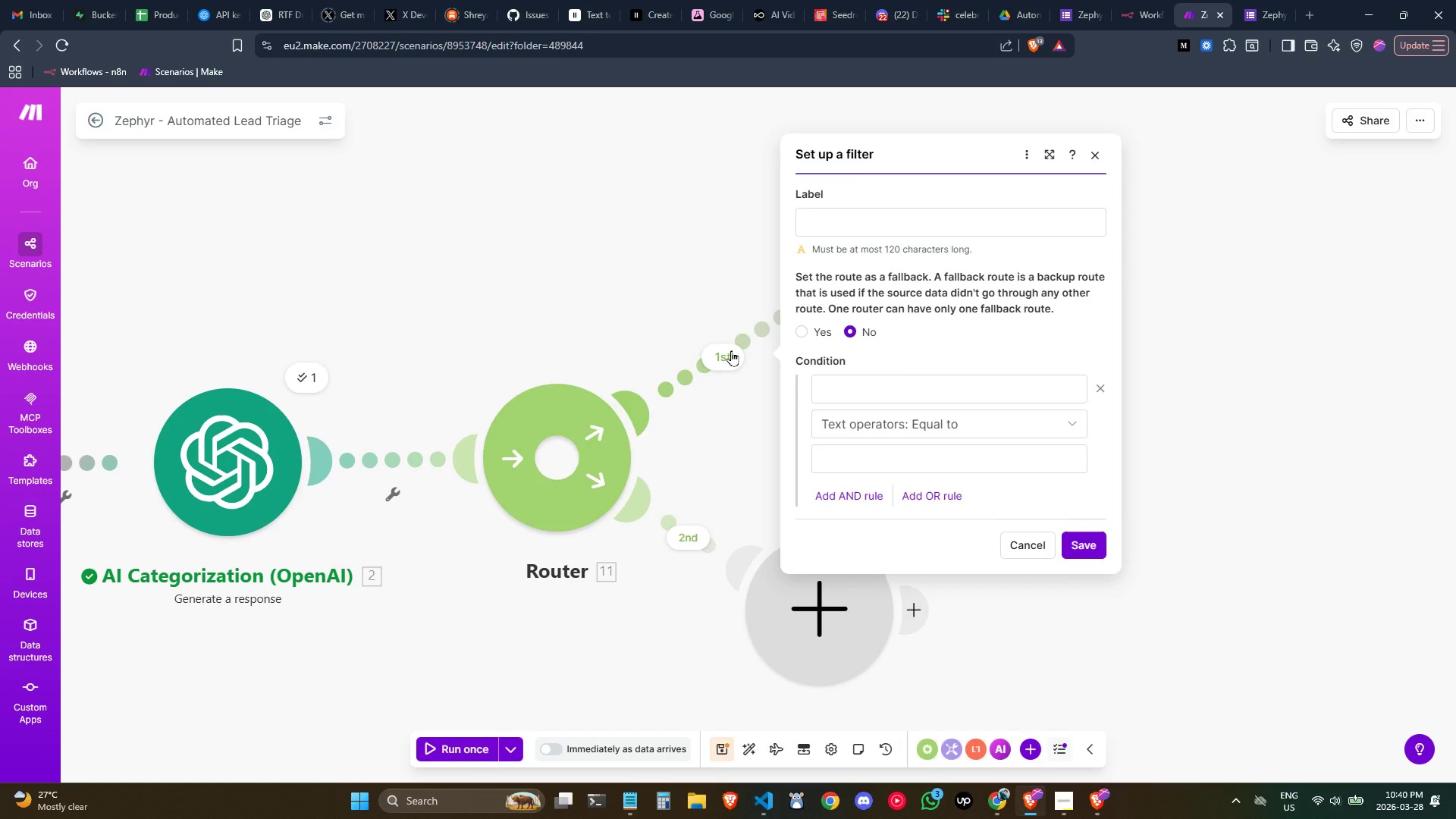 
left_click([867, 223])
 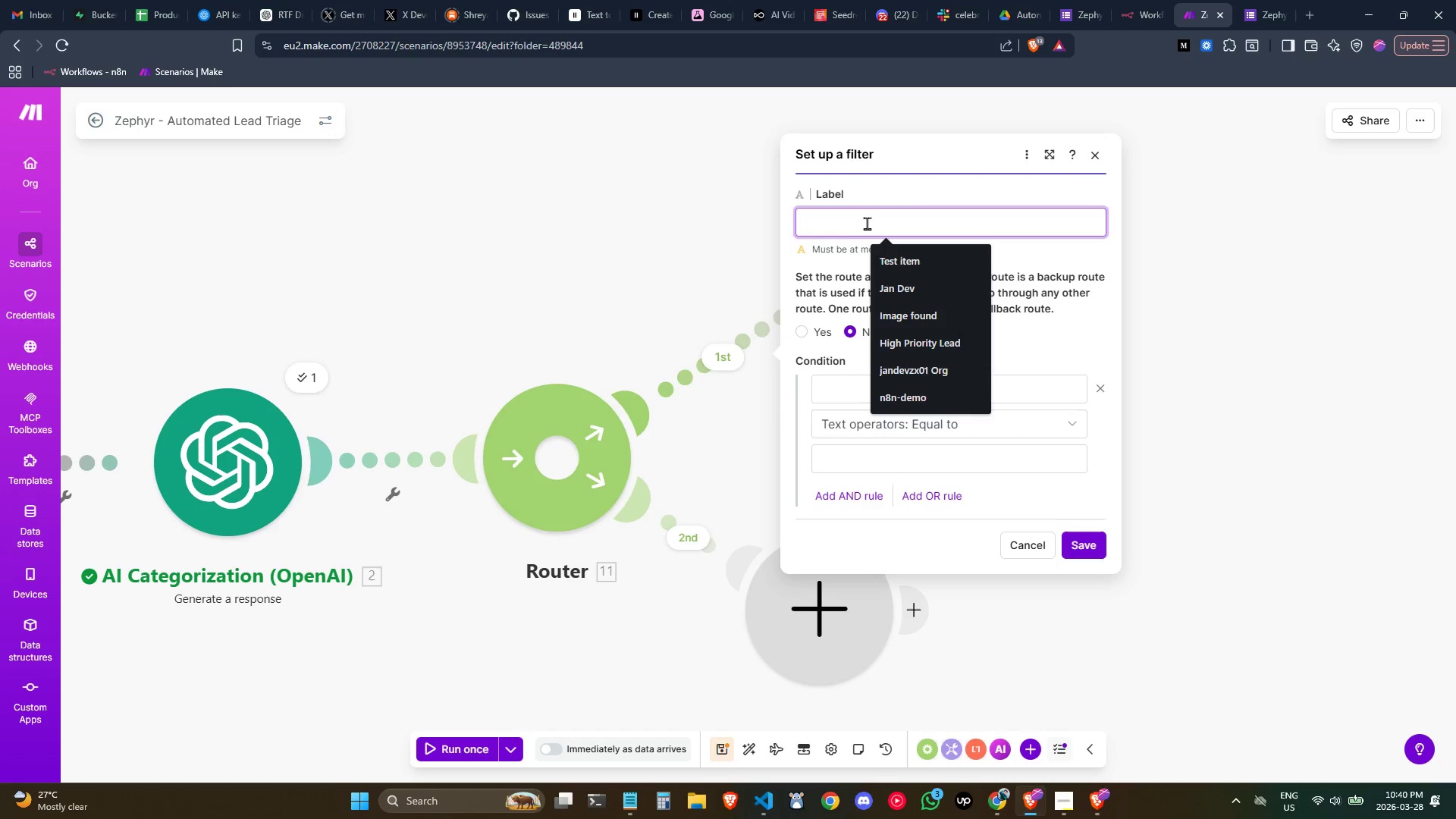 
type(OUT OF SCOPRe)
key(Backspace)
key(Backspace)
type(E - Residential)
 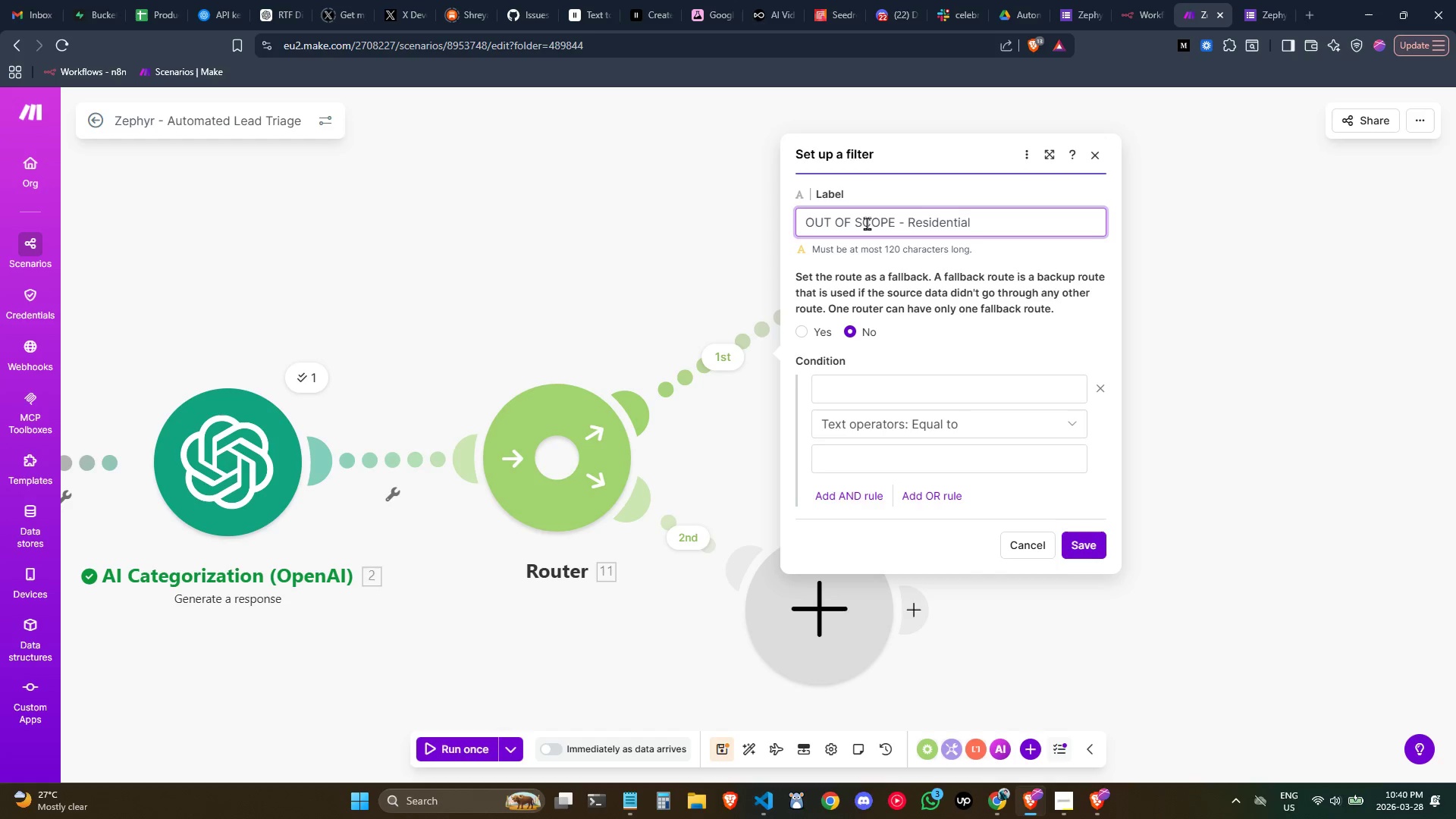 
left_click([940, 400])
 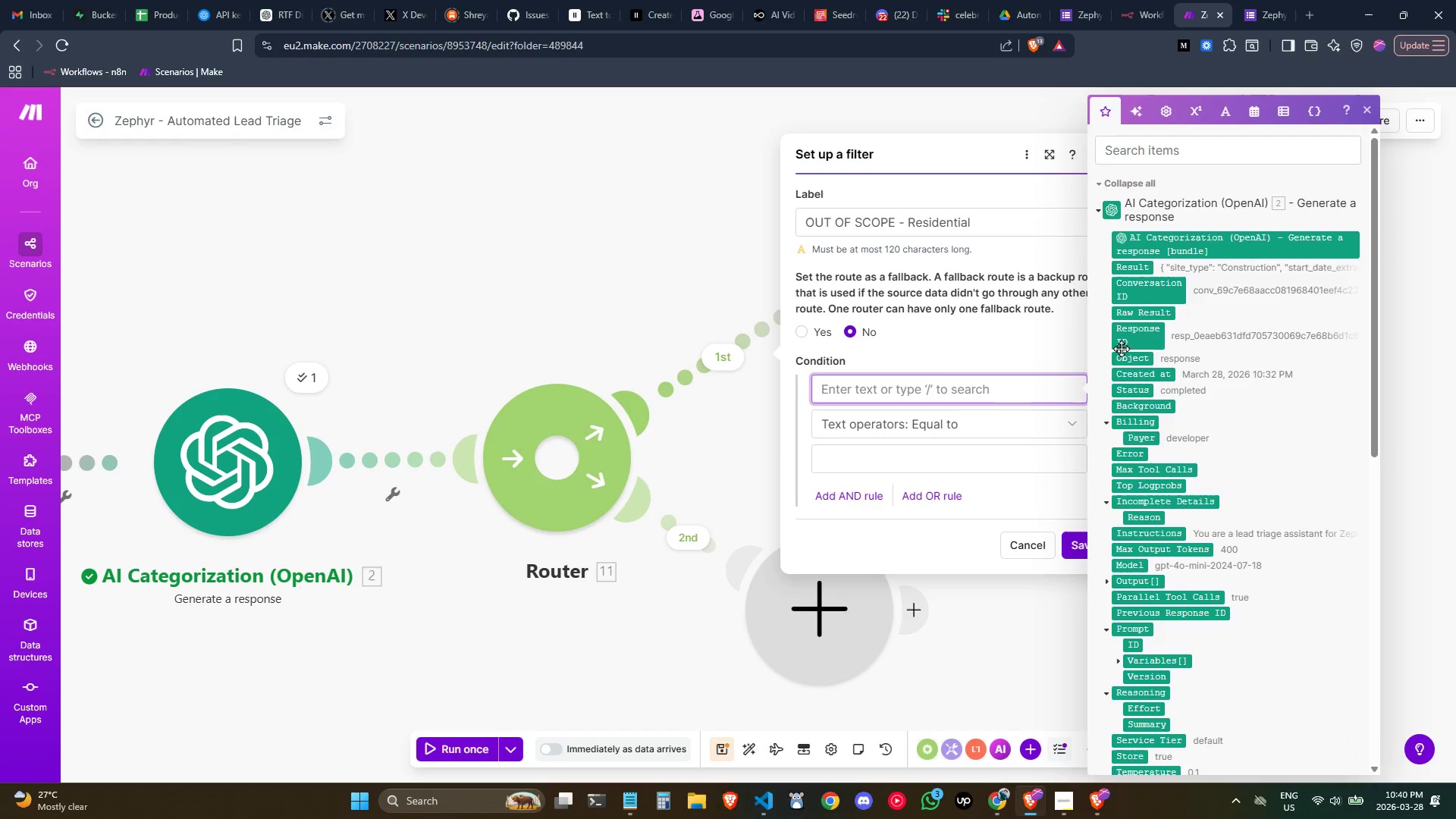 
wait(12.3)
 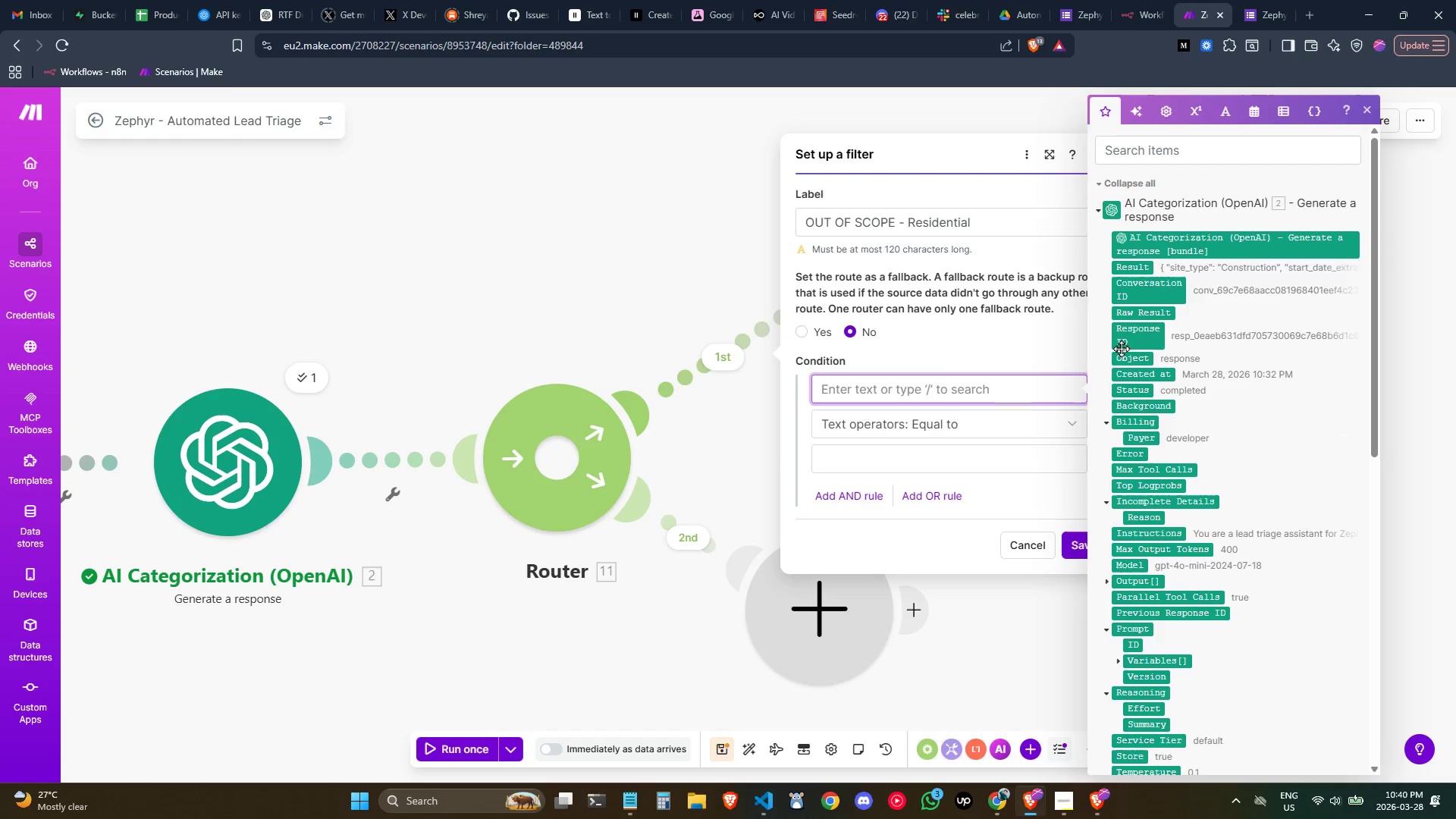 
left_click([1138, 267])
 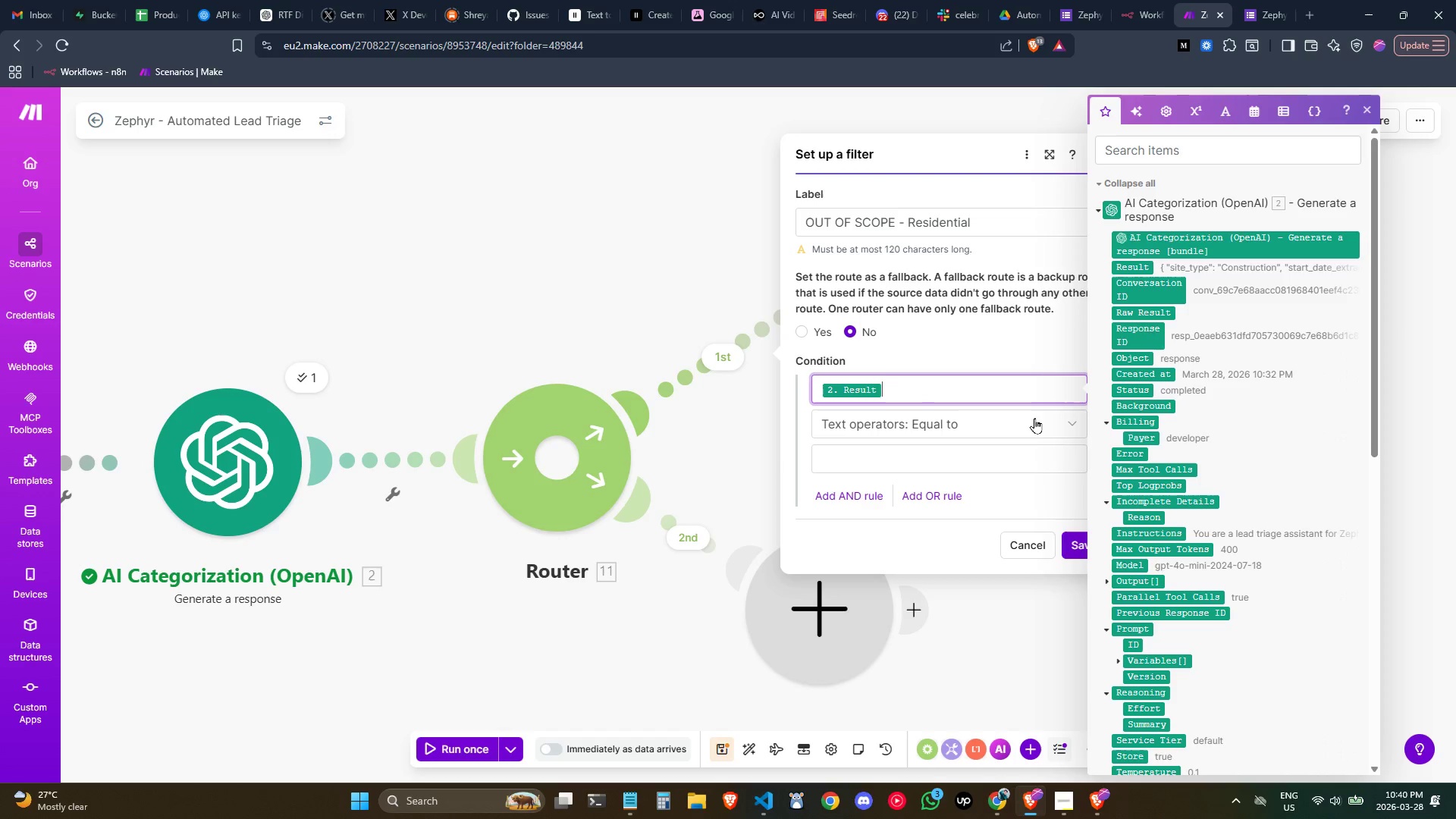 
left_click([992, 393])
 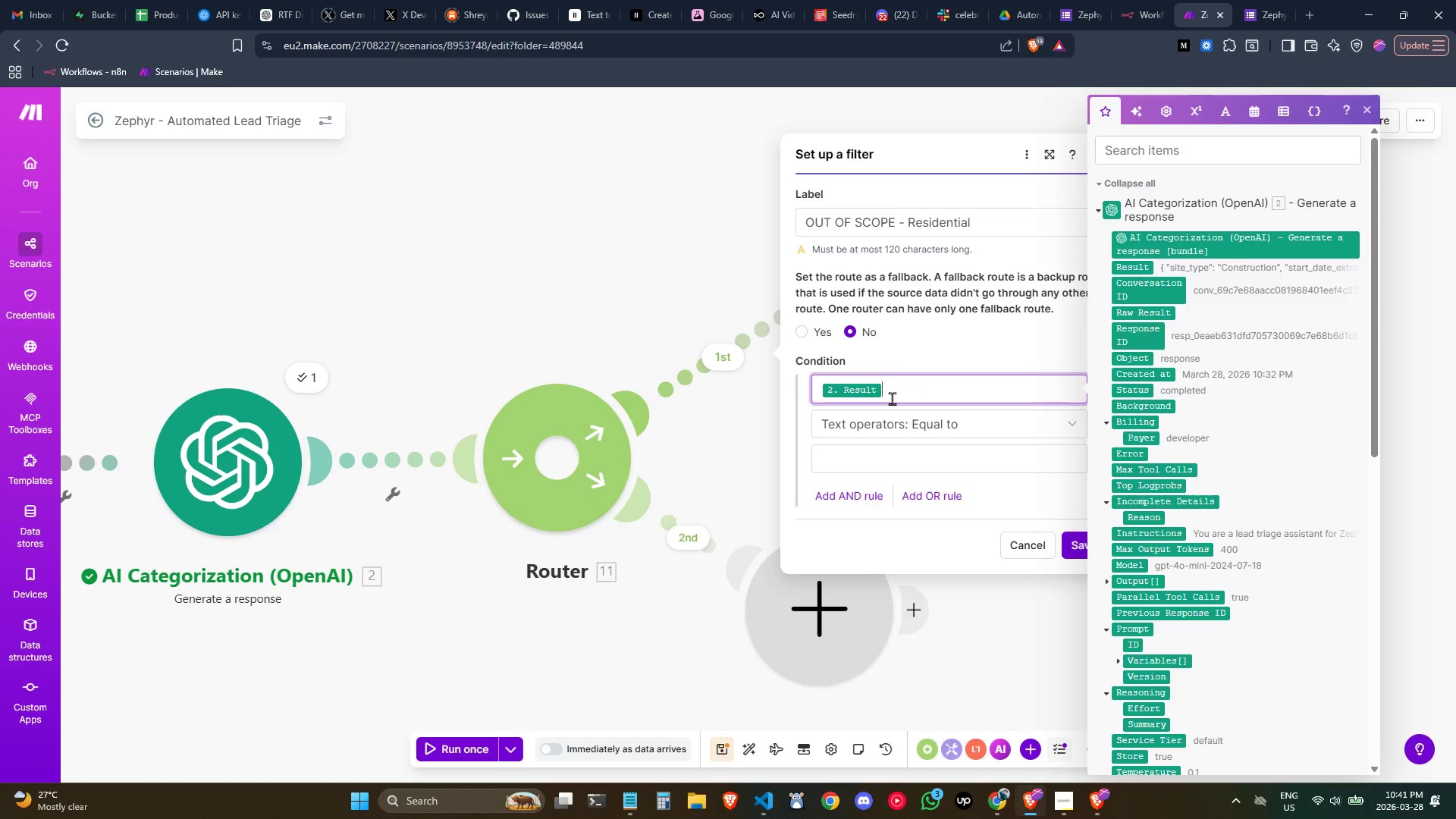 
left_click_drag(start_coordinate=[894, 400], to_coordinate=[850, 389])
 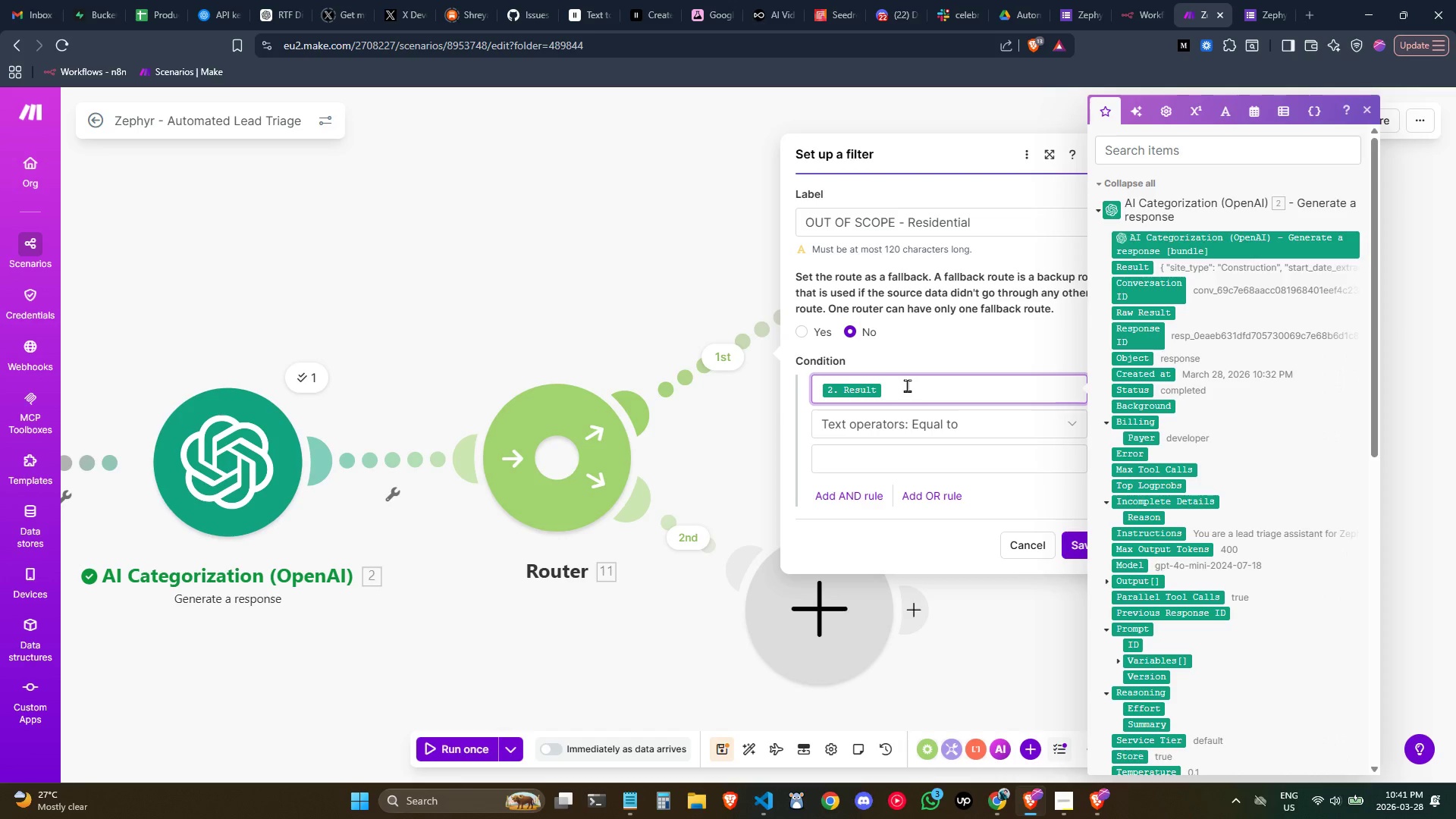 
double_click([907, 385])
 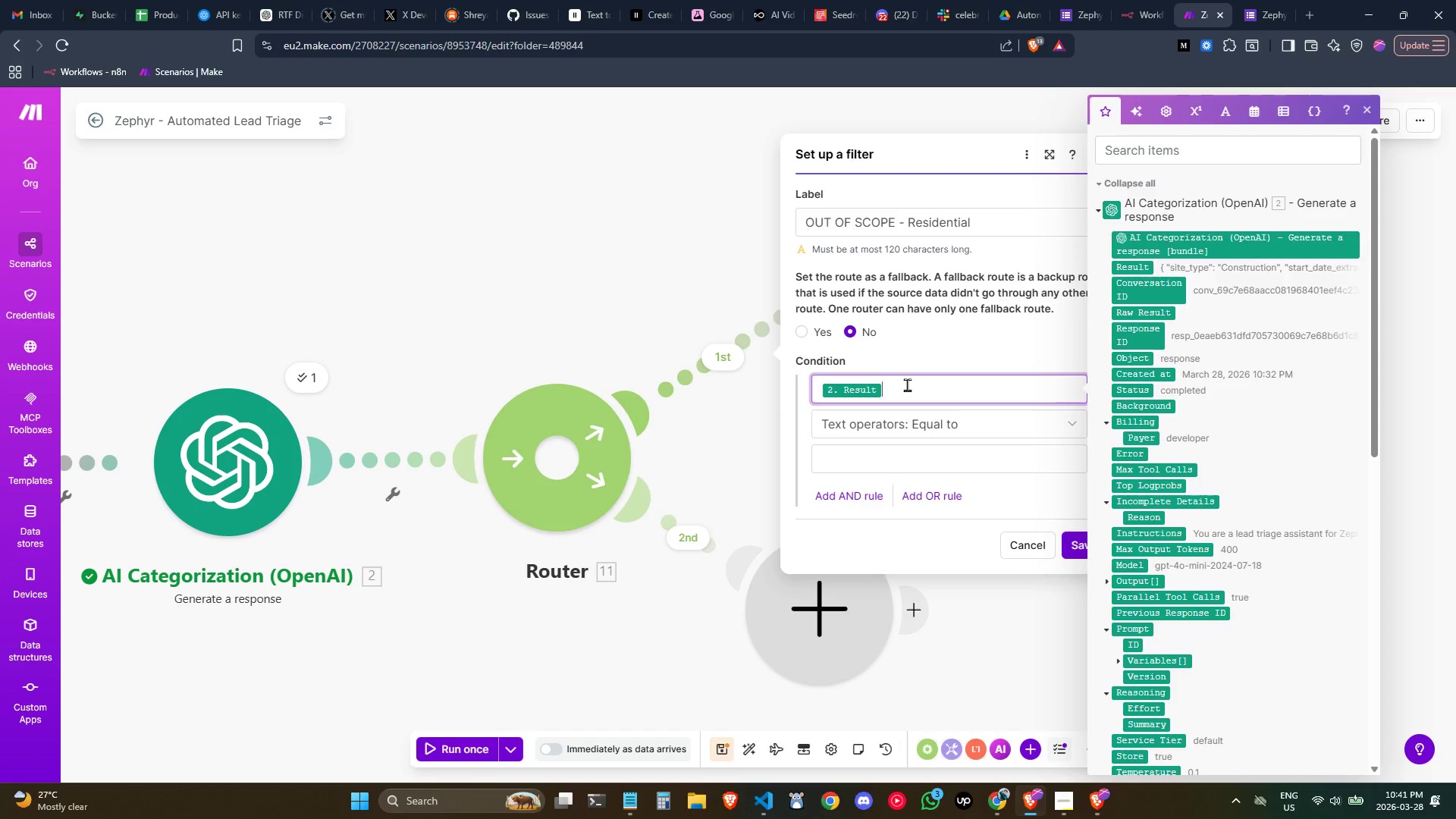 
key(Backspace)
 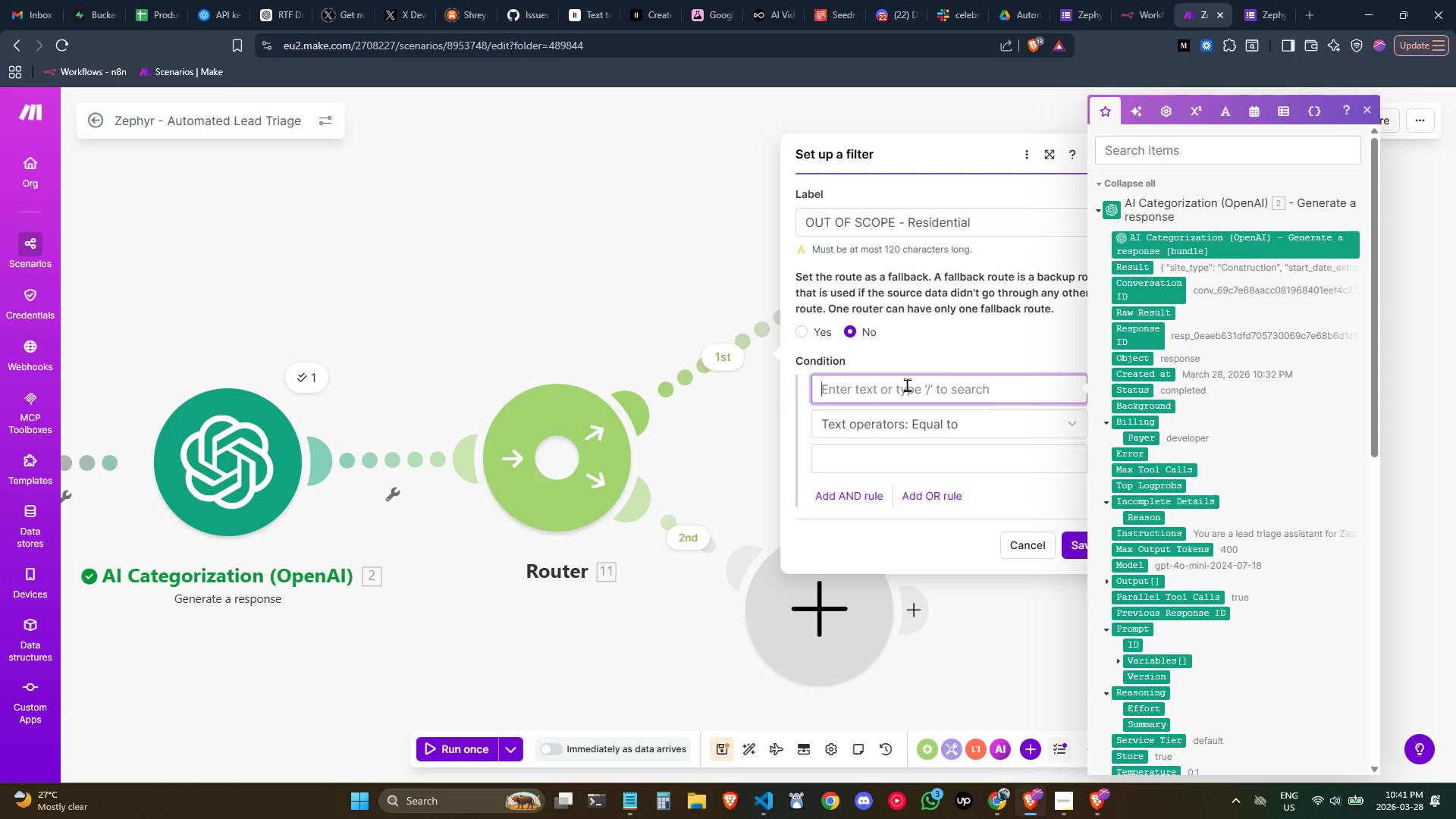 
key(Backspace)
 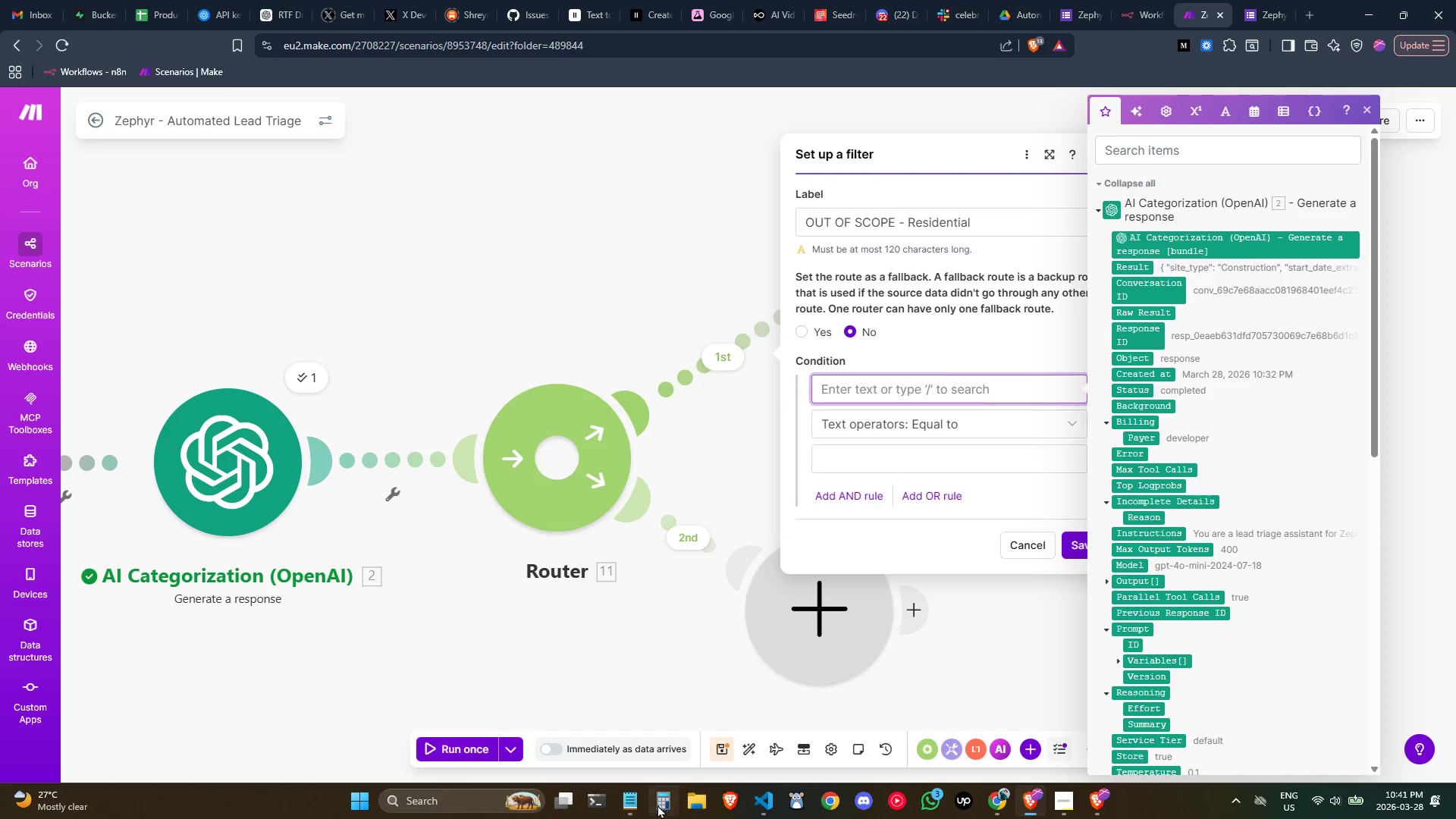 
left_click([627, 809])
 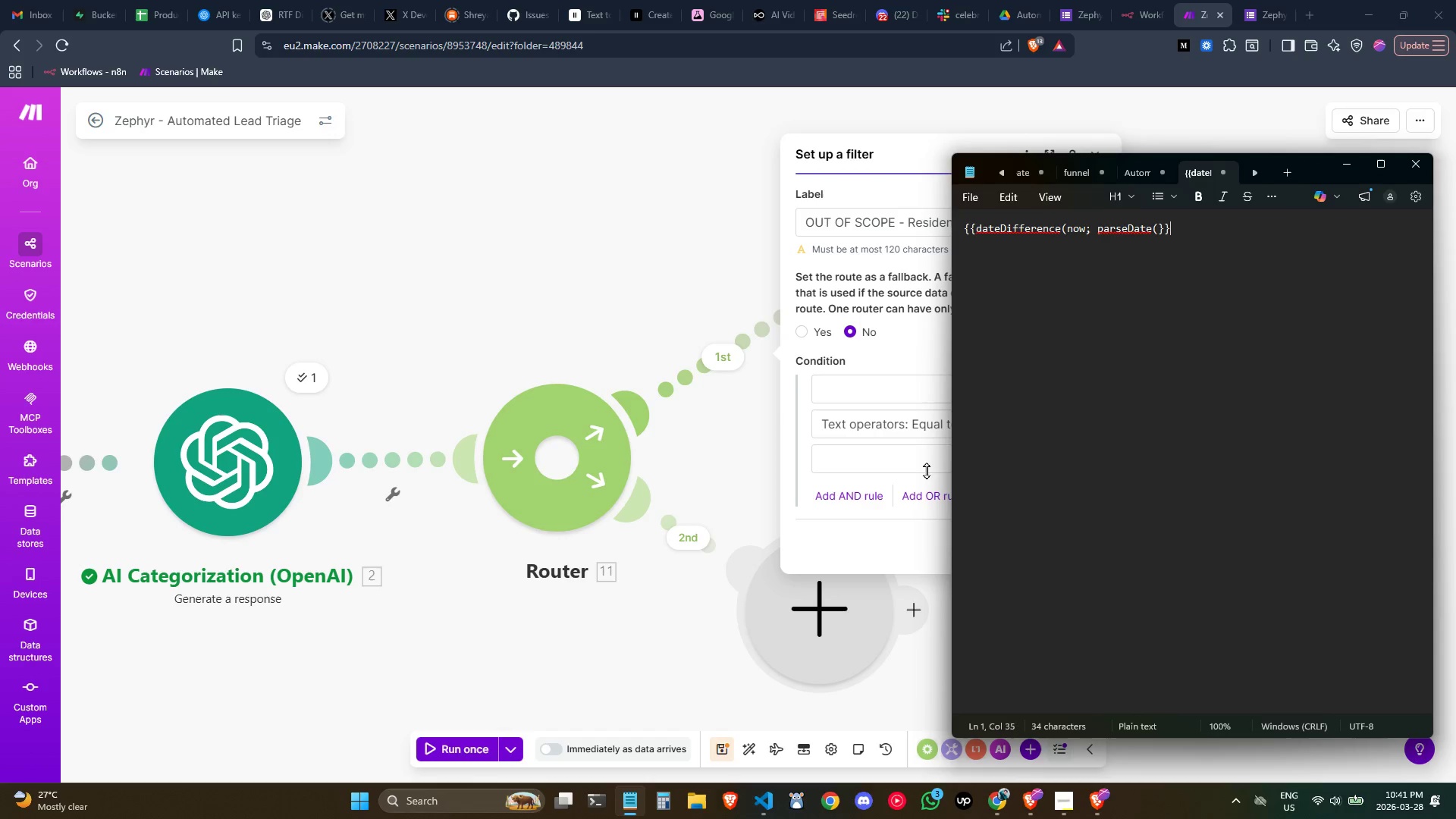 
left_click([845, 381])
 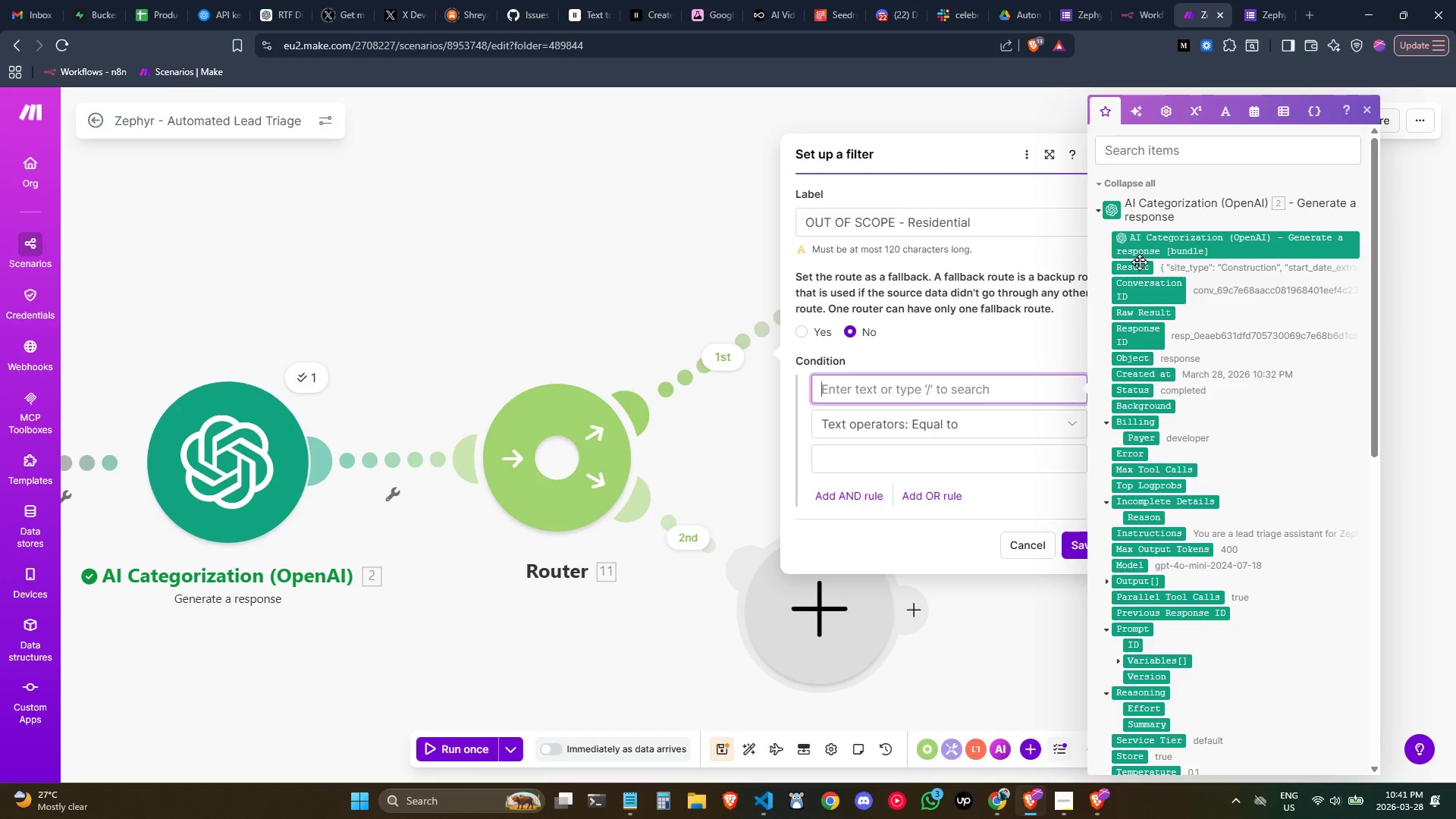 
left_click_drag(start_coordinate=[1138, 268], to_coordinate=[879, 391])
 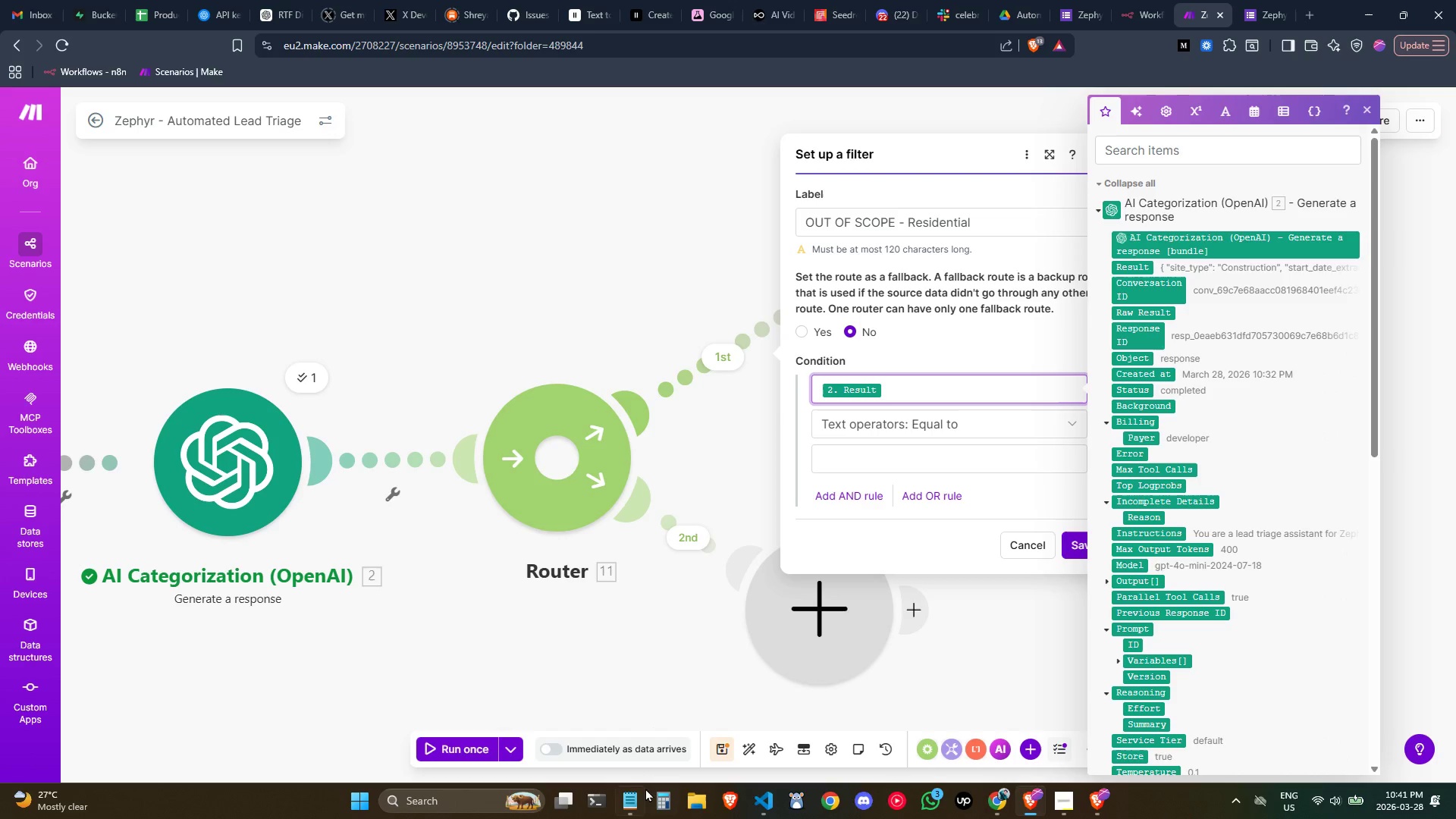 
wait(5.81)
 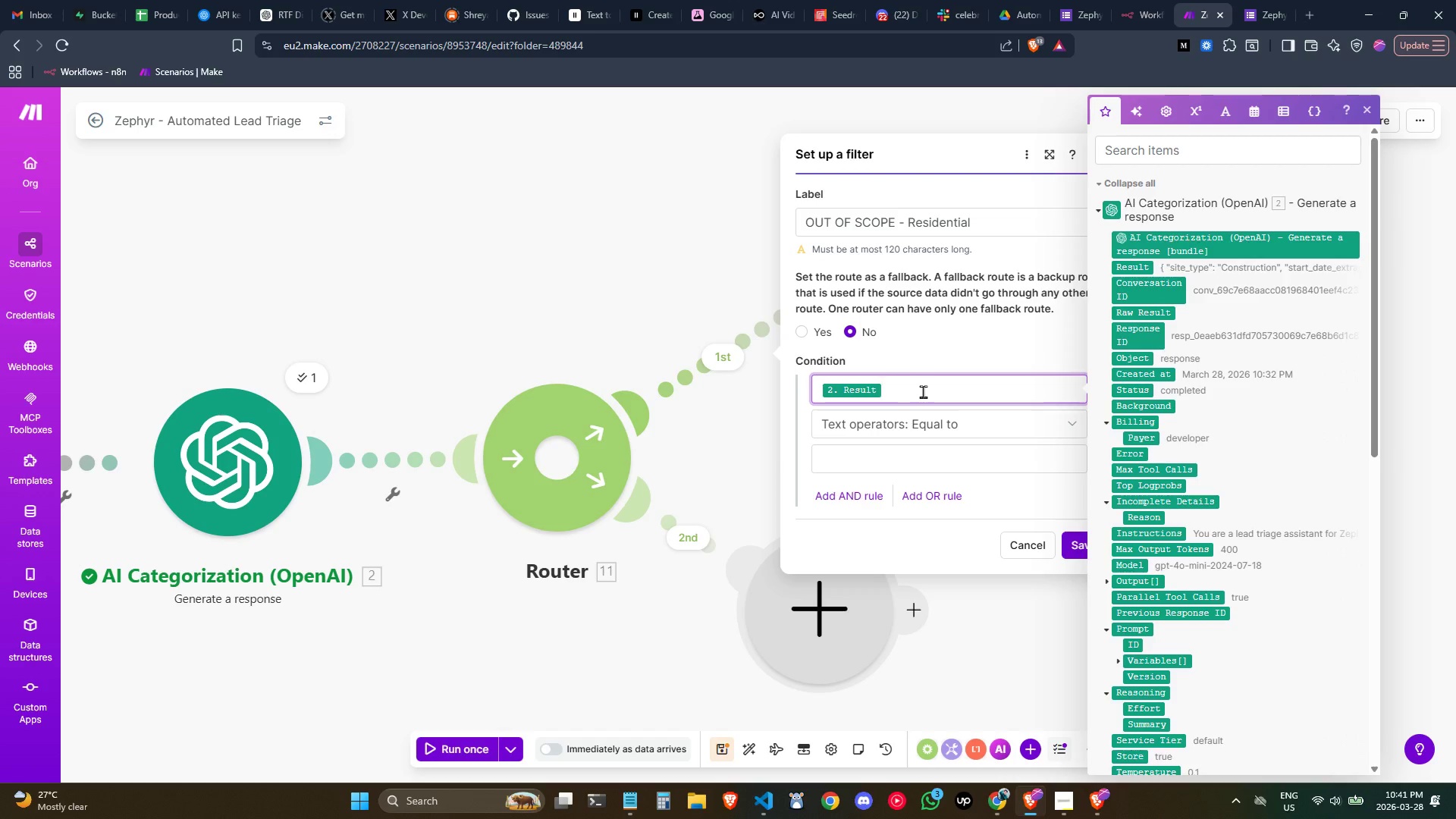 
key(Control+A)
 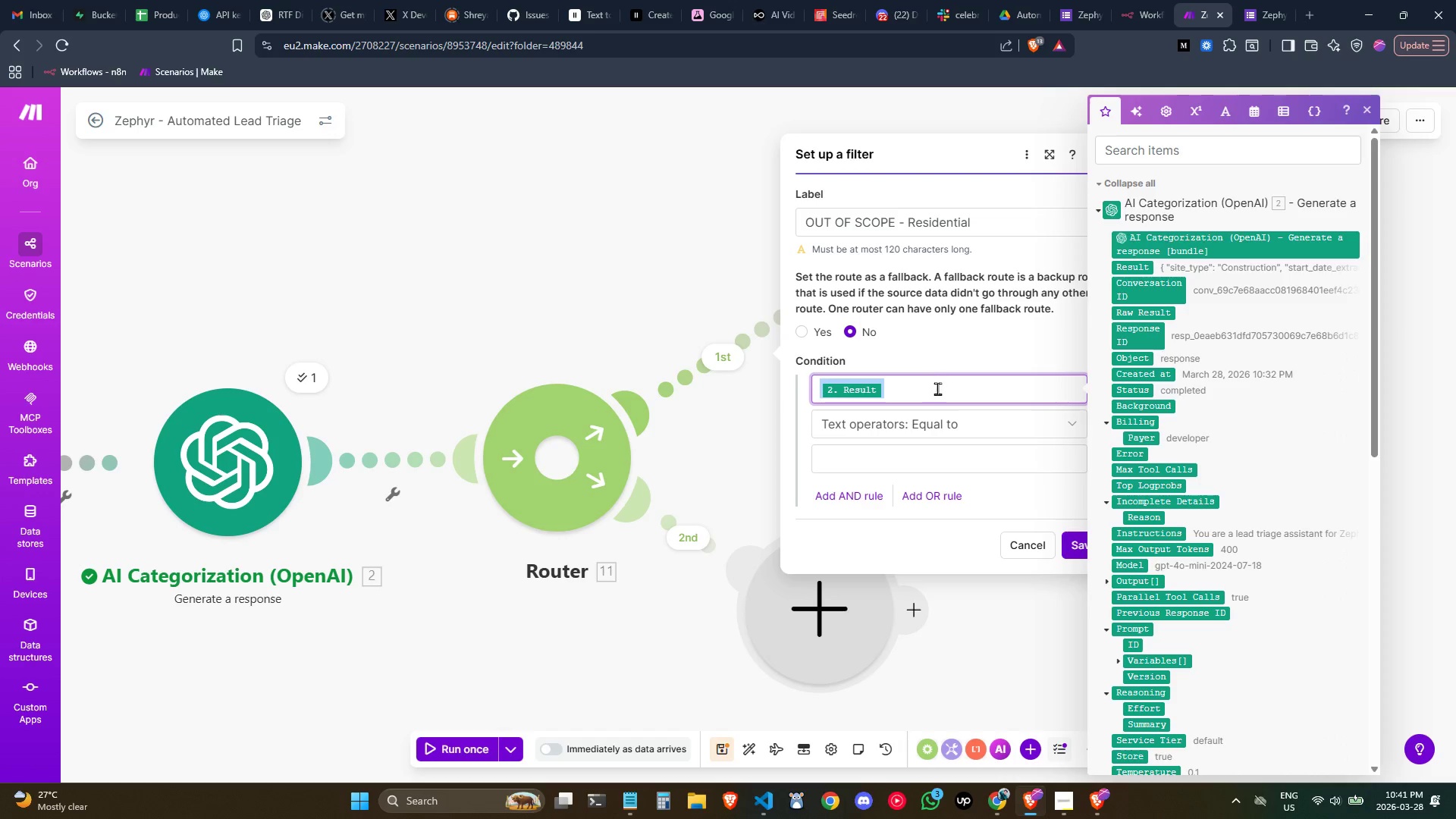 
key(Control+C)
 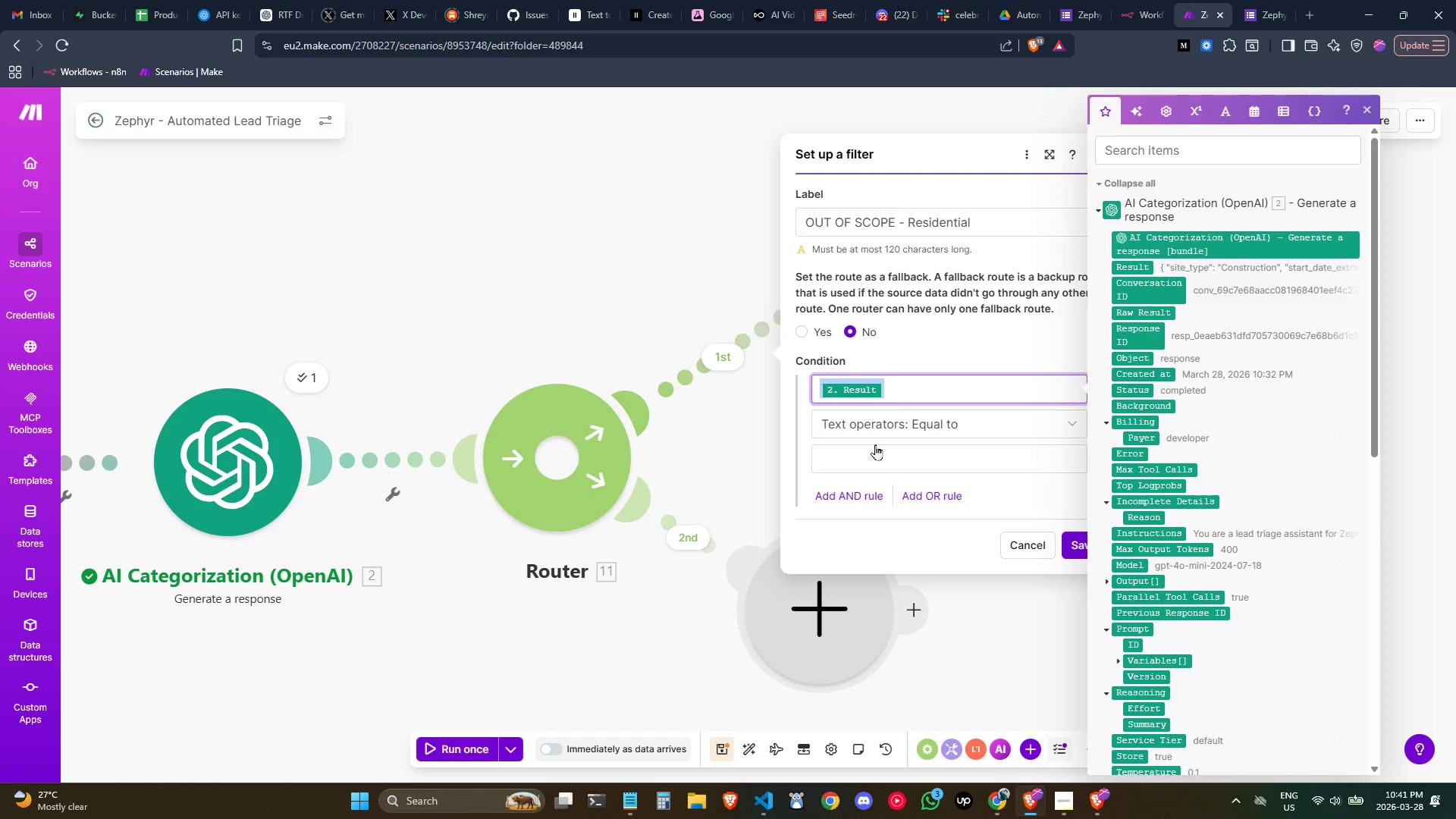 
key(Control+C)
 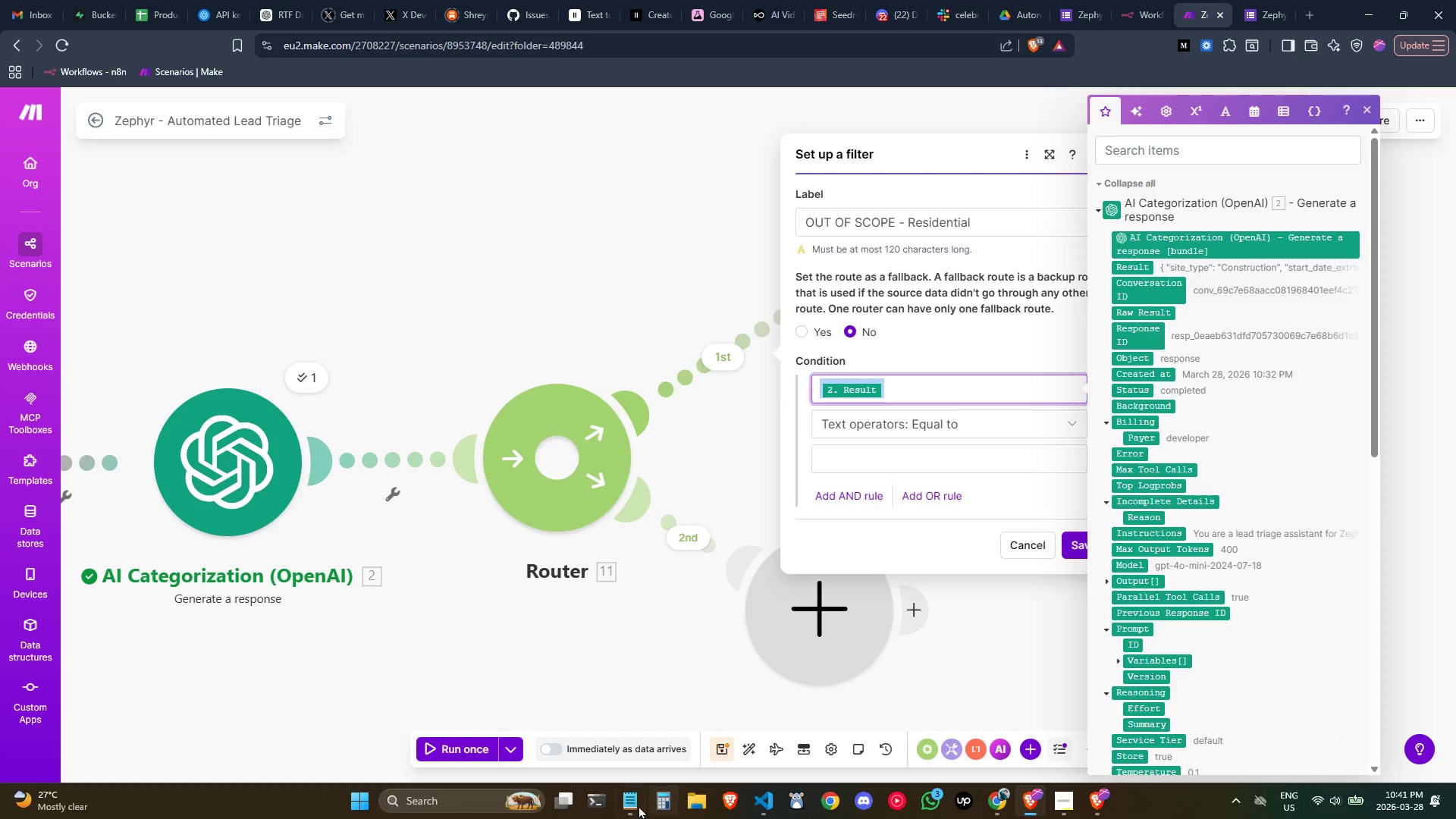 
left_click([635, 805])
 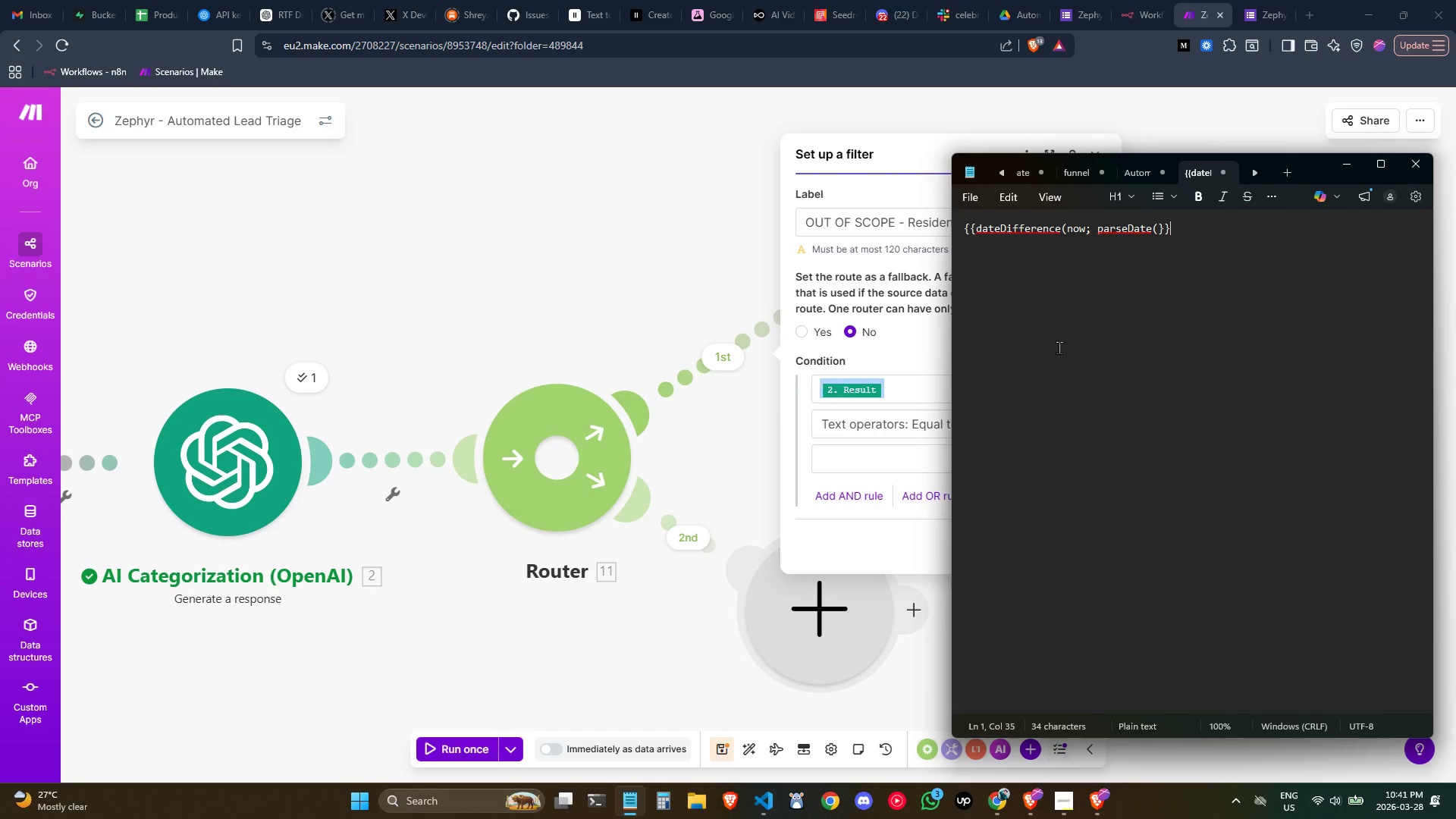 
key(Control+ControlLeft)
 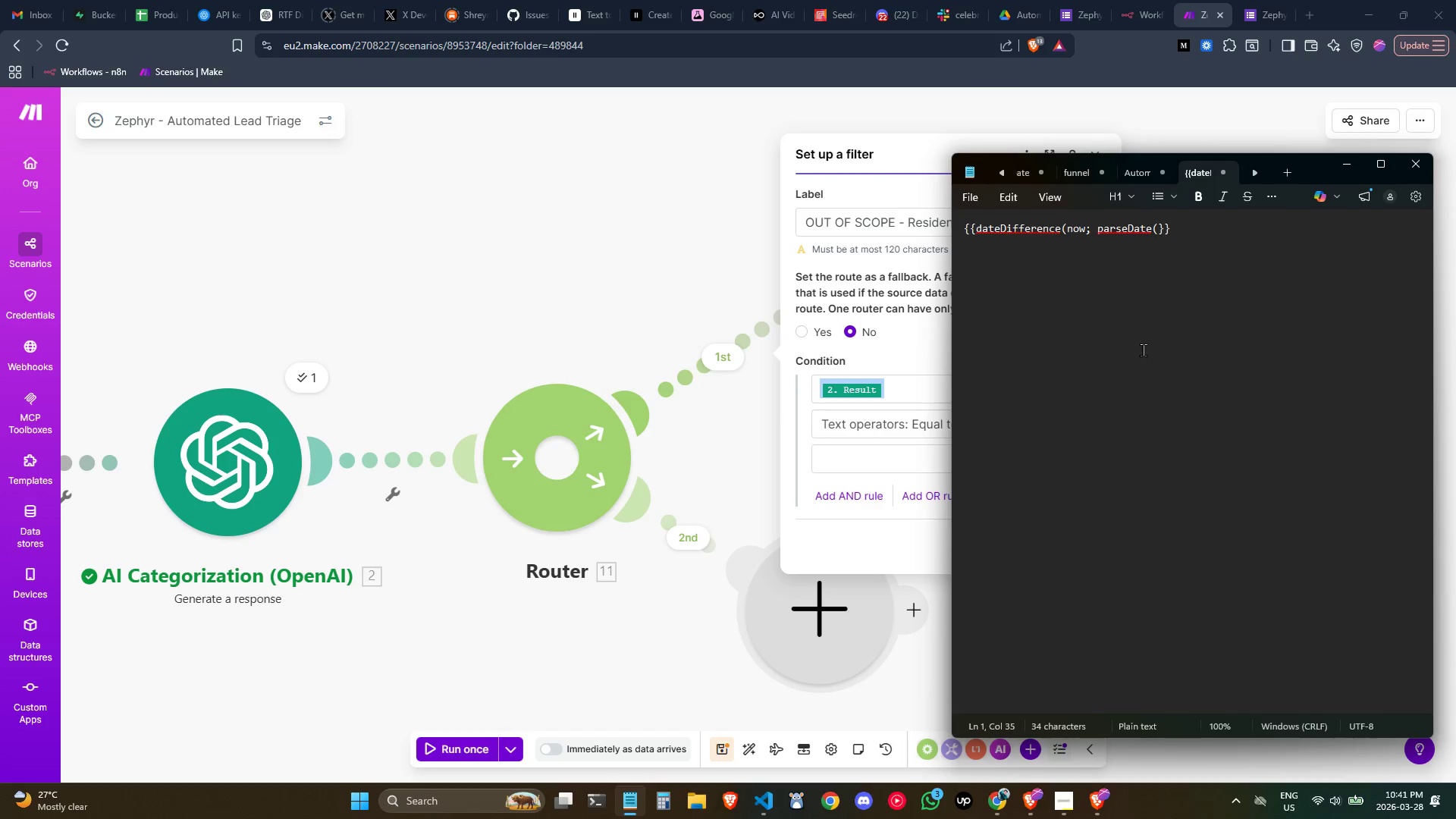 
key(Control+A)
 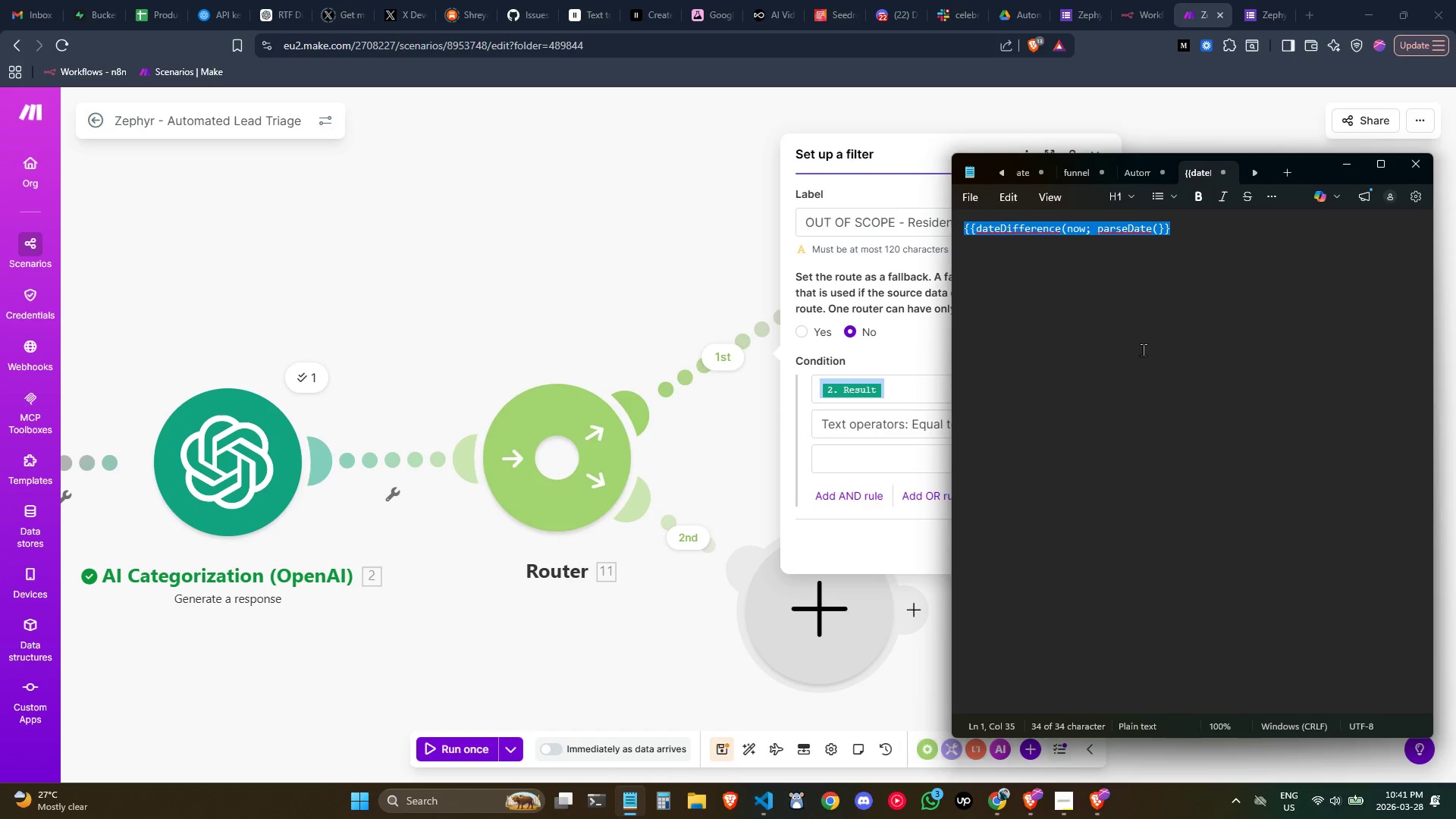 
key(Control+V)
 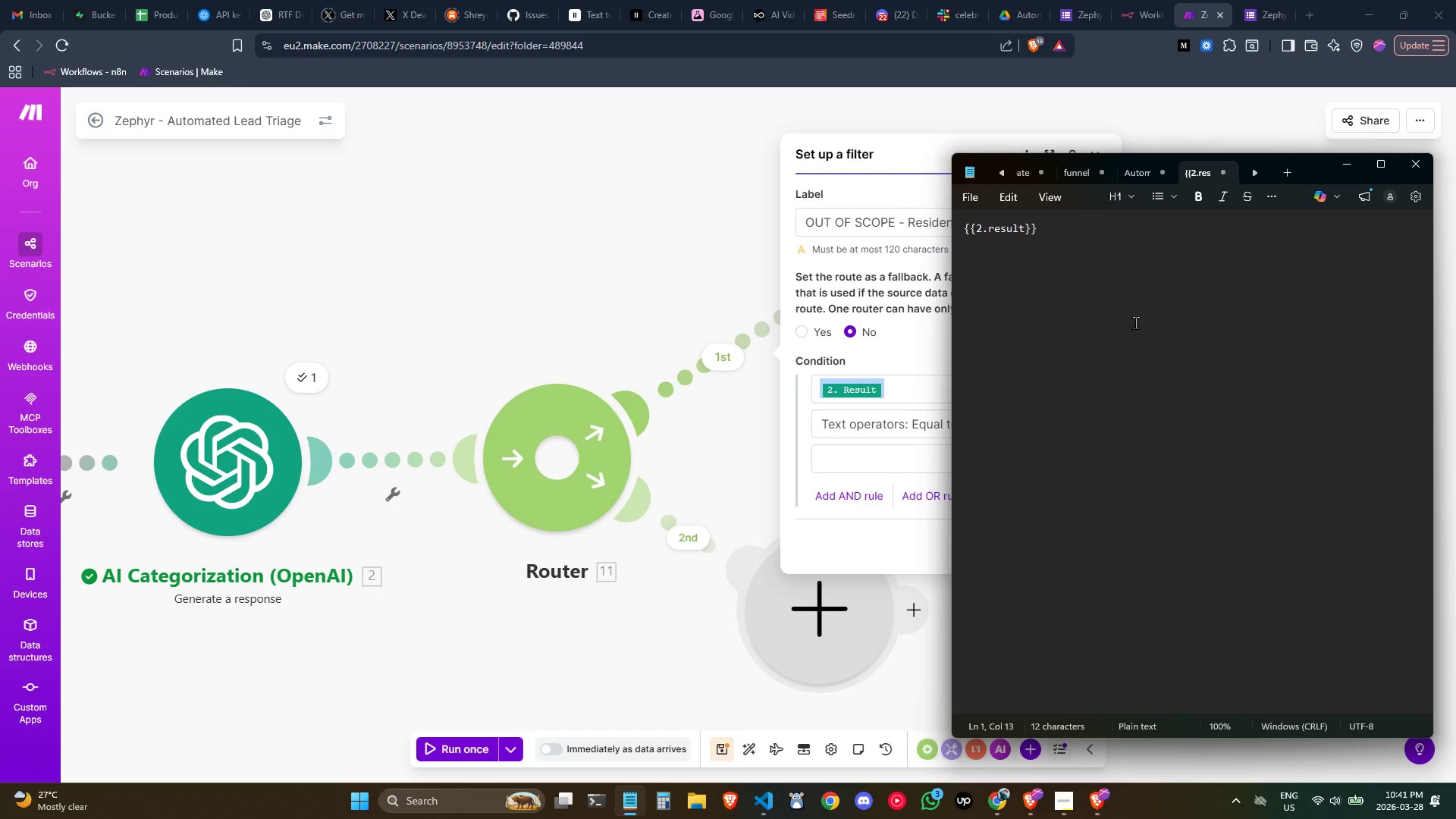 
key(ArrowLeft)
 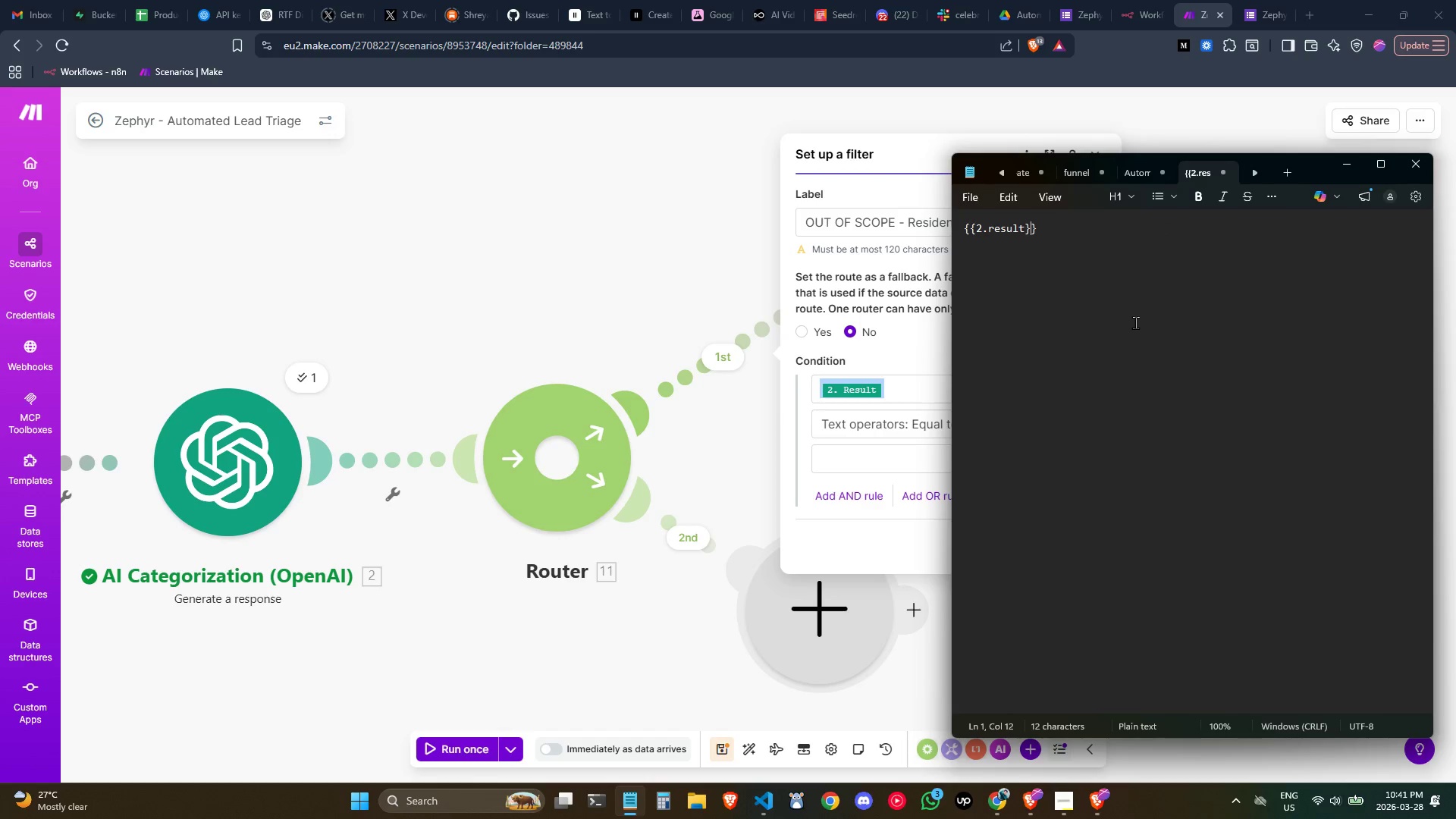 
key(ArrowLeft)
 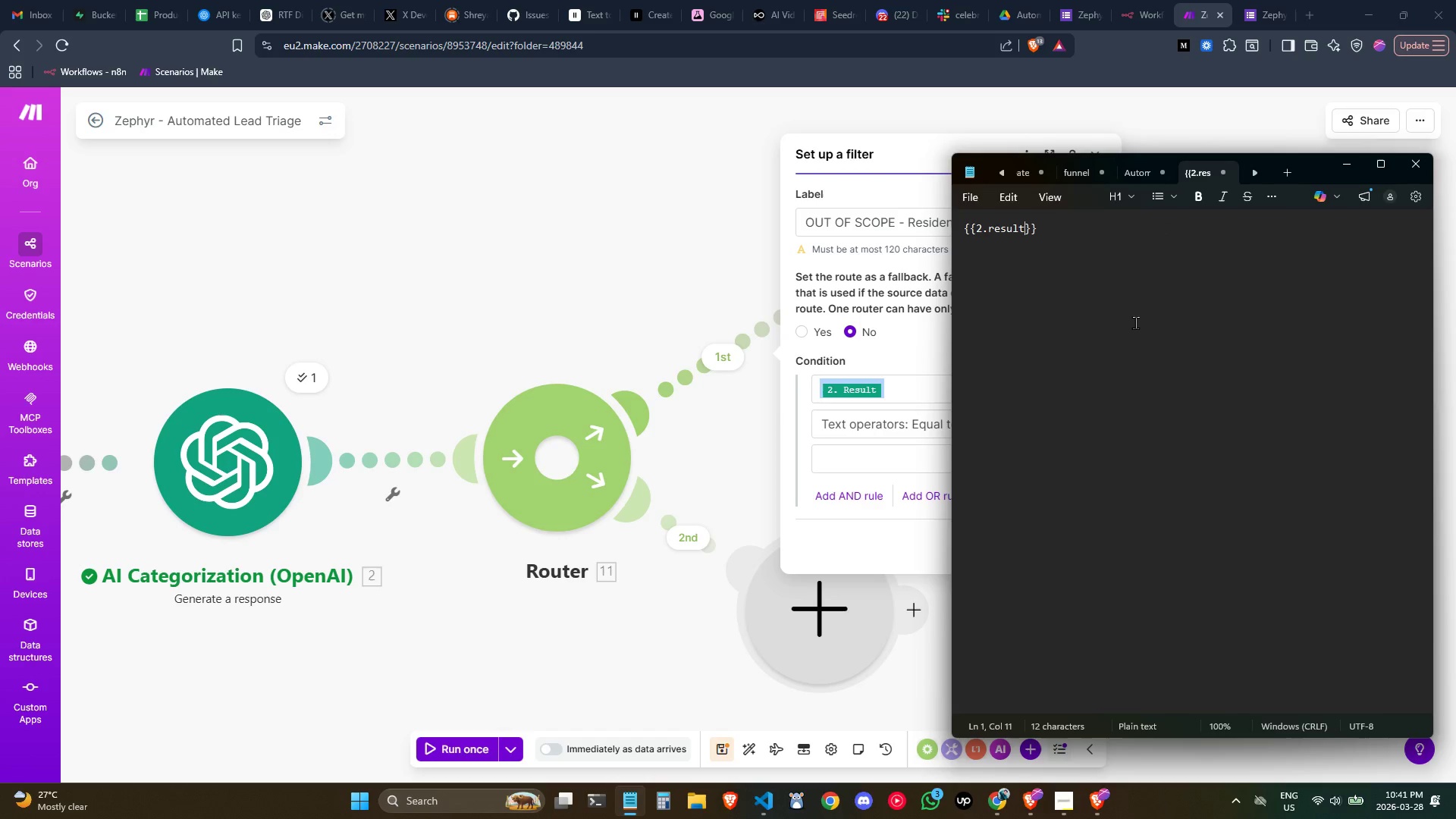 
type(.site_type)
 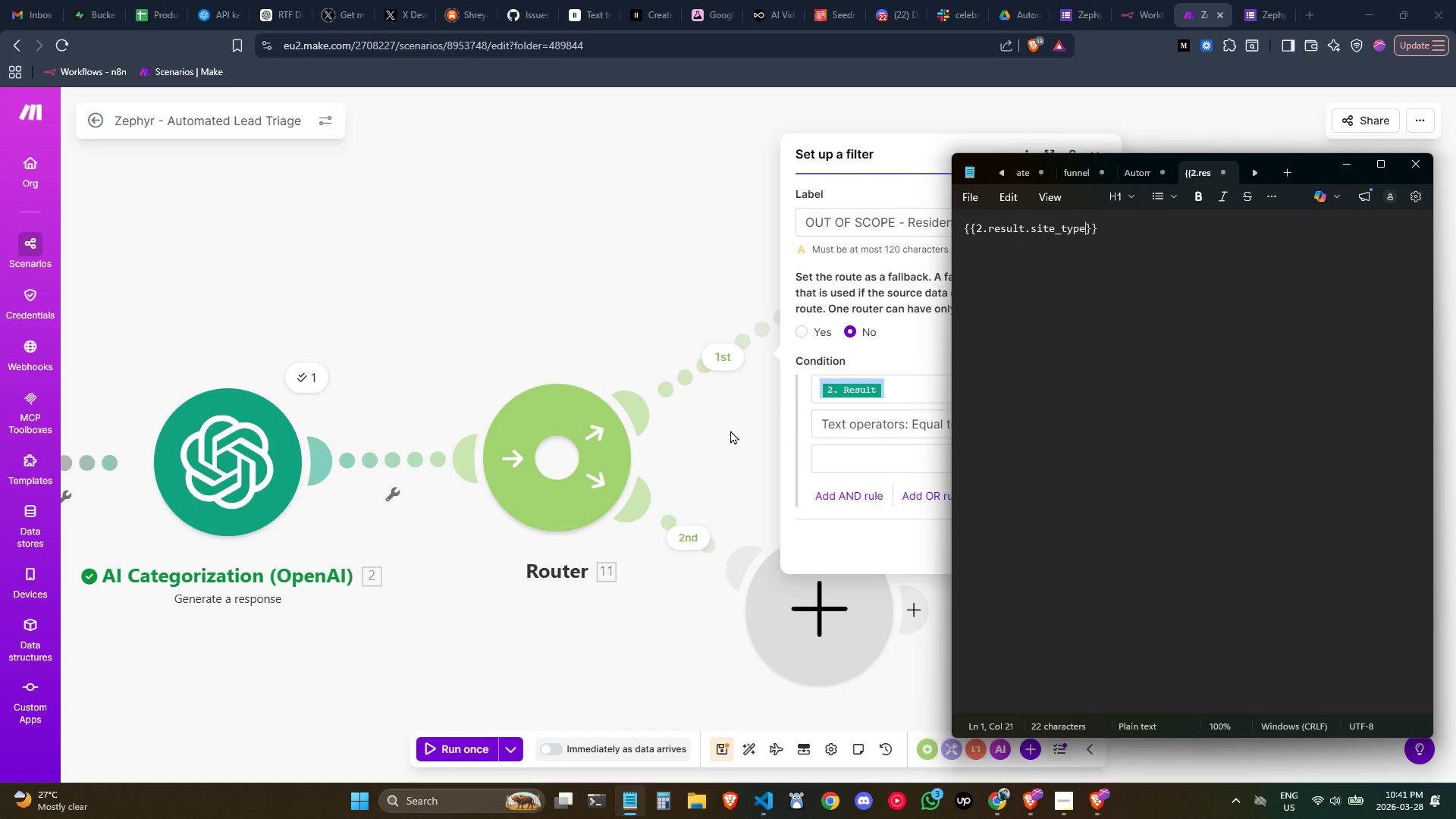 
left_click([1145, 325])
 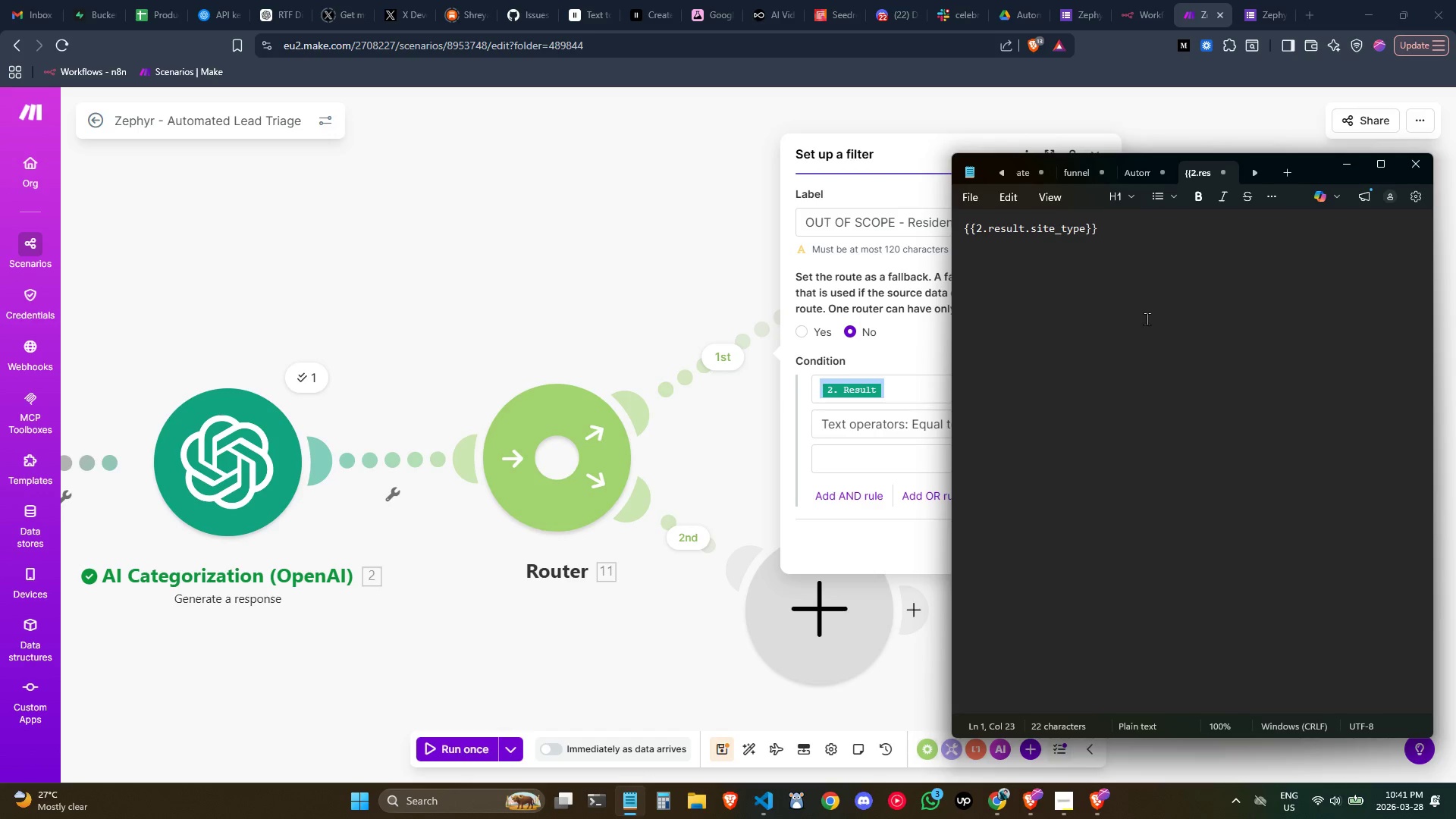 
key(Control+ControlLeft)
 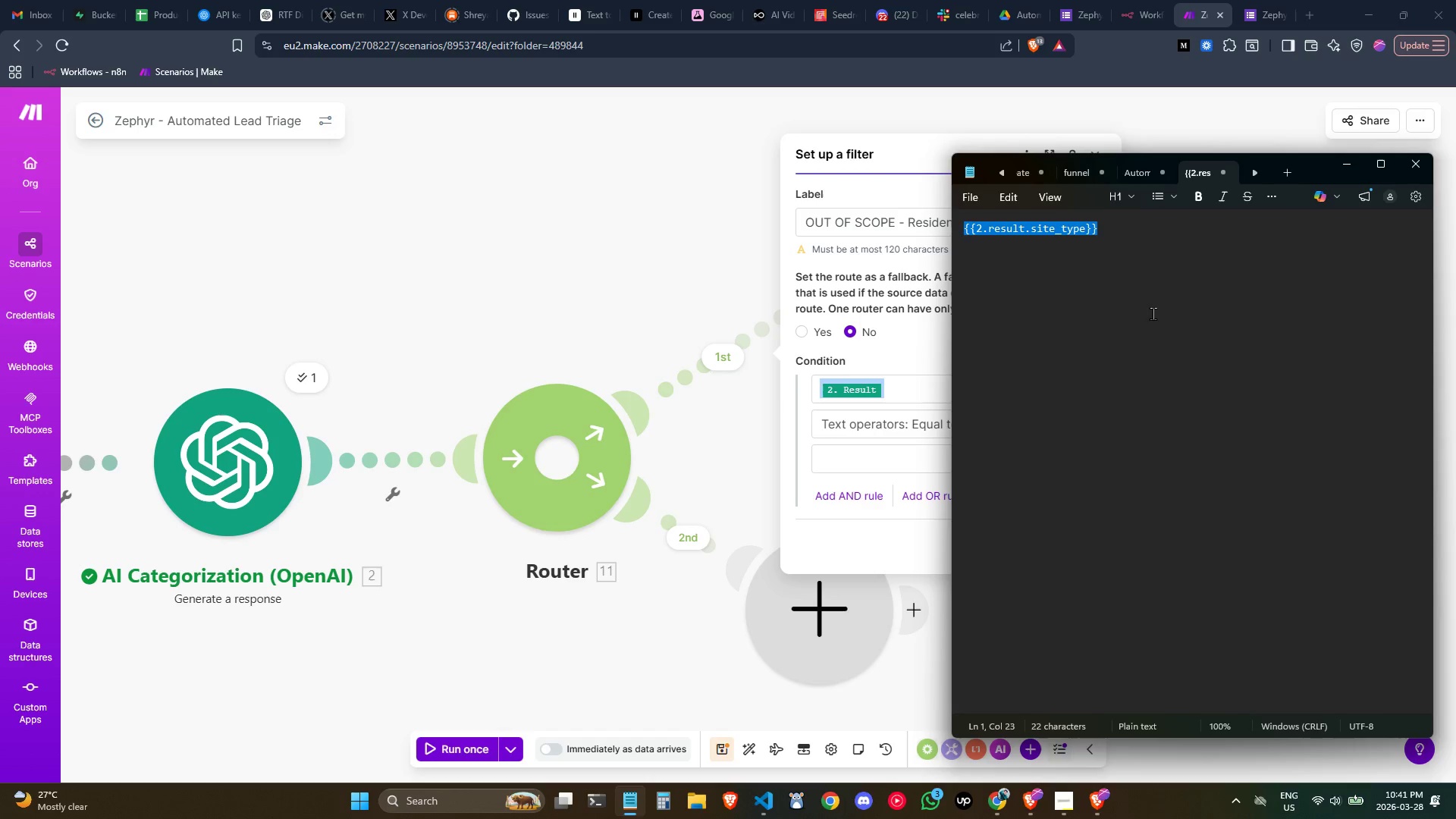 
key(Control+A)
 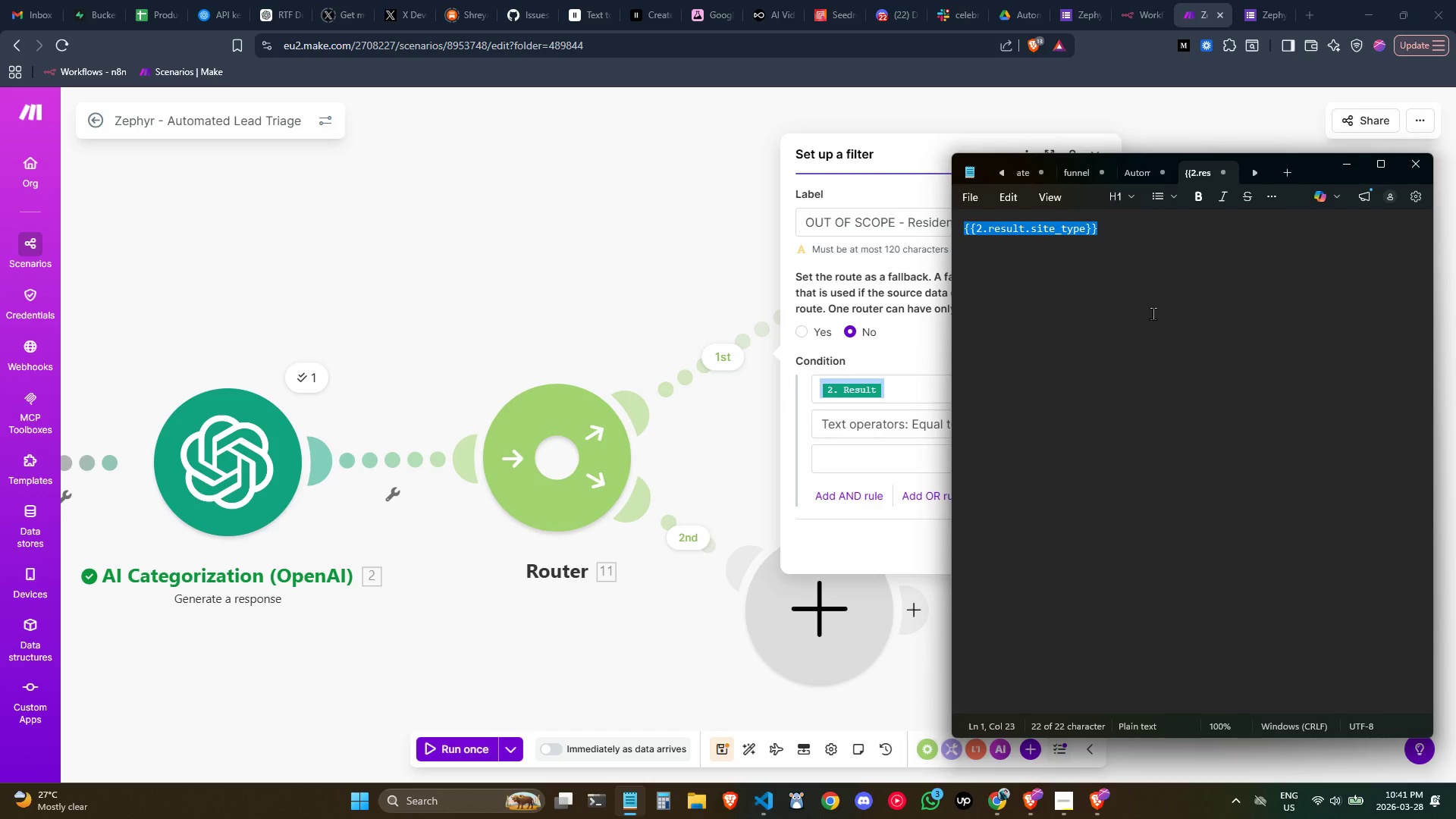 
key(Control+C)
 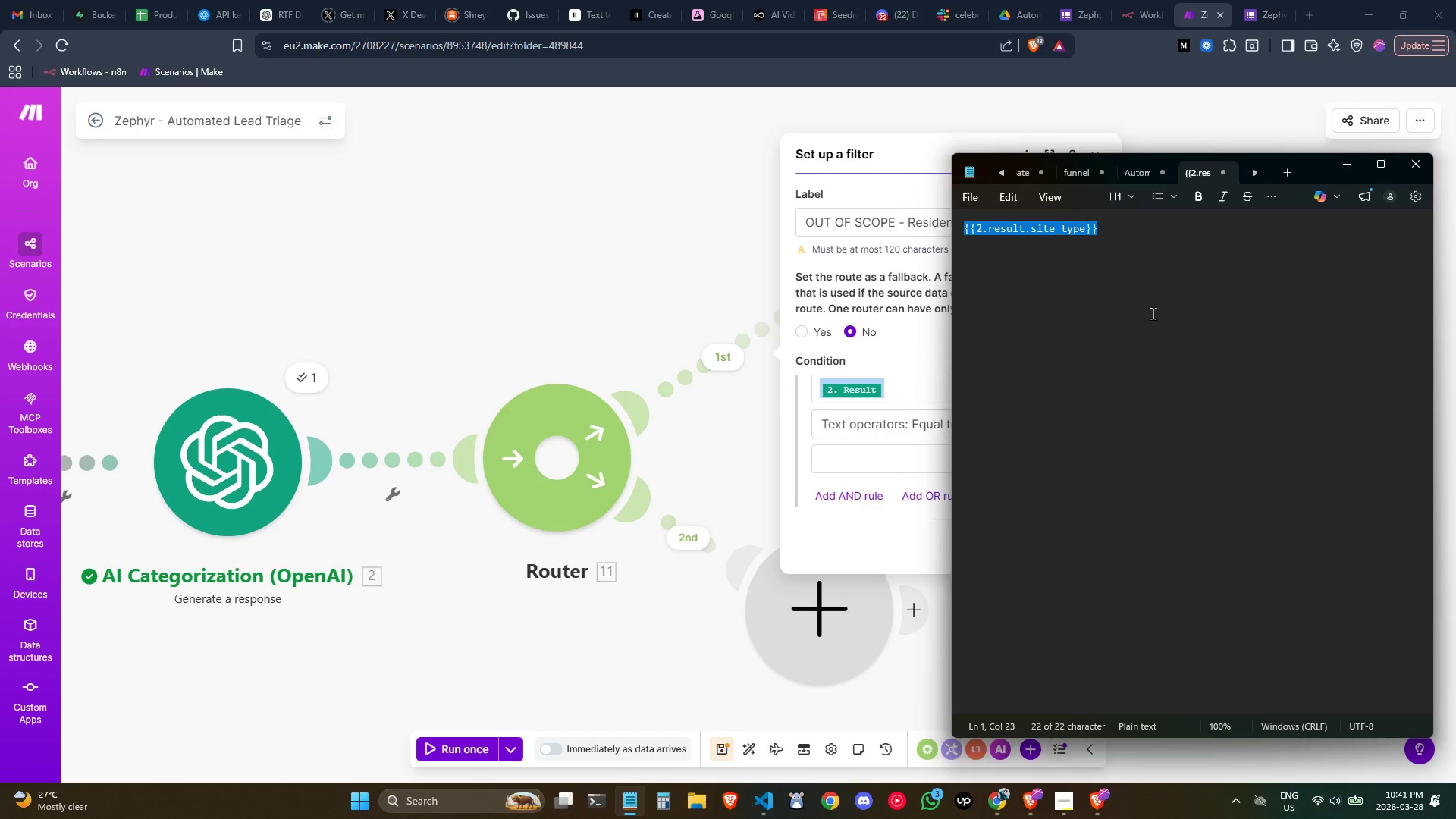 
key(Control+C)
 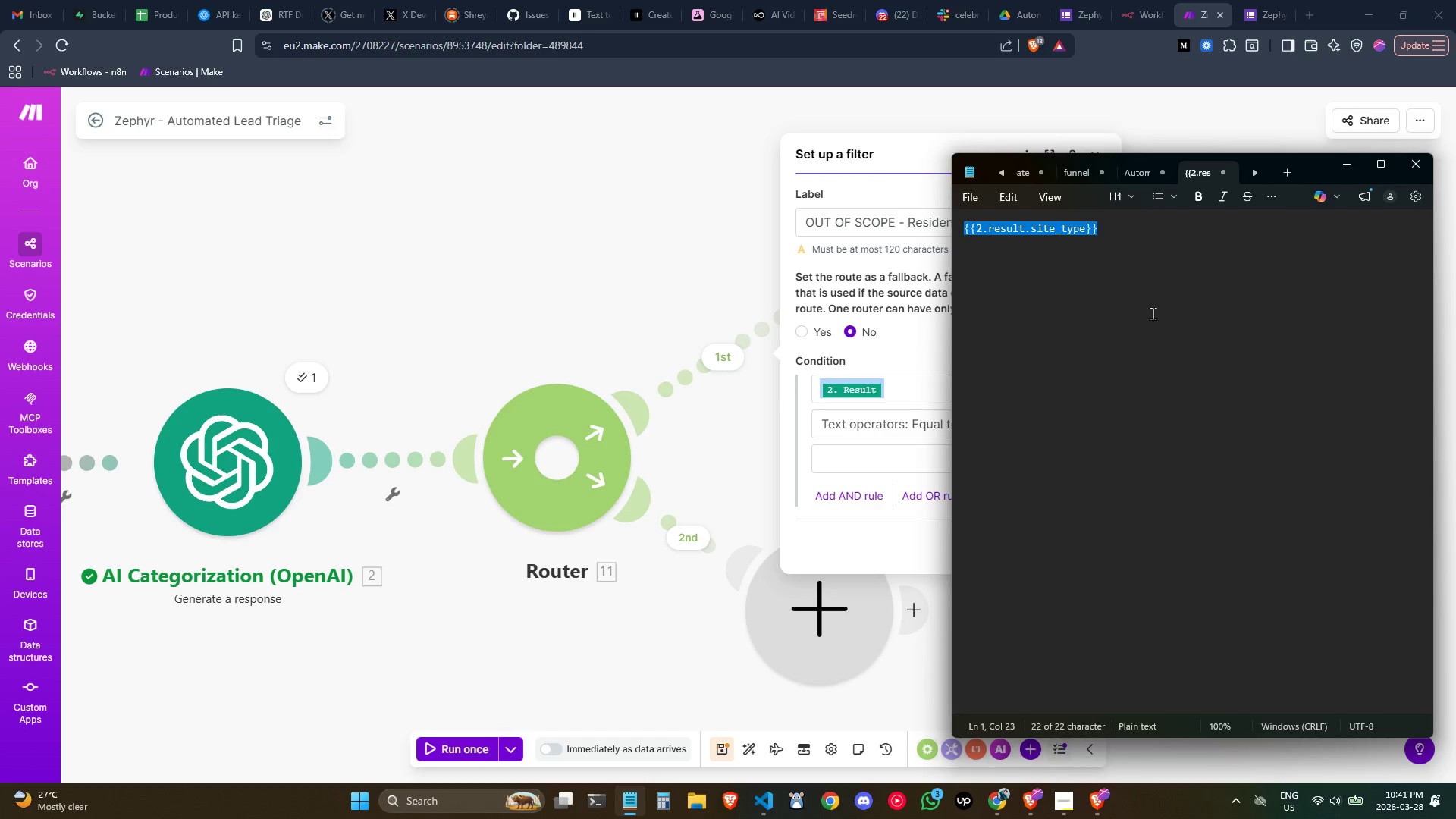 
key(Control+C)
 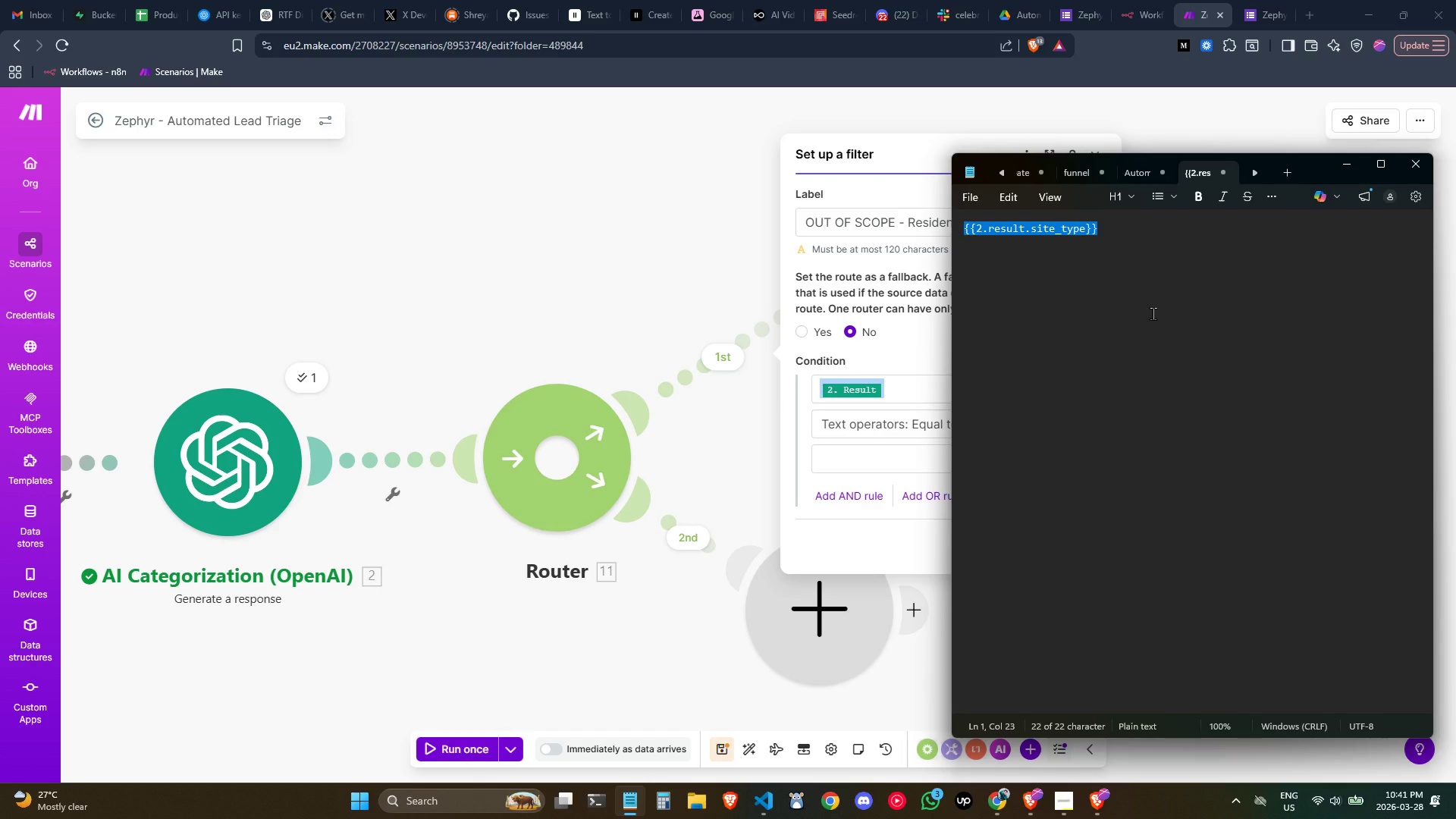 
hold_key(key=C, duration=0.31)
 